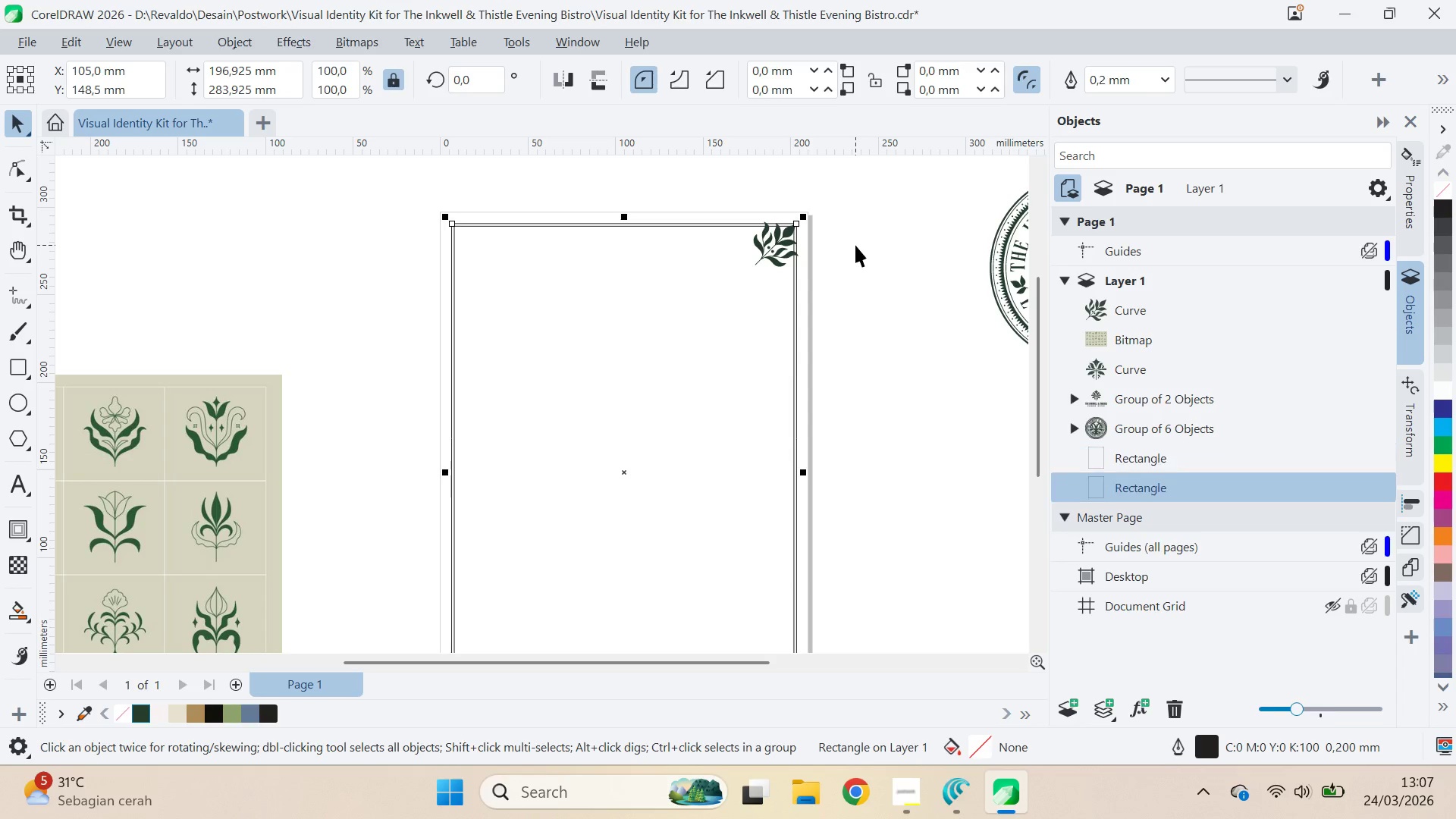 
key(Control+Z)
 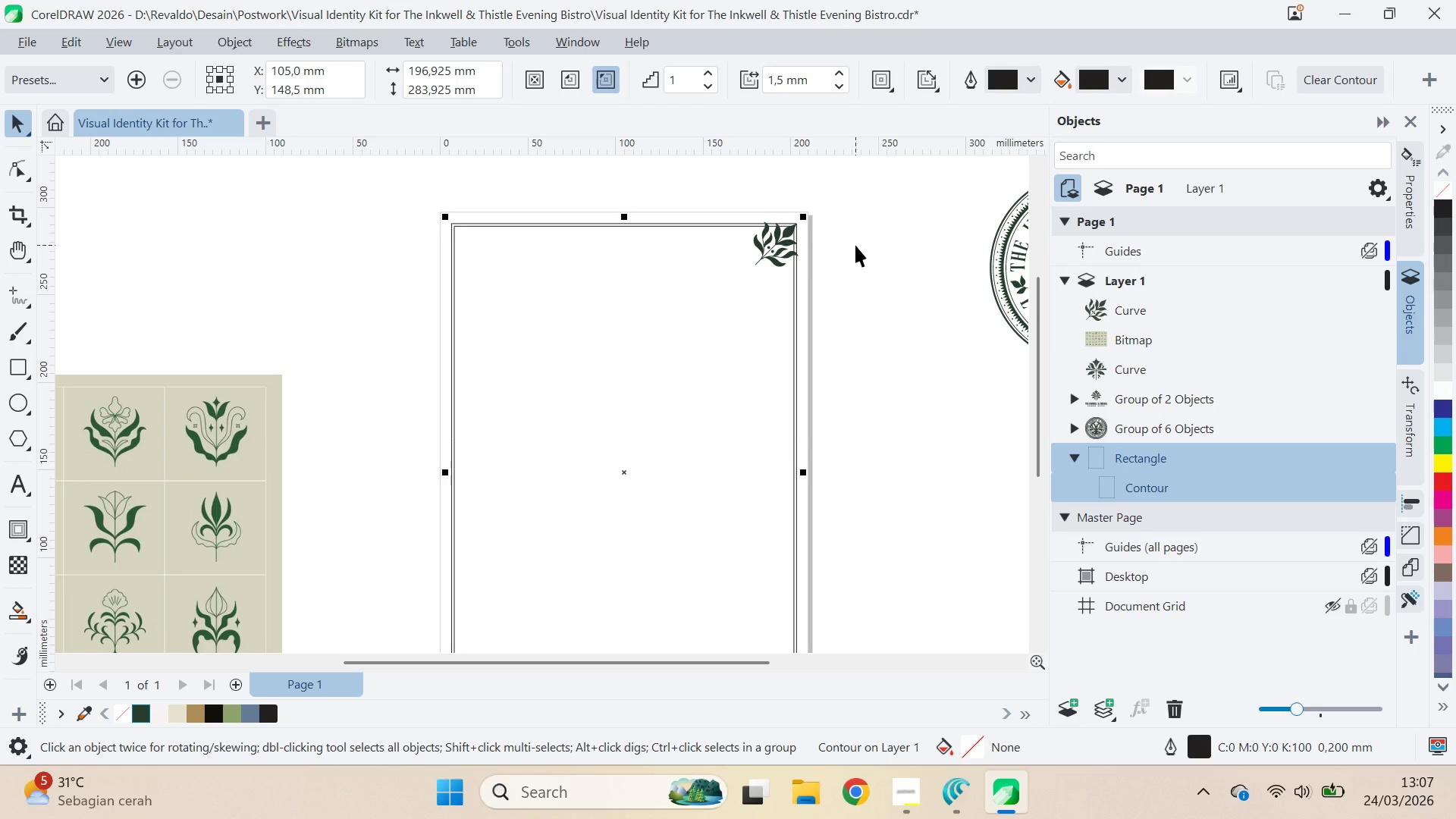 
key(Control+Z)
 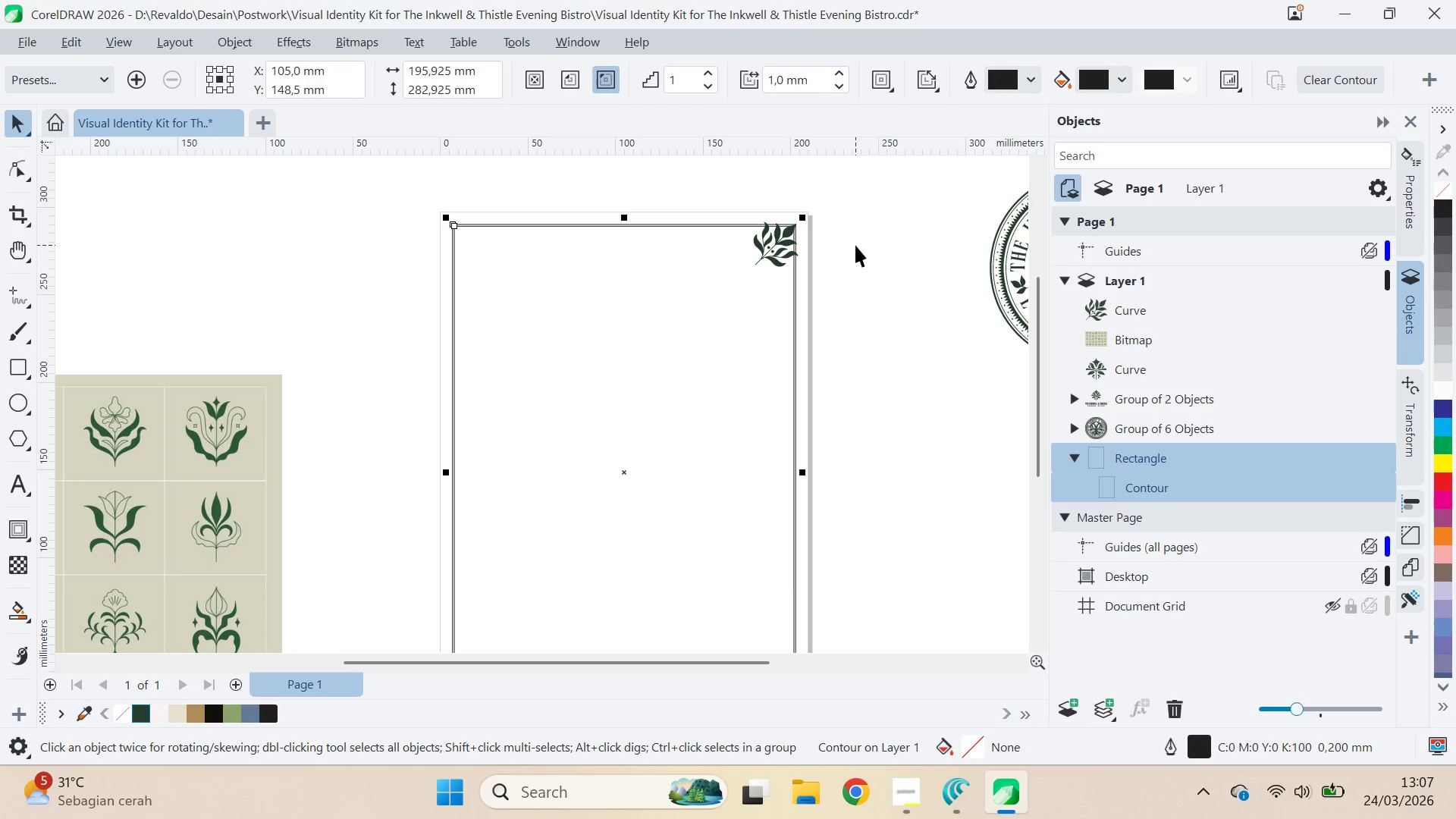 
key(Control+Shift+Z)
 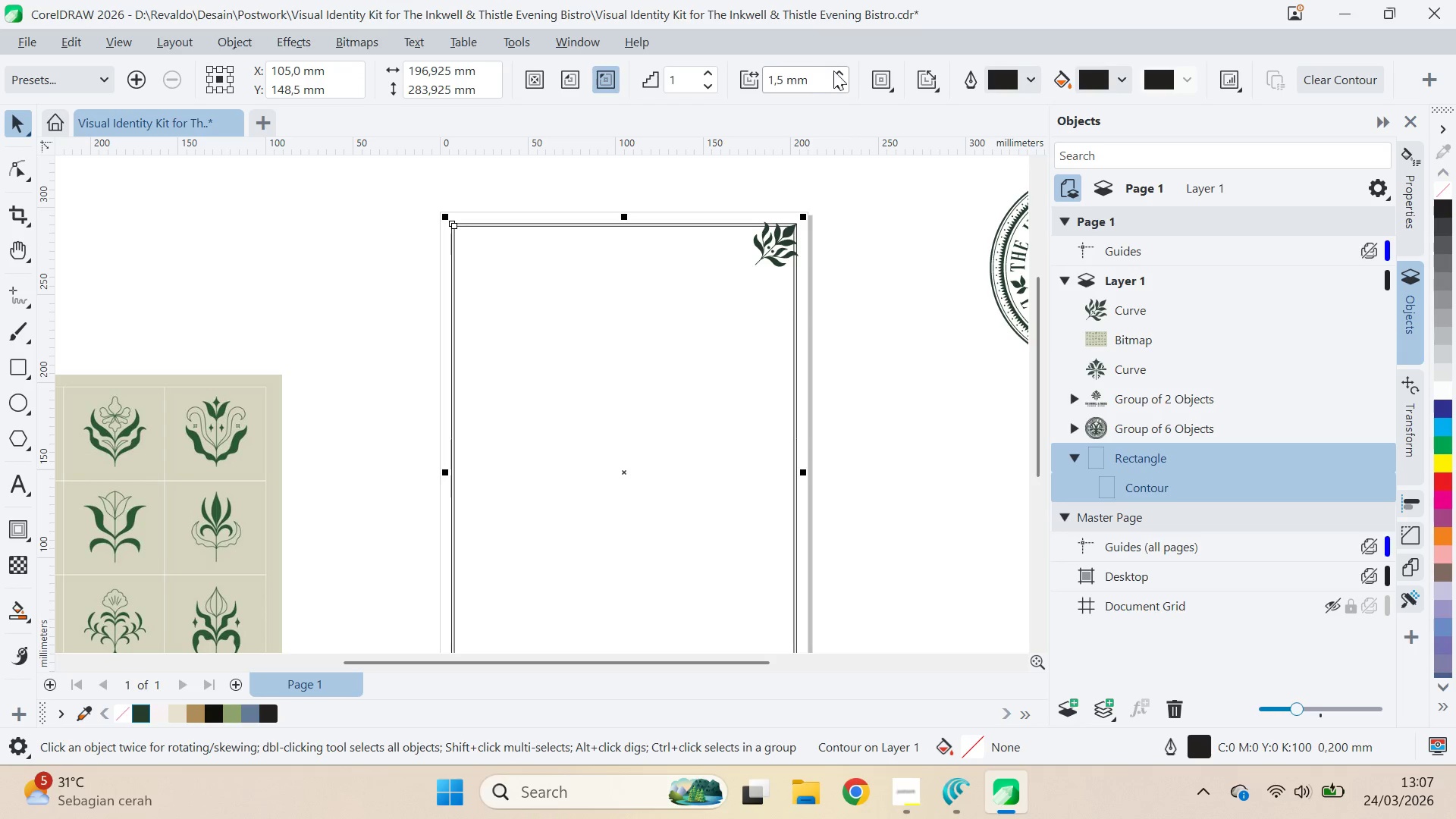 
left_click([842, 71])
 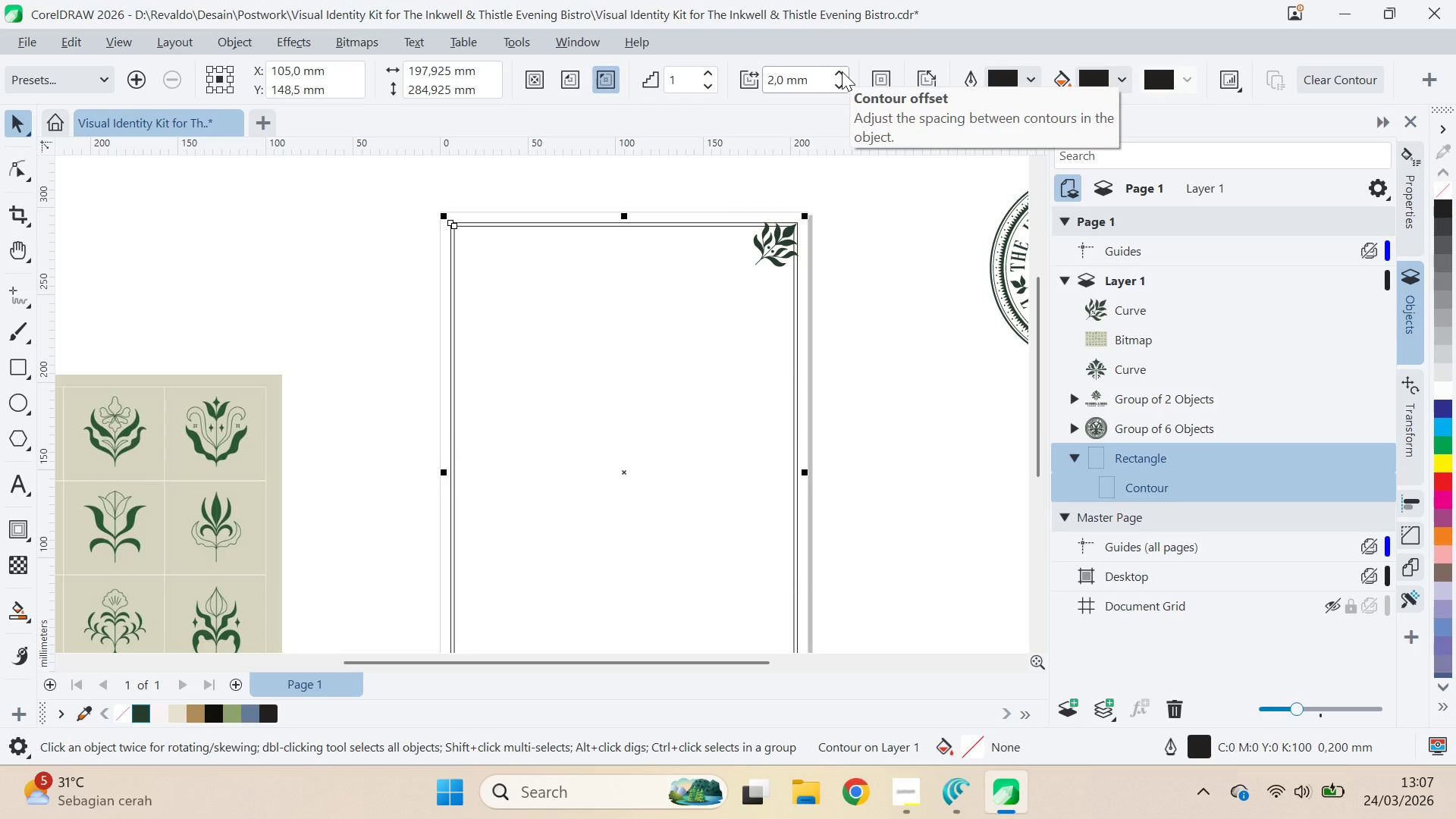 
left_click([842, 71])
 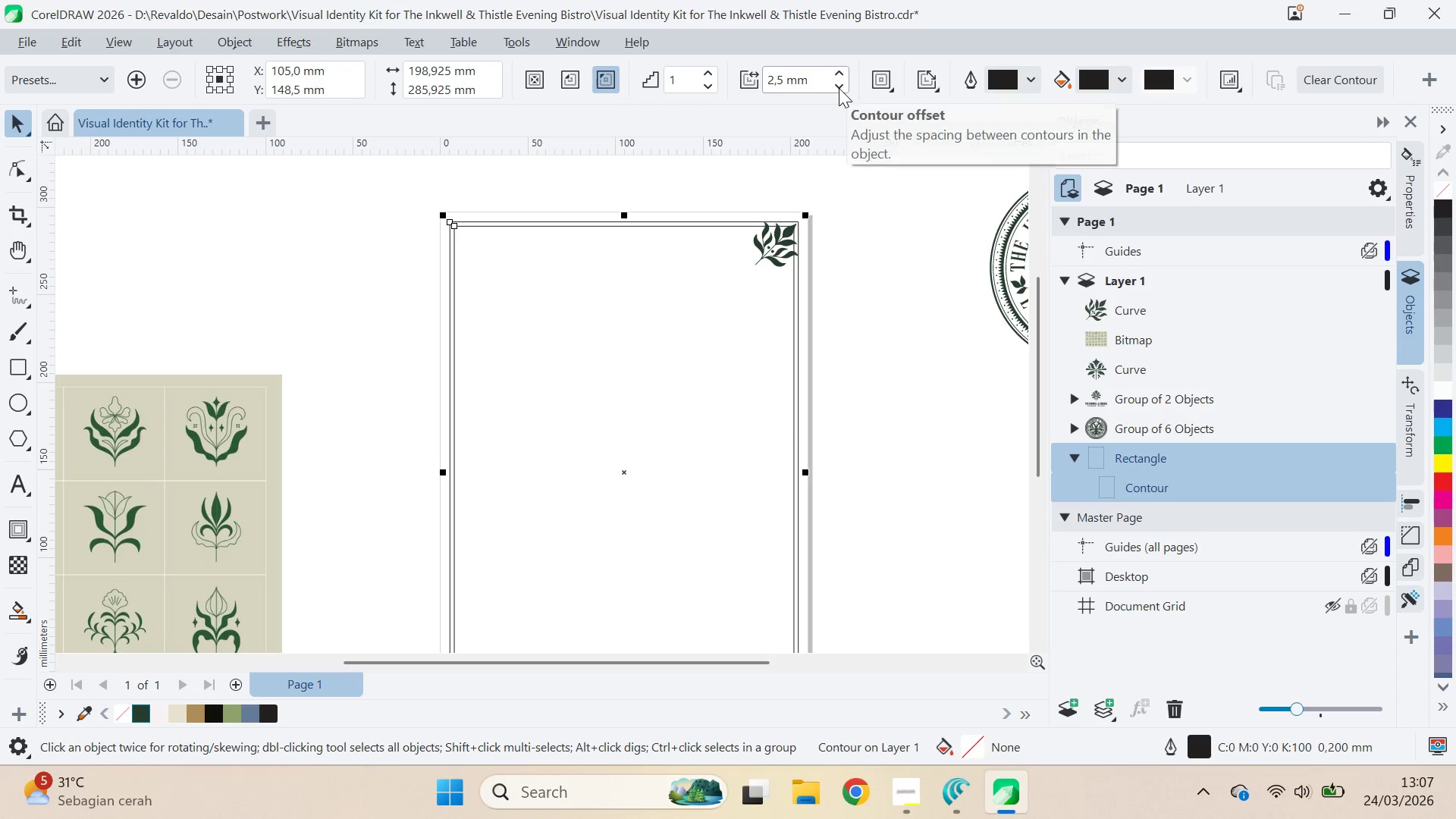 
key(V)
 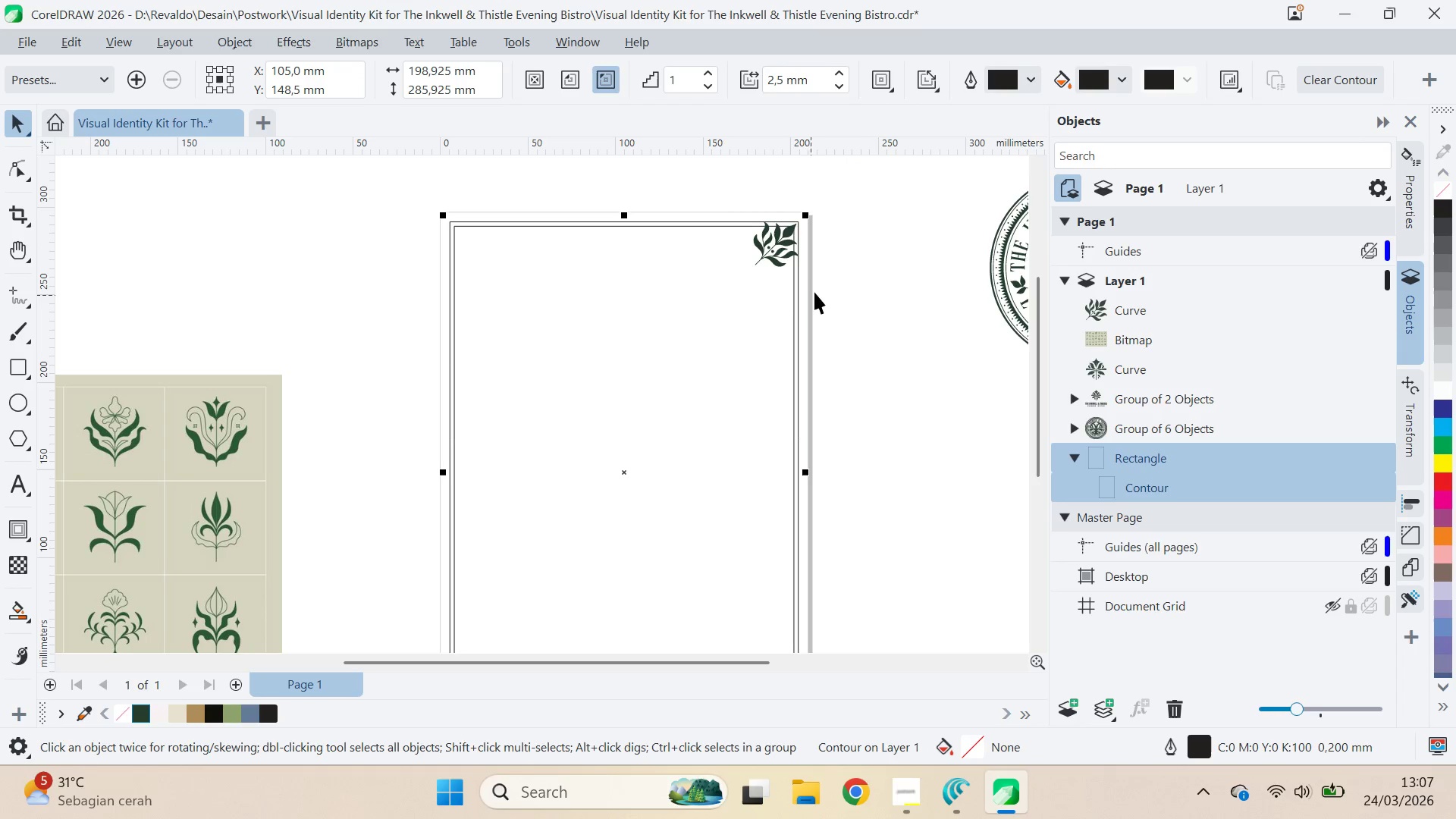 
left_click([824, 291])
 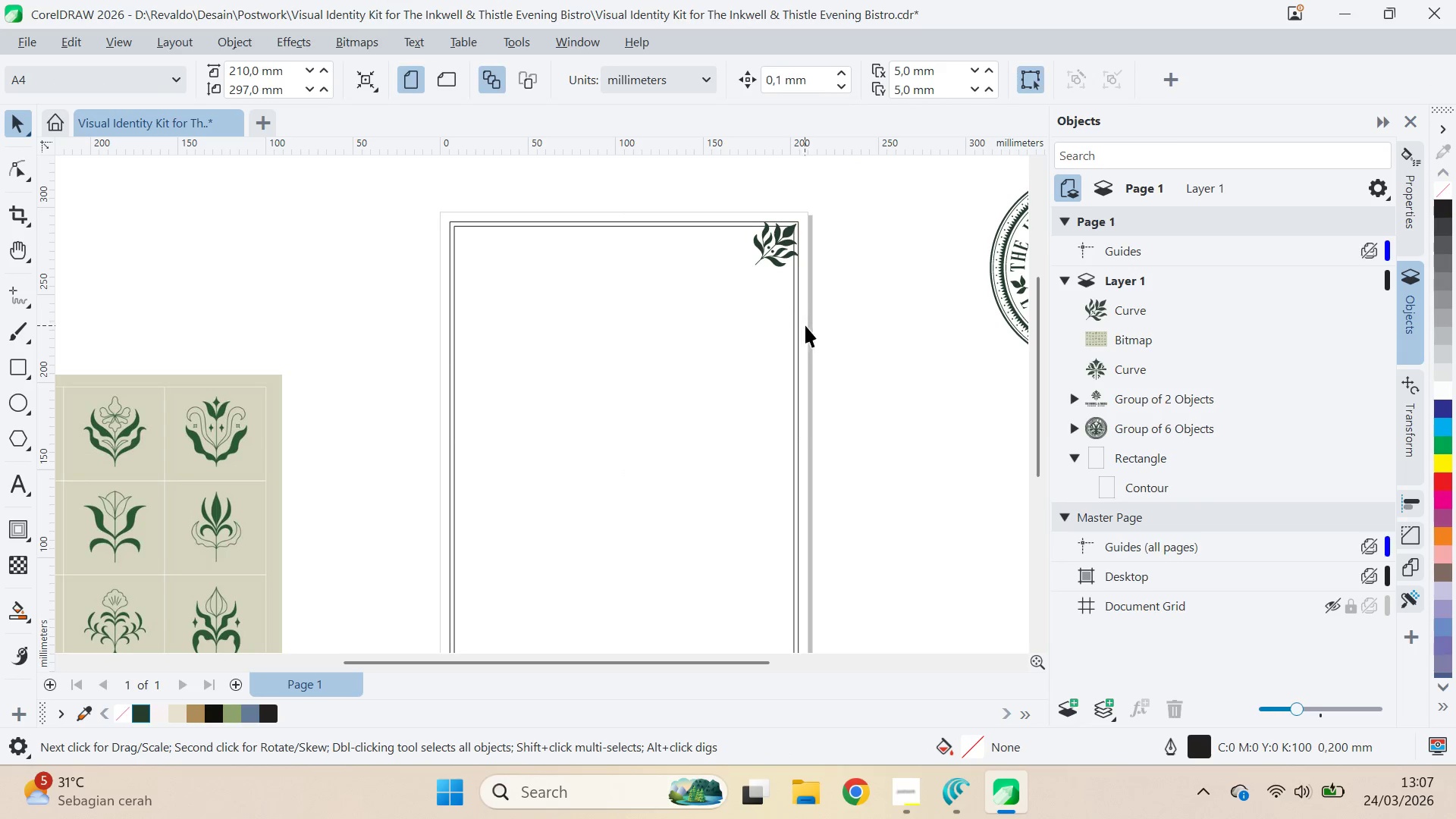 
left_click([800, 324])
 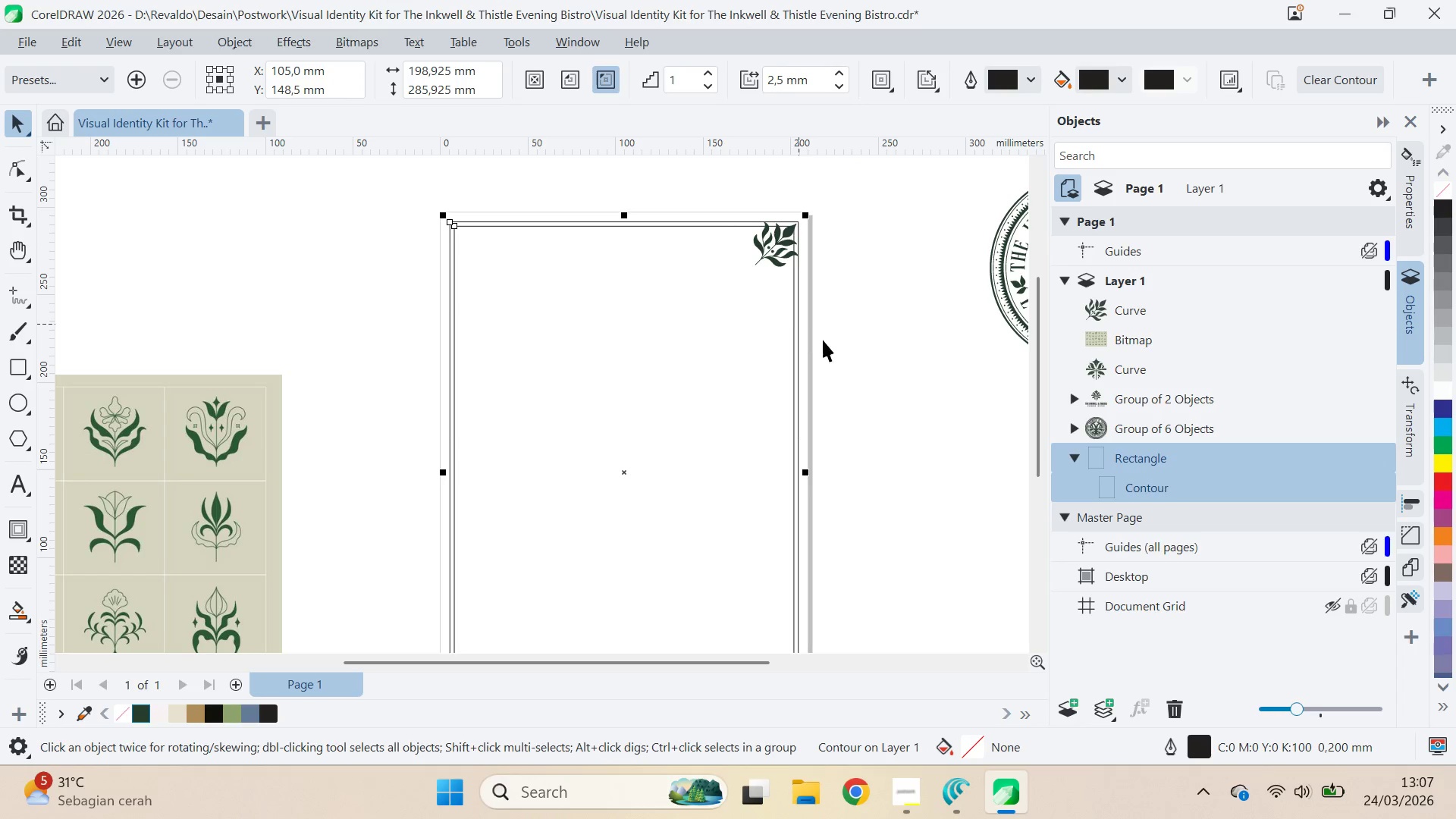 
key(Control+K)
 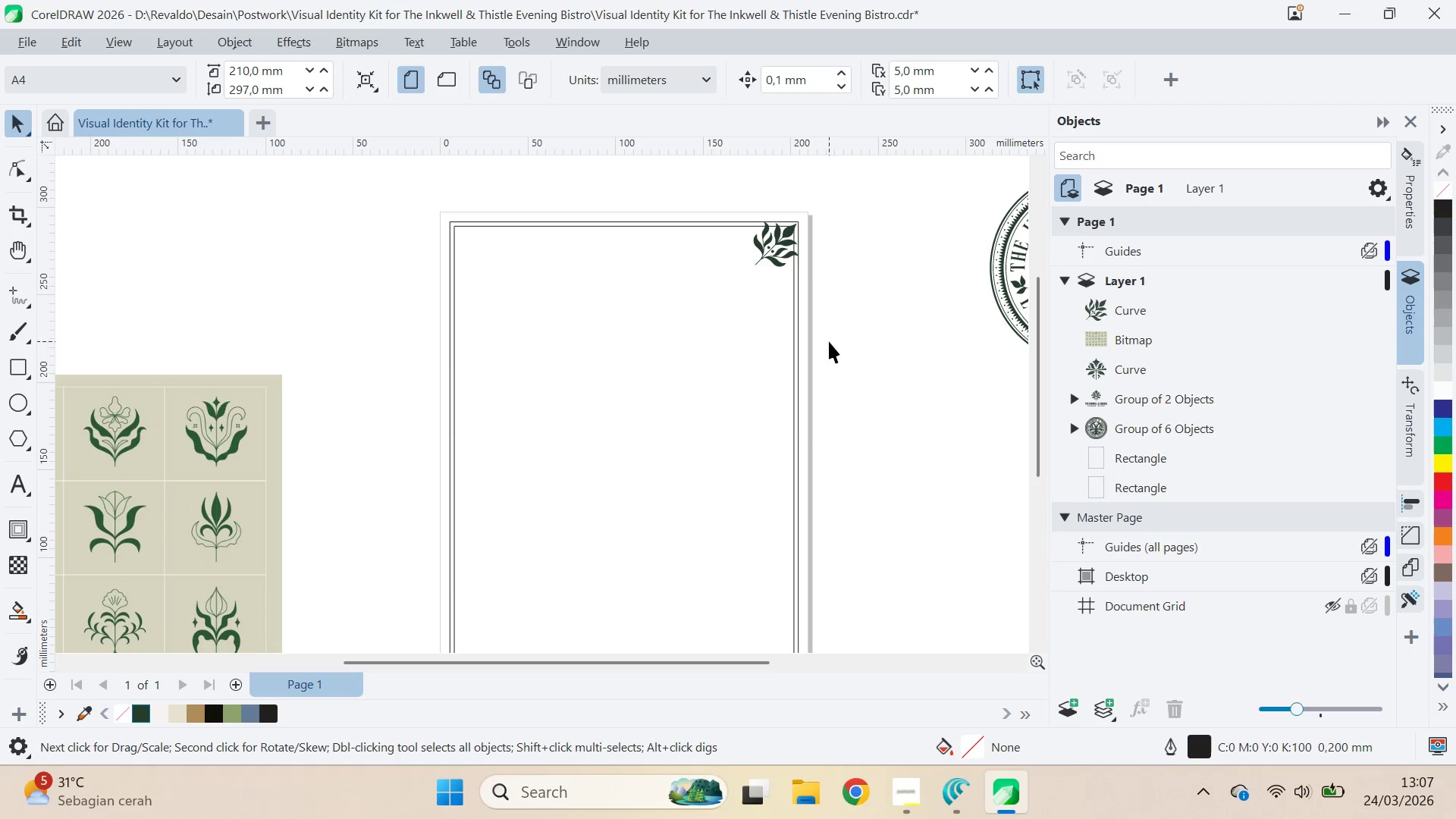 
left_click([789, 245])
 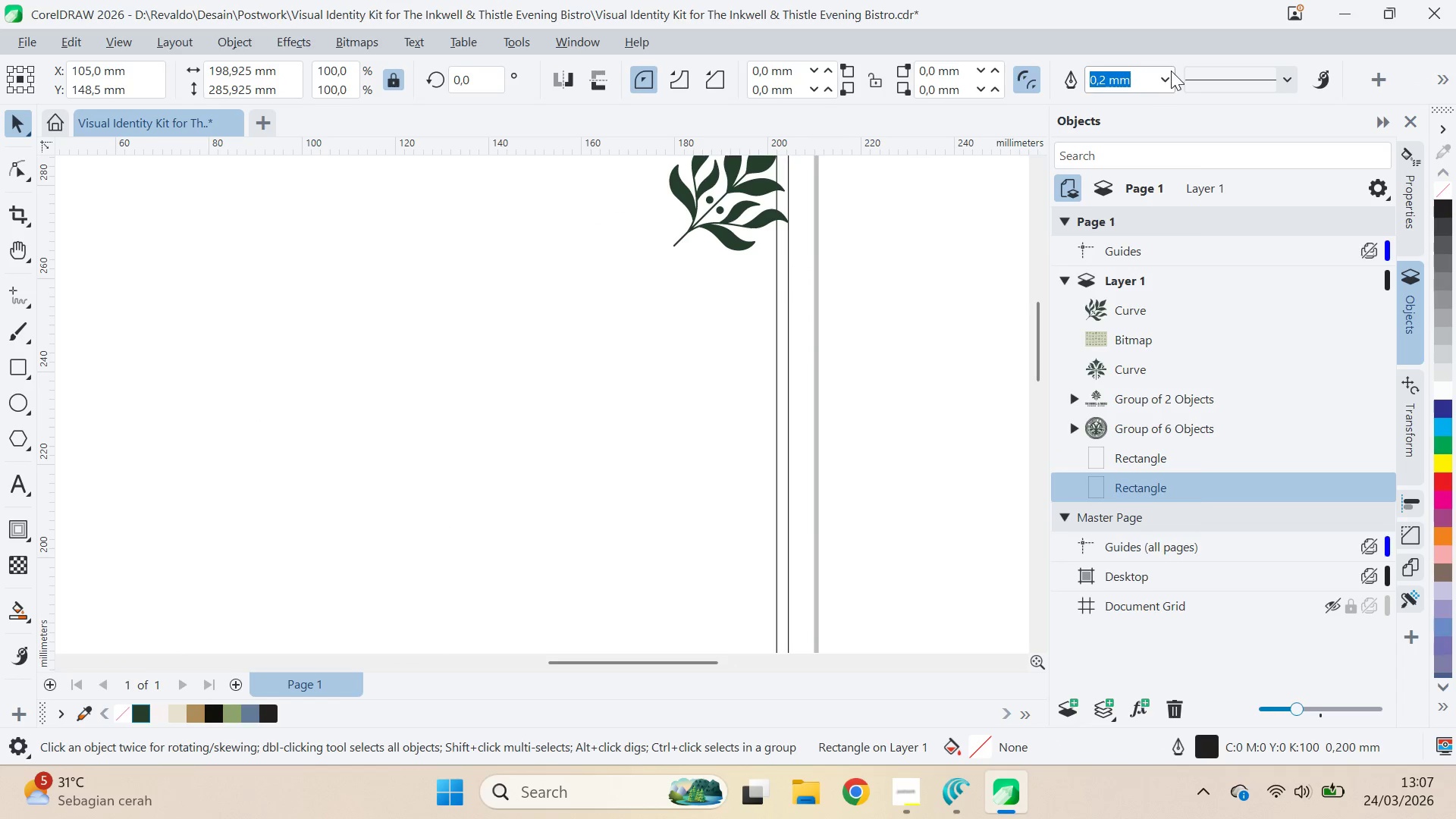 
scroll: coordinate [792, 247], scroll_direction: up, amount: 7.0
 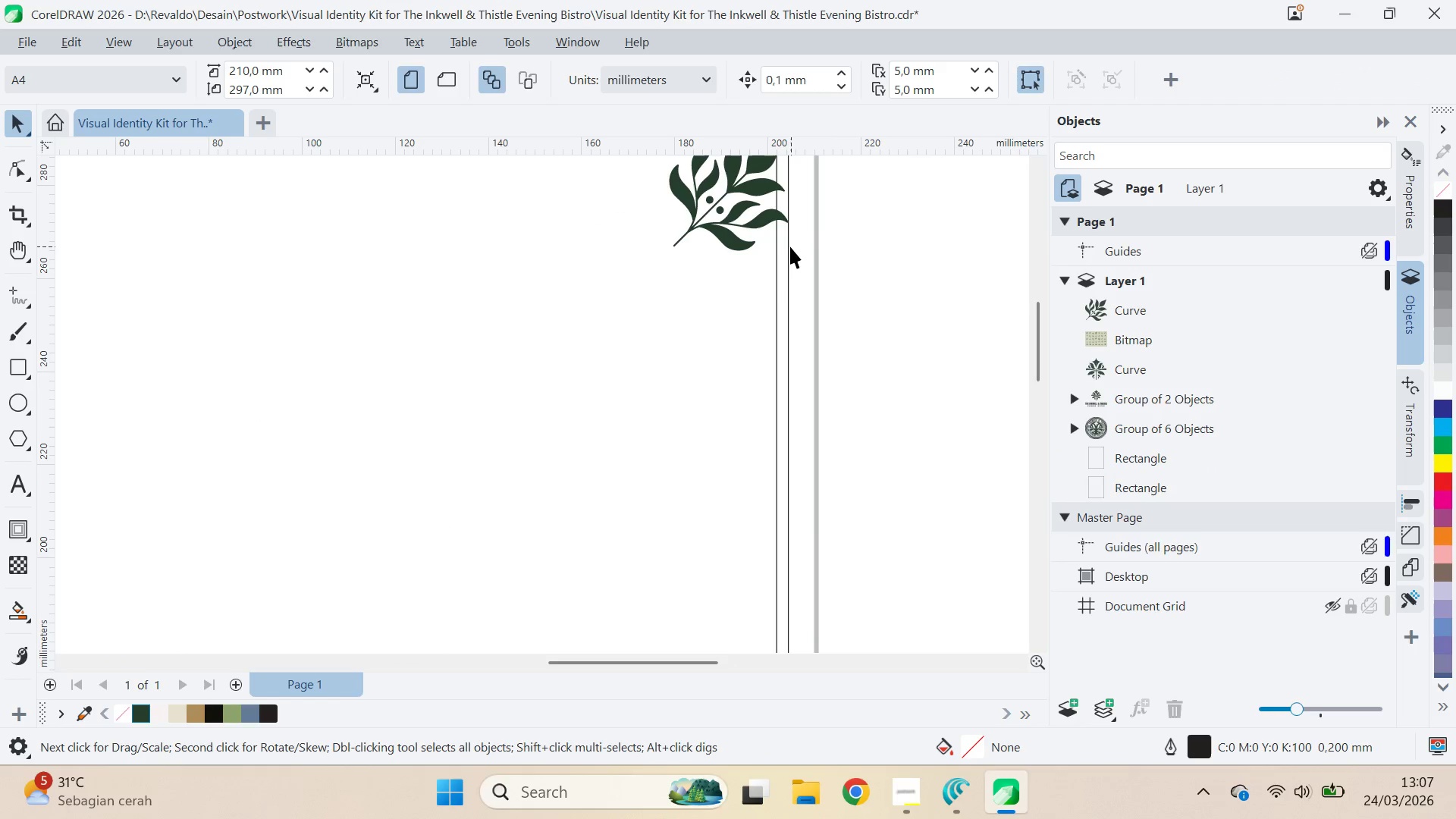 
triple_click([1163, 85])
 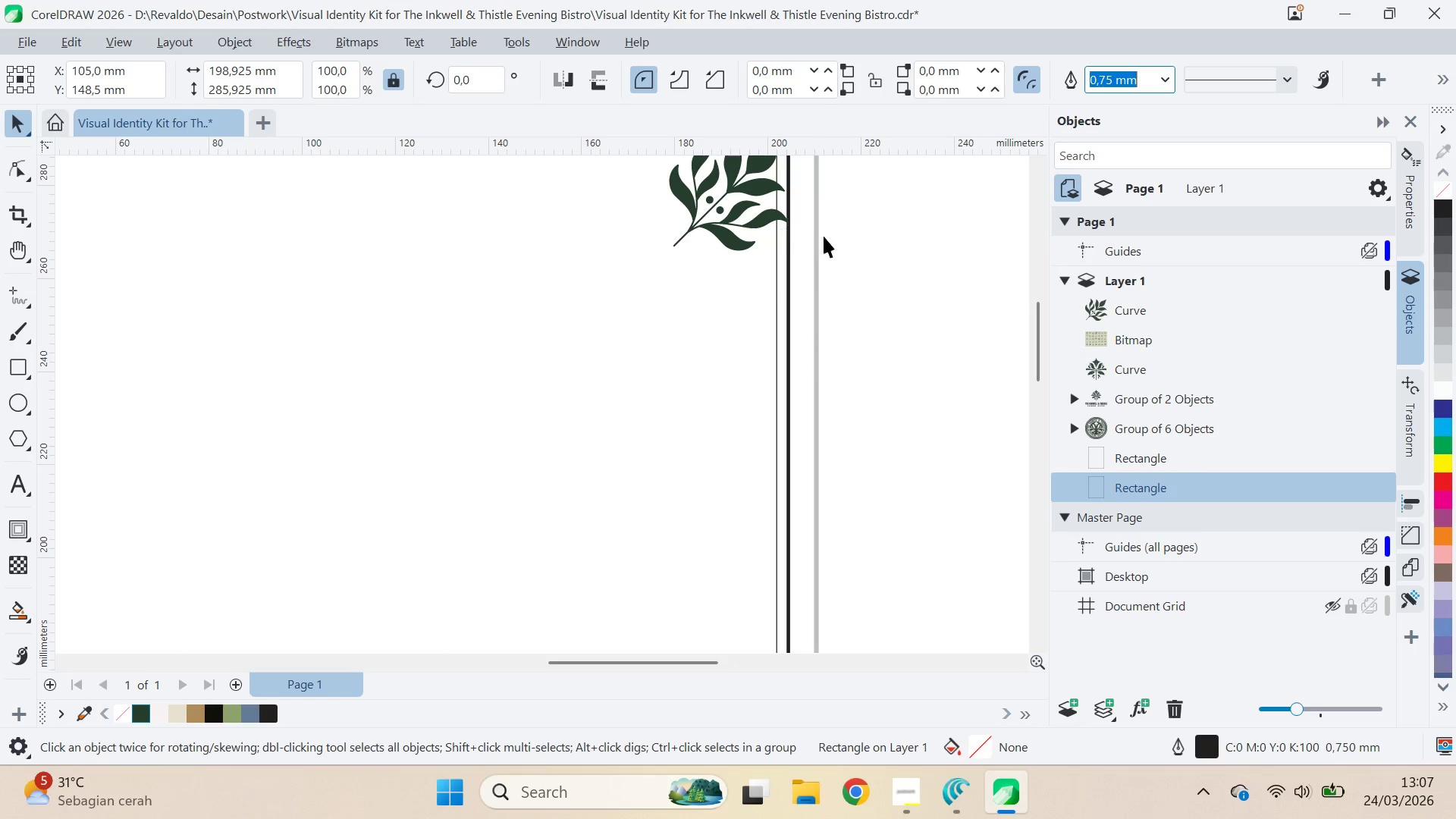 
left_click([776, 254])
 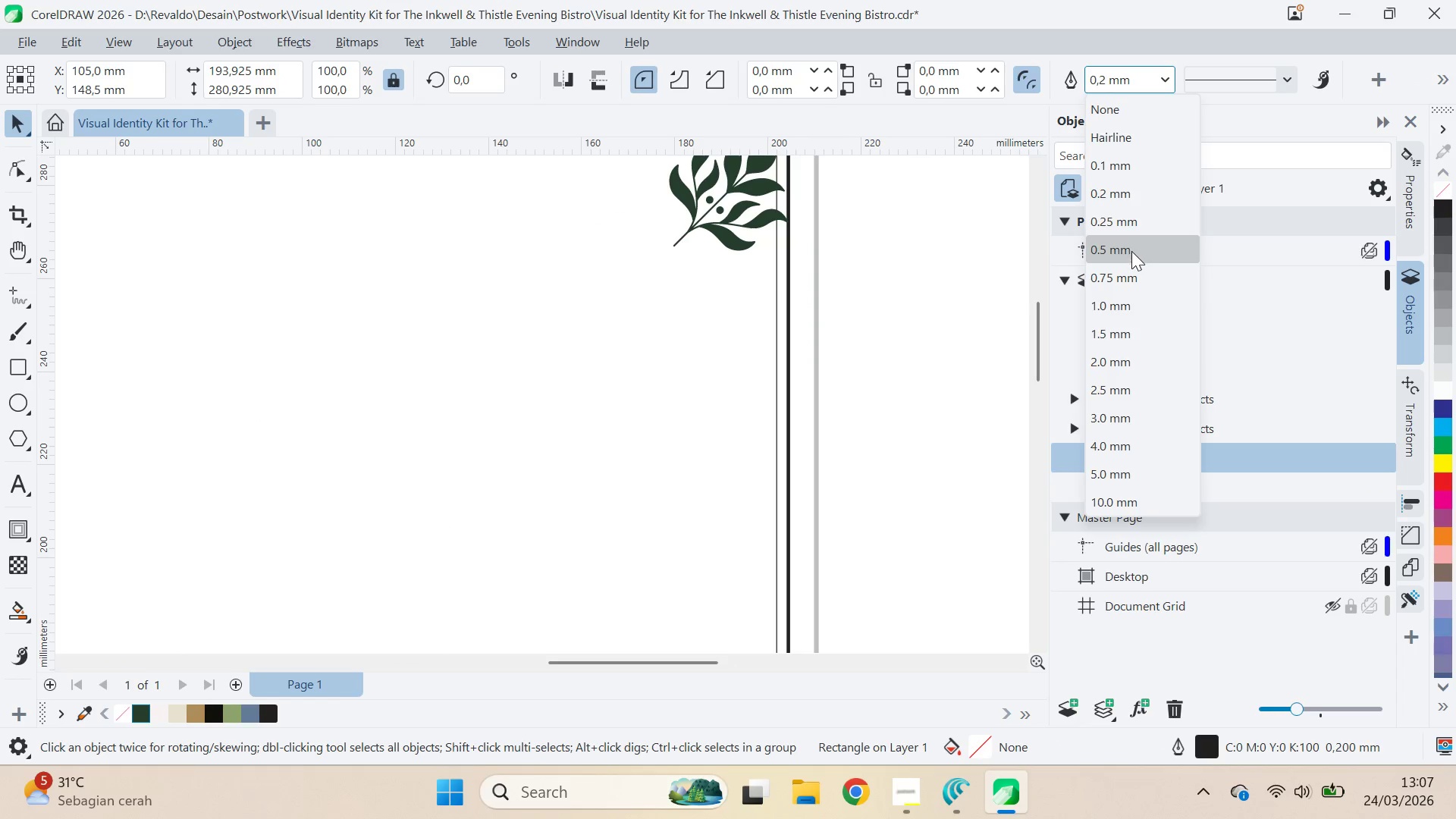 
left_click([1138, 231])
 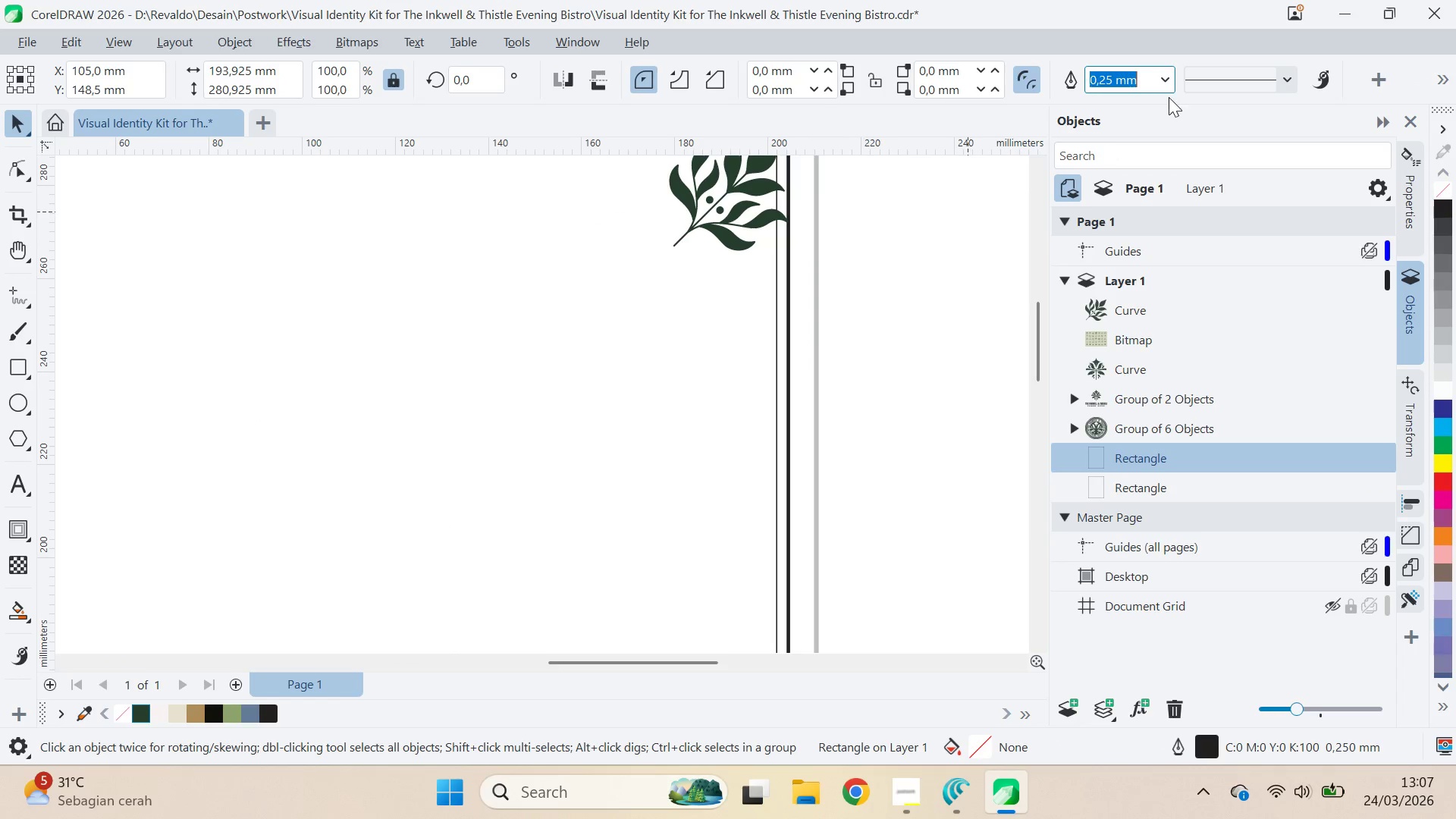 
left_click([1156, 76])
 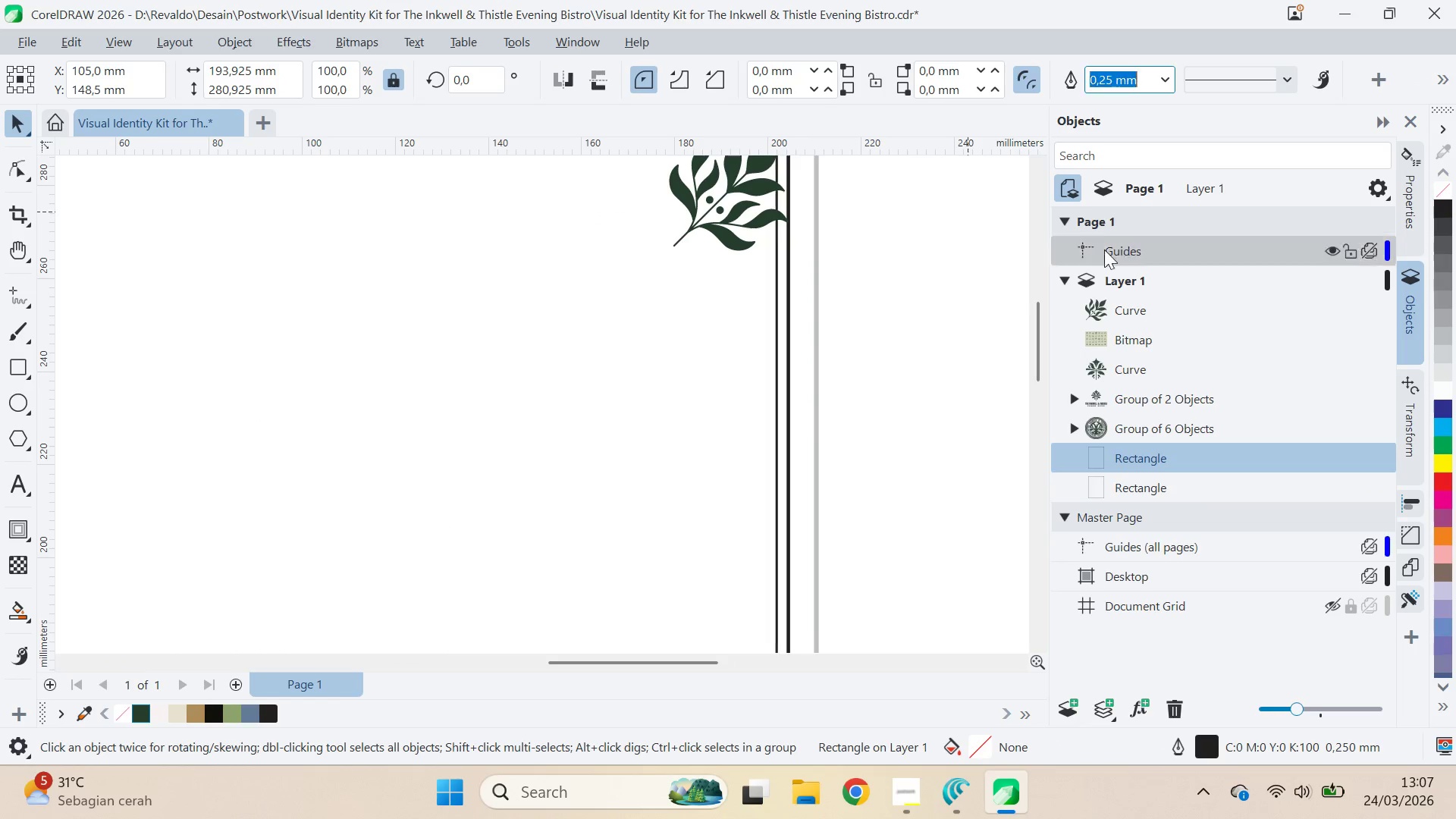 
left_click([864, 309])
 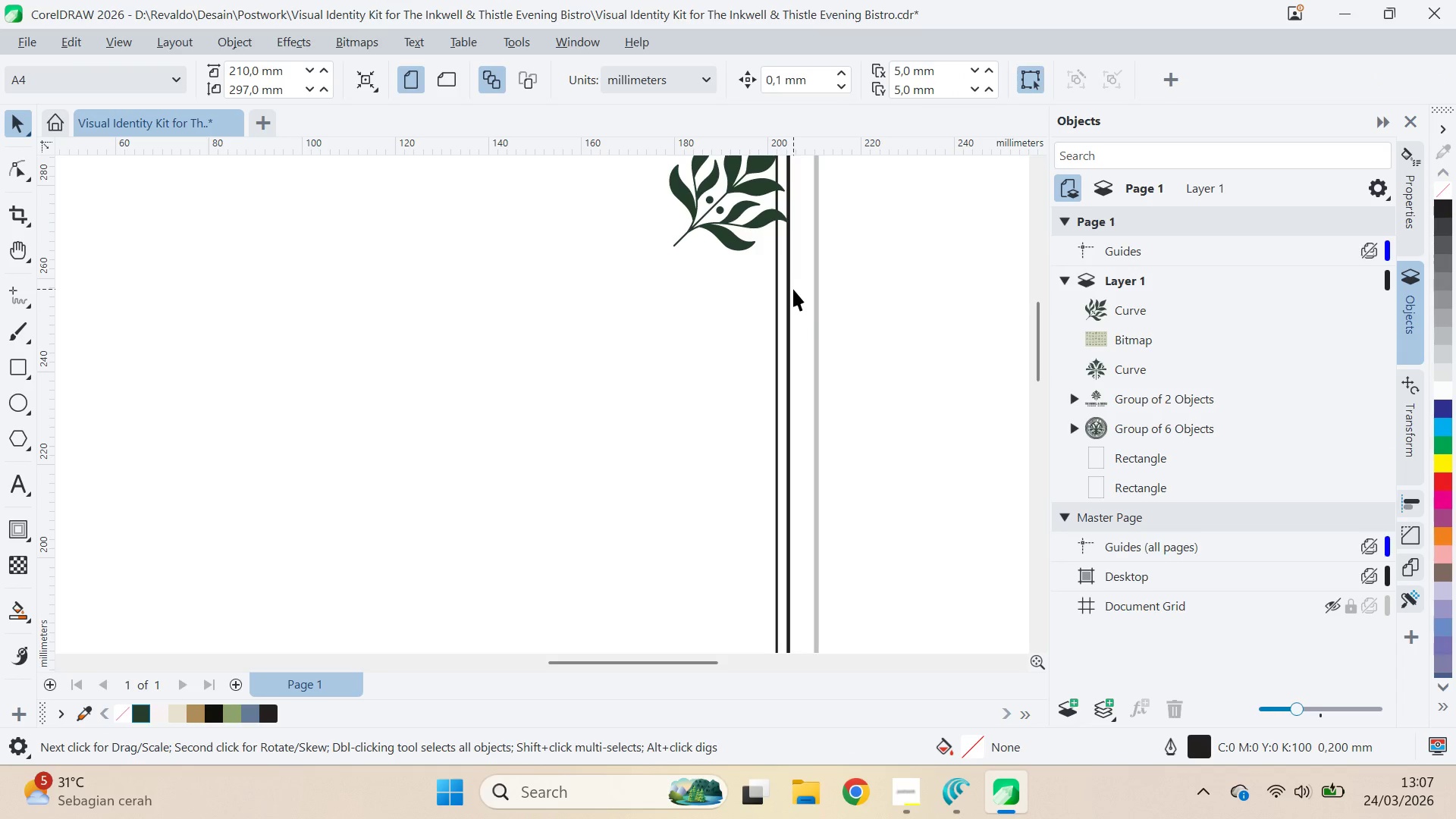 
double_click([790, 287])
 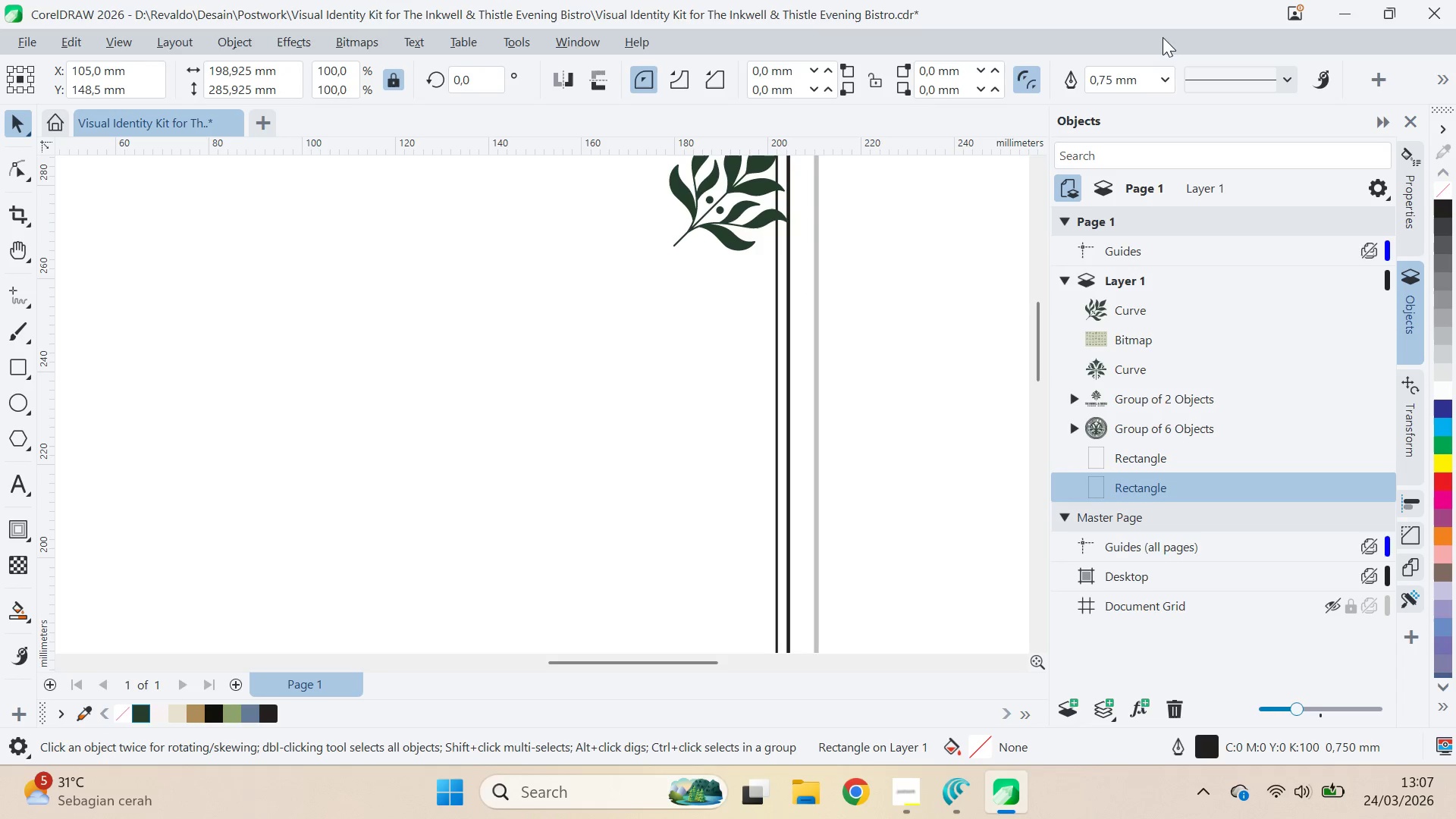 
left_click([1159, 79])
 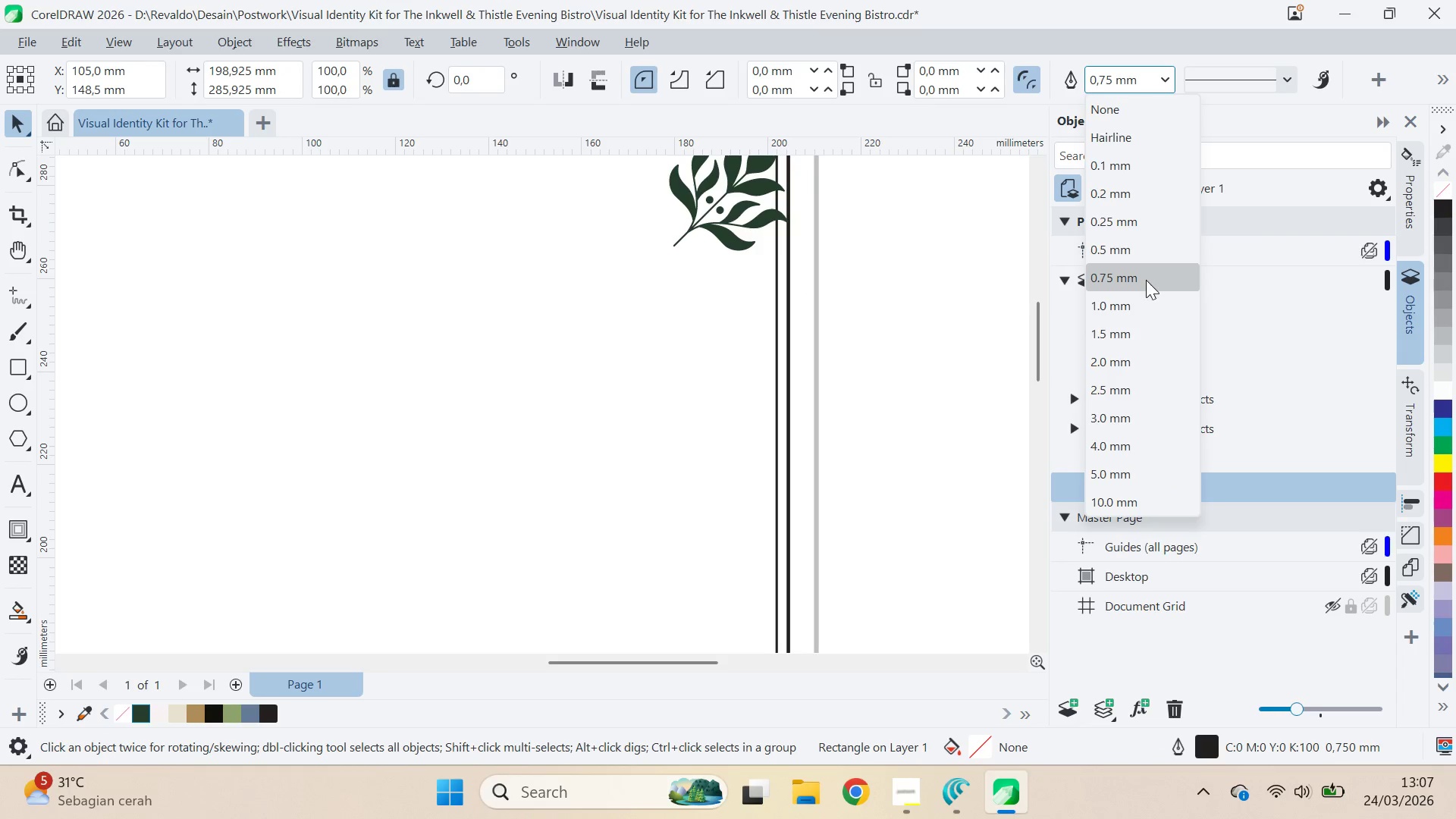 
left_click([1141, 303])
 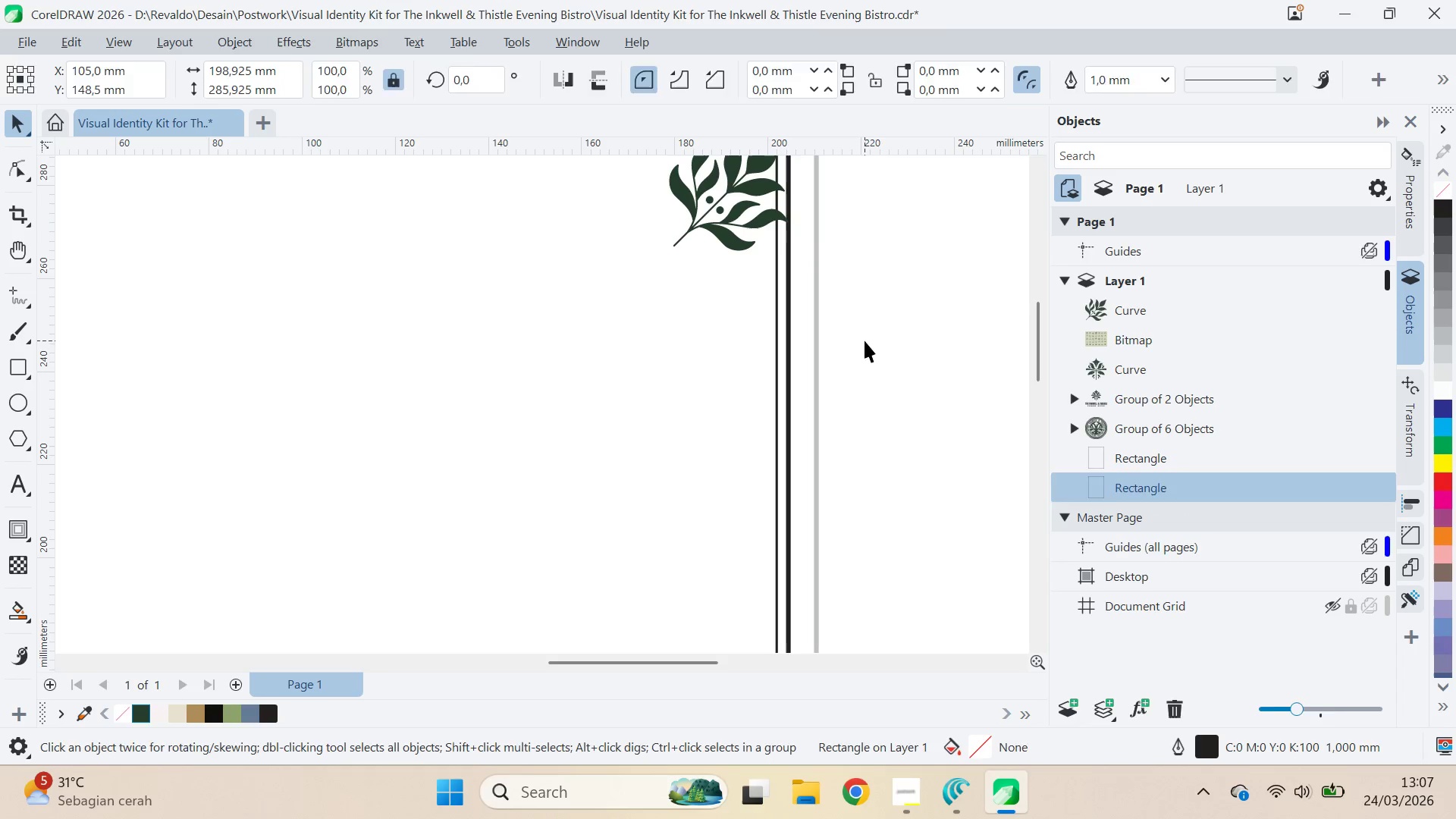 
scroll: coordinate [818, 254], scroll_direction: down, amount: 4.0
 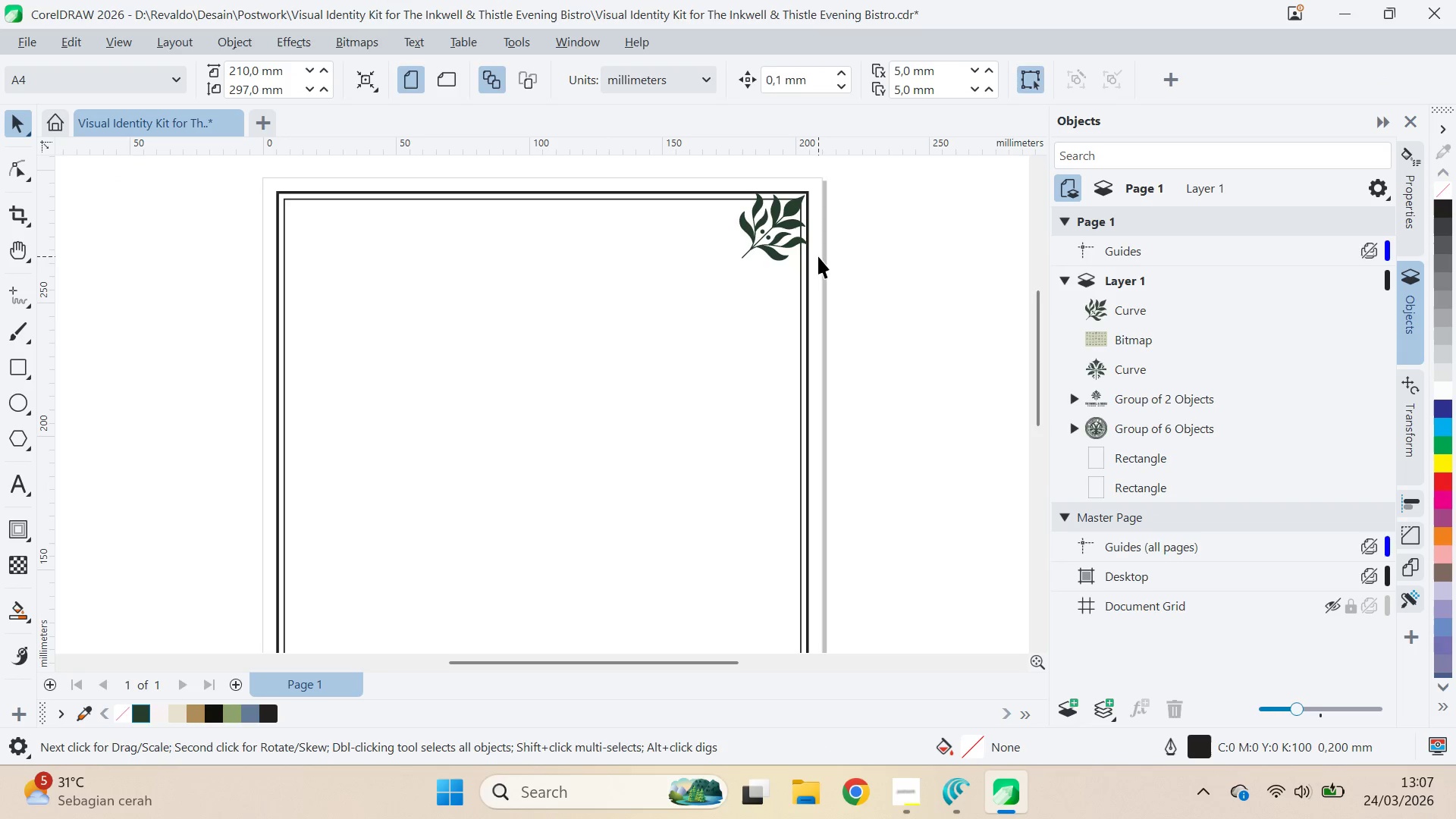 
scroll: coordinate [818, 256], scroll_direction: up, amount: 3.0
 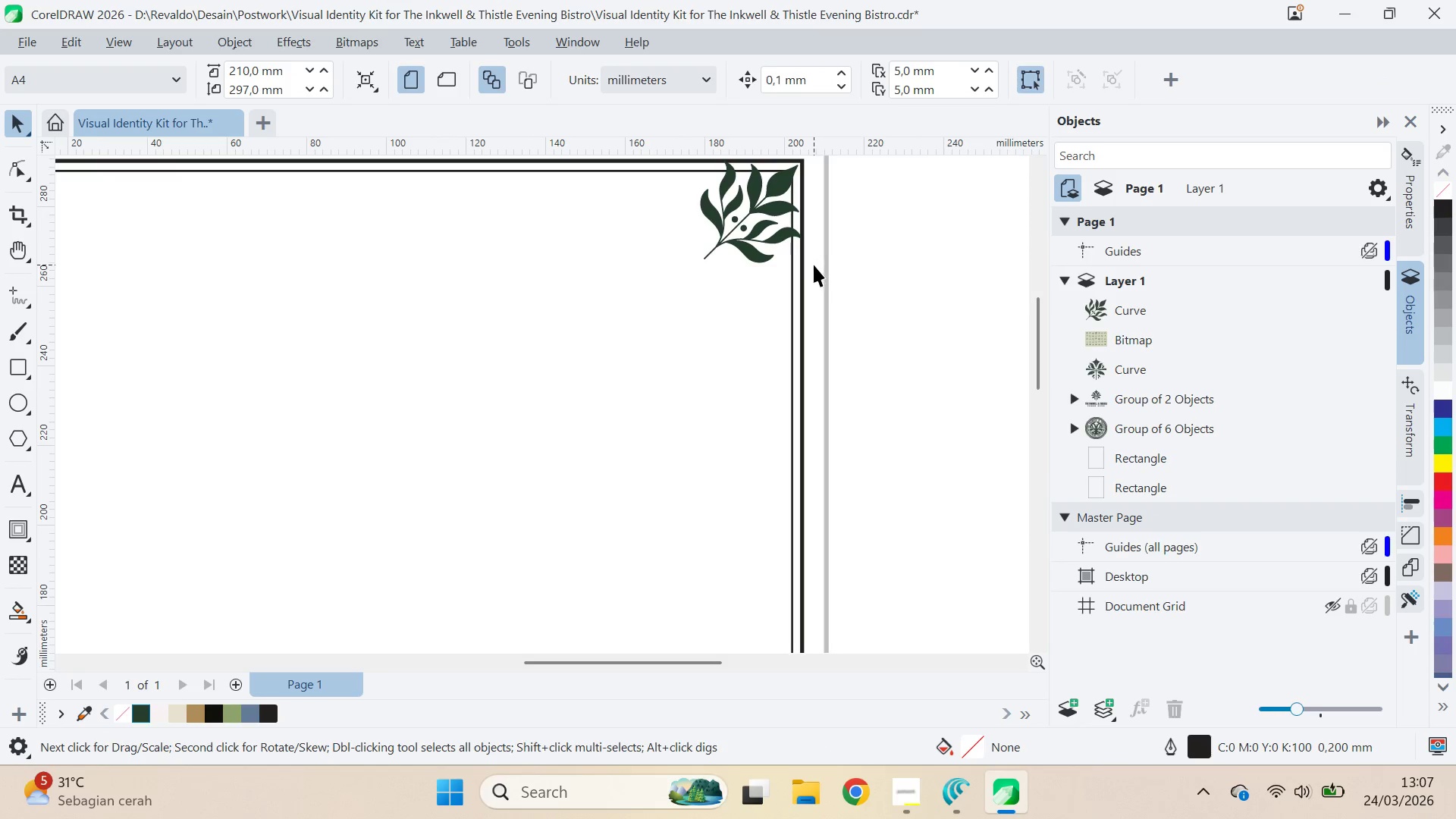 
left_click([807, 265])
 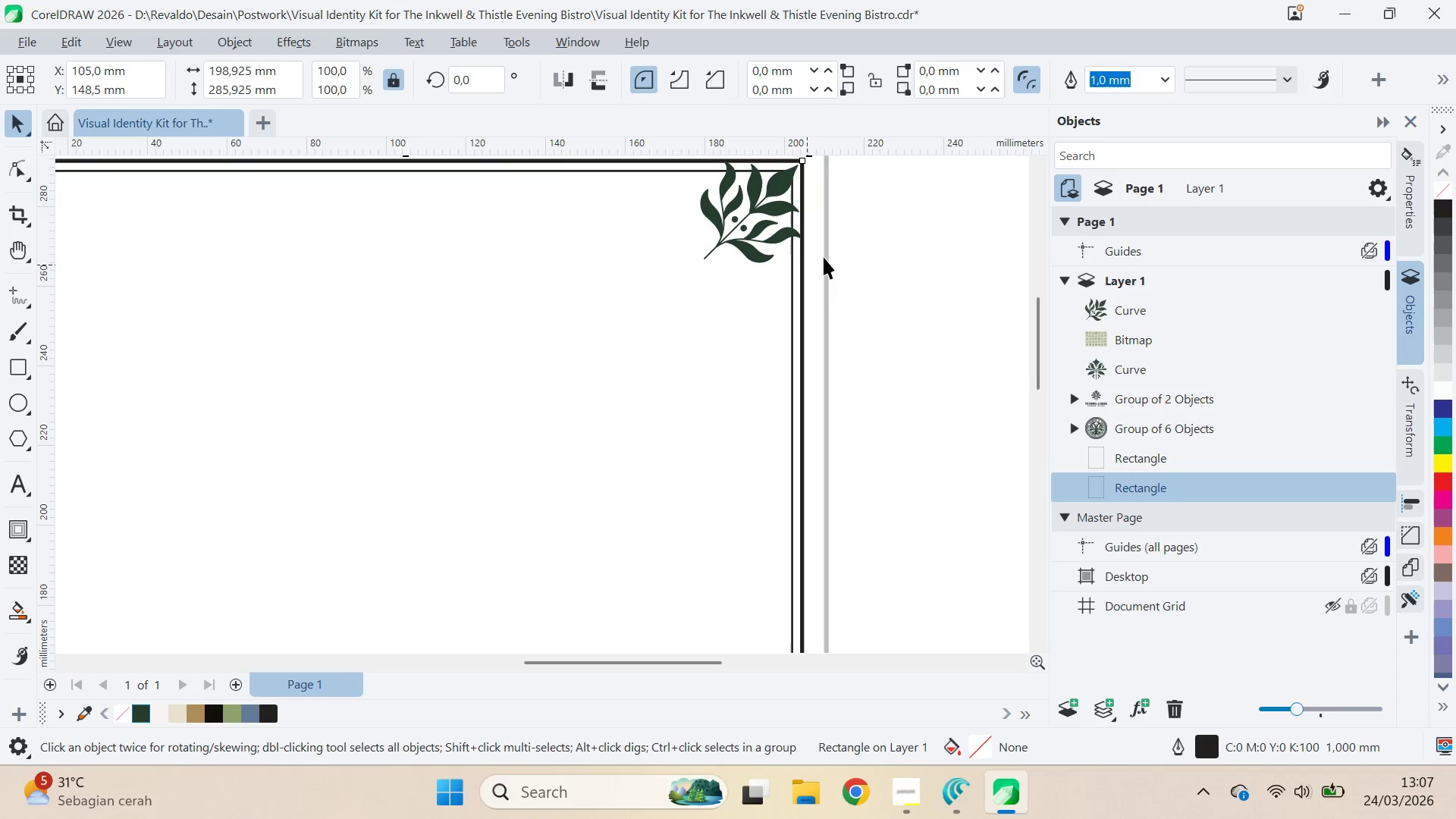 
type(qv)
 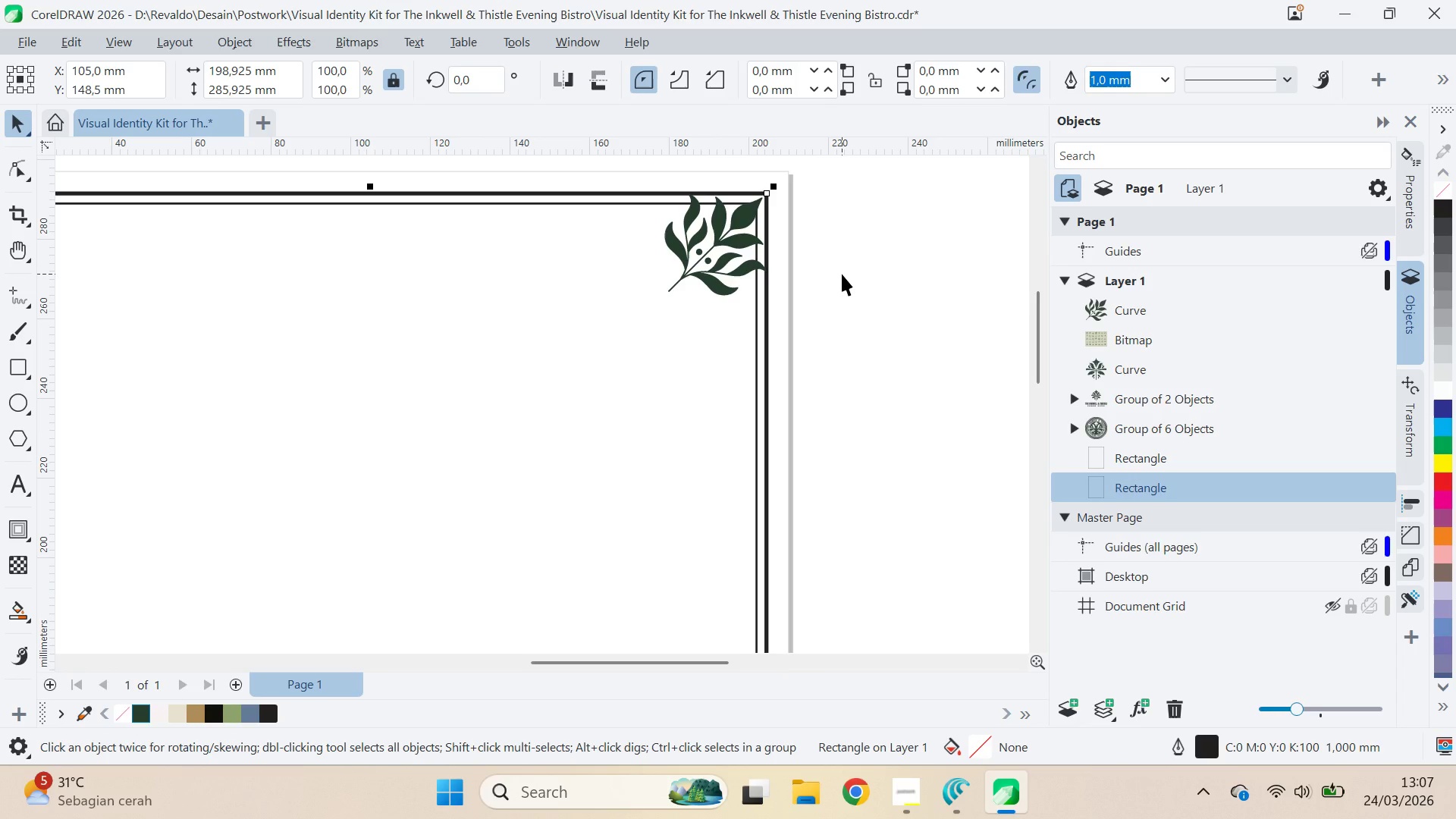 
left_click_drag(start_coordinate=[851, 249], to_coordinate=[815, 282])
 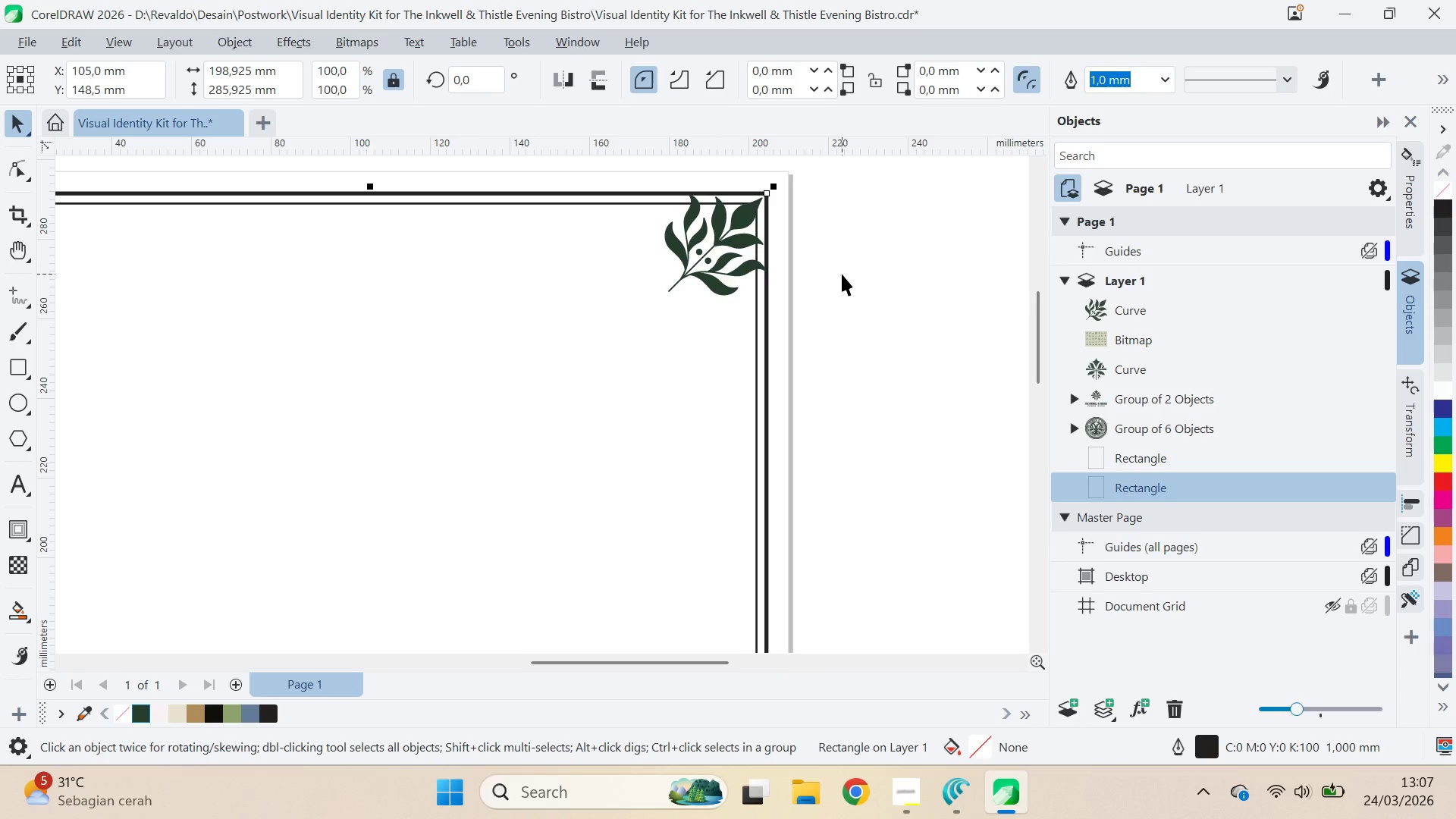 
key(Control+Q)
 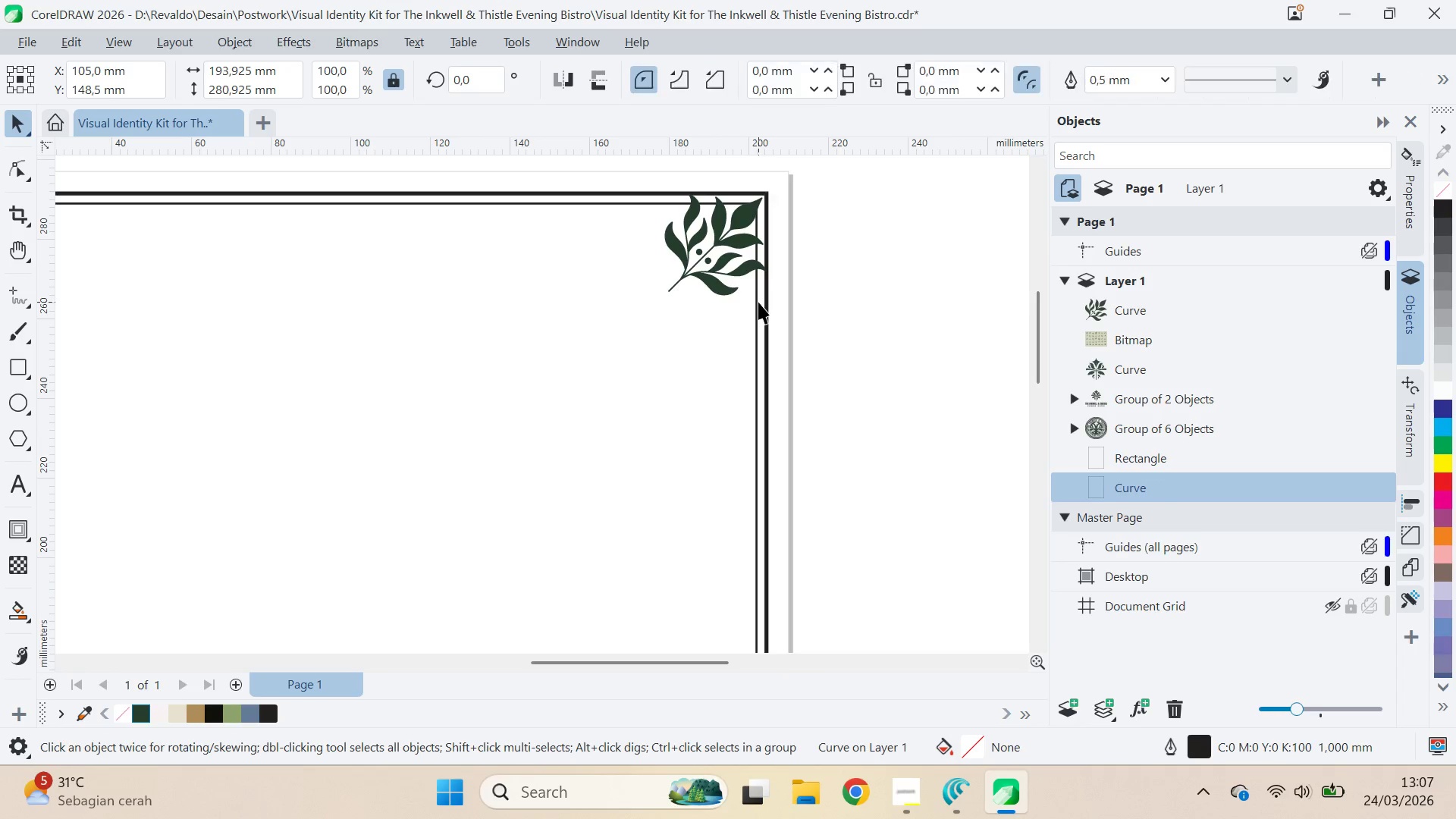 
key(Control+Q)
 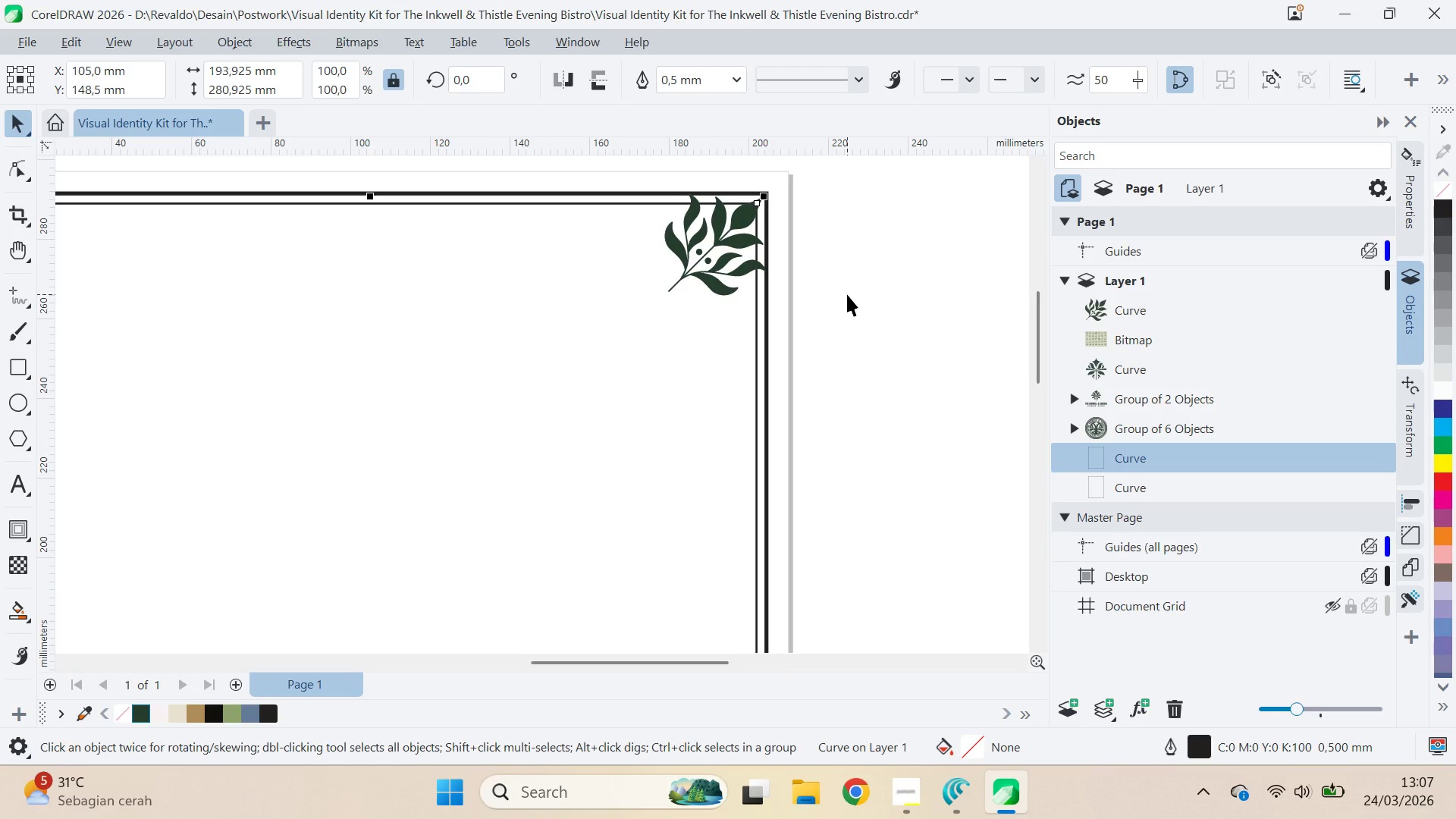 
left_click([847, 294])
 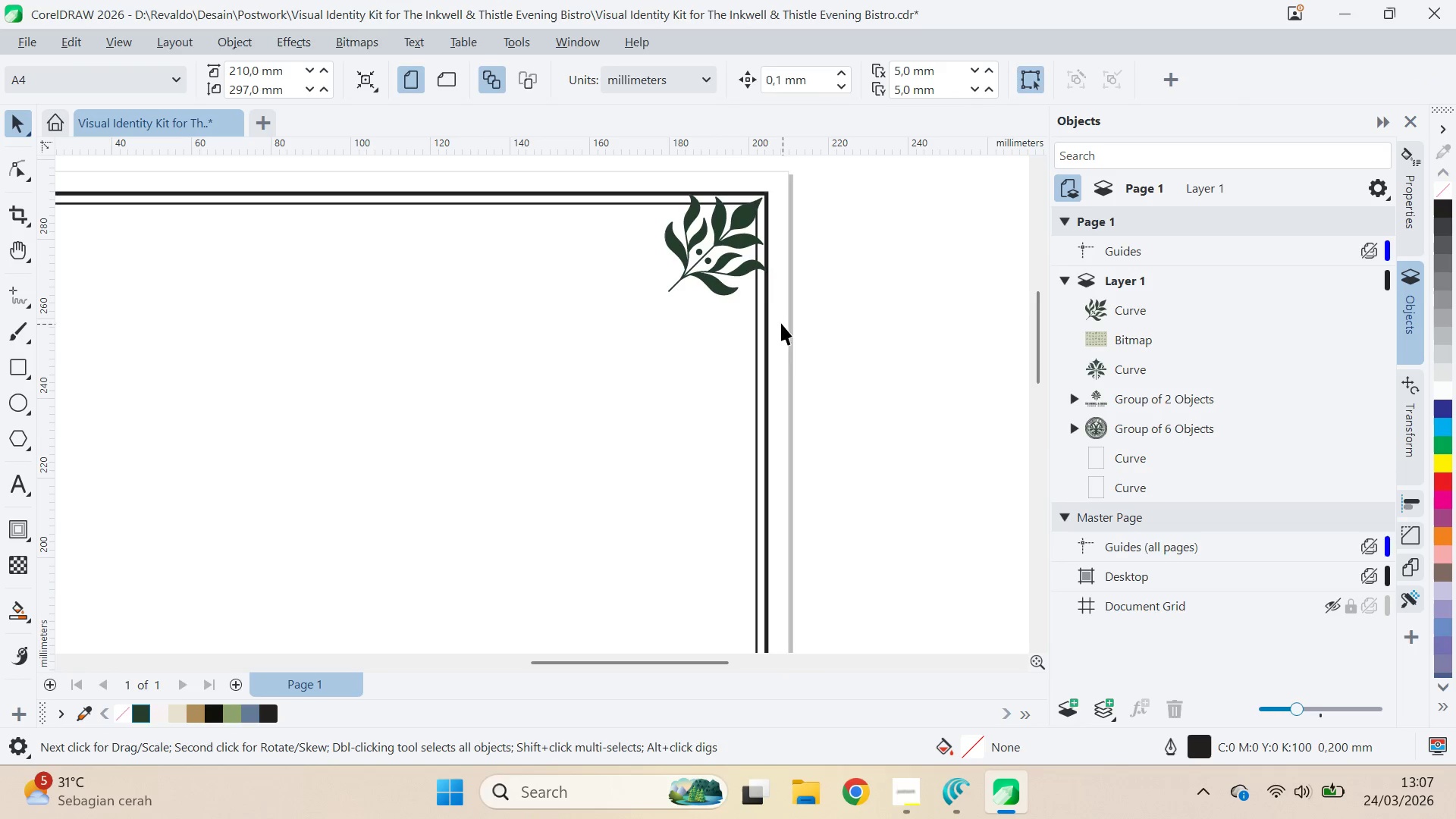 
left_click([768, 315])
 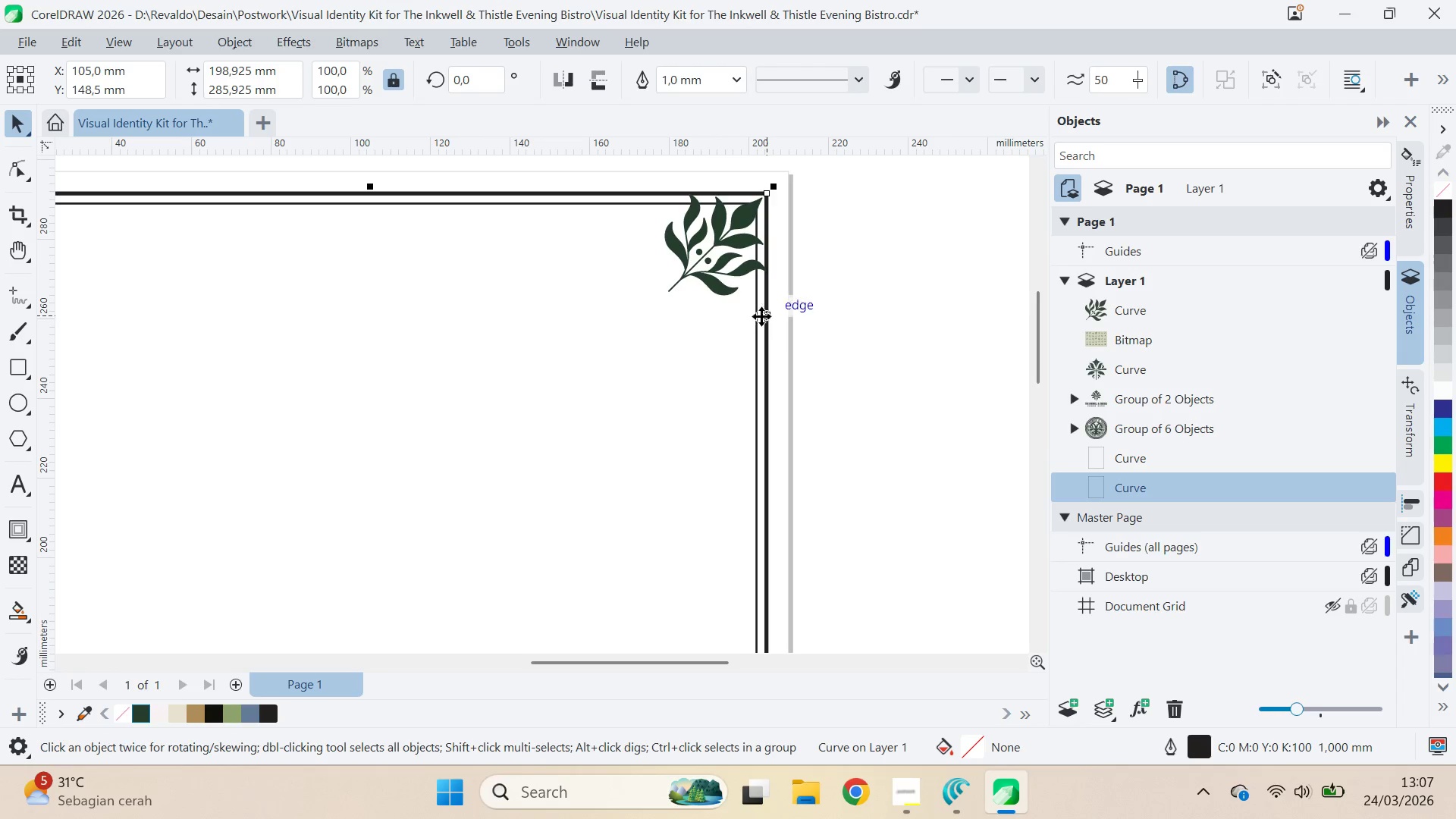 
hold_key(key=ShiftLeft, duration=0.44)
left_click([752, 319])
 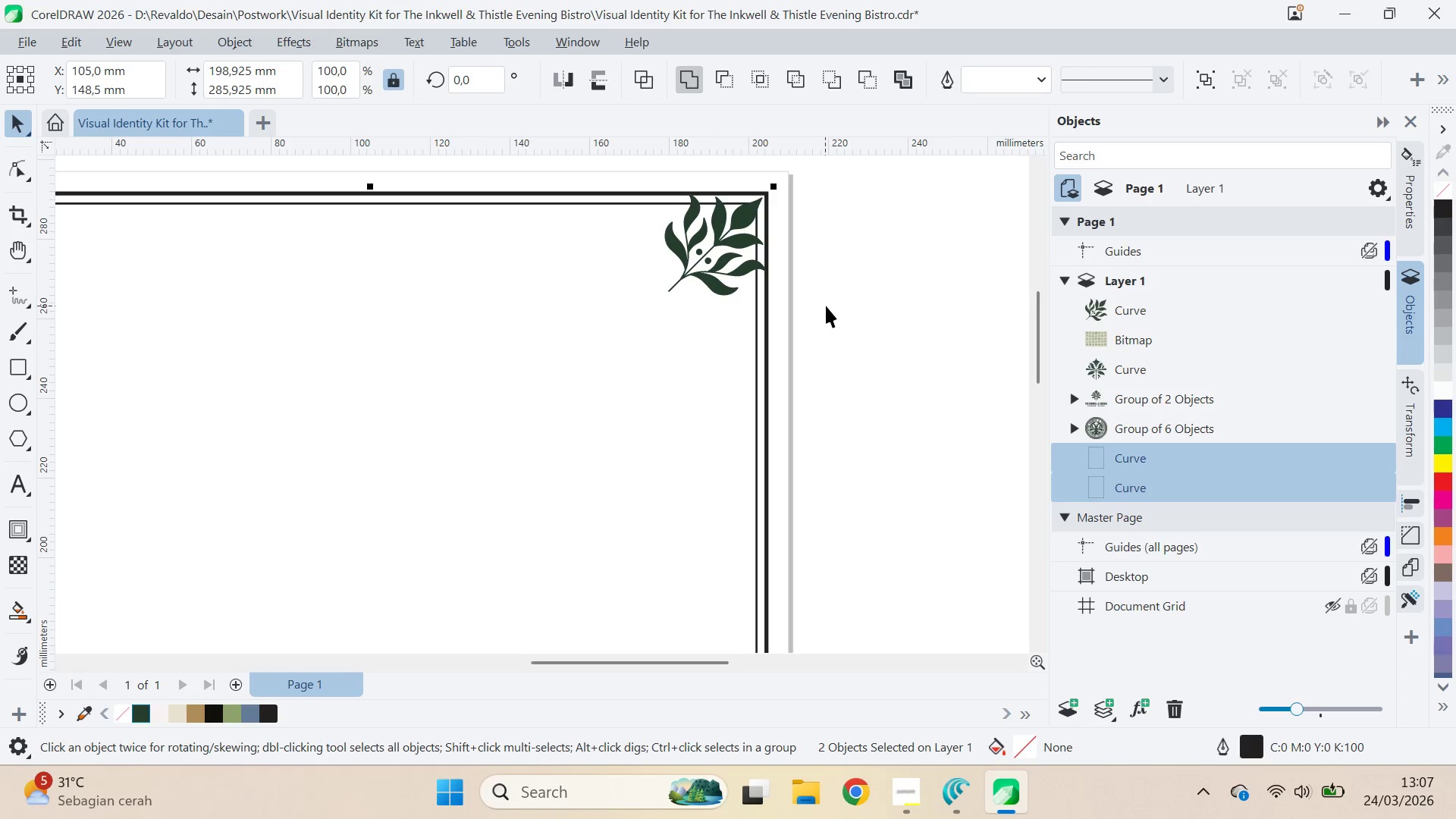 
key(Control+Shift+Q)
 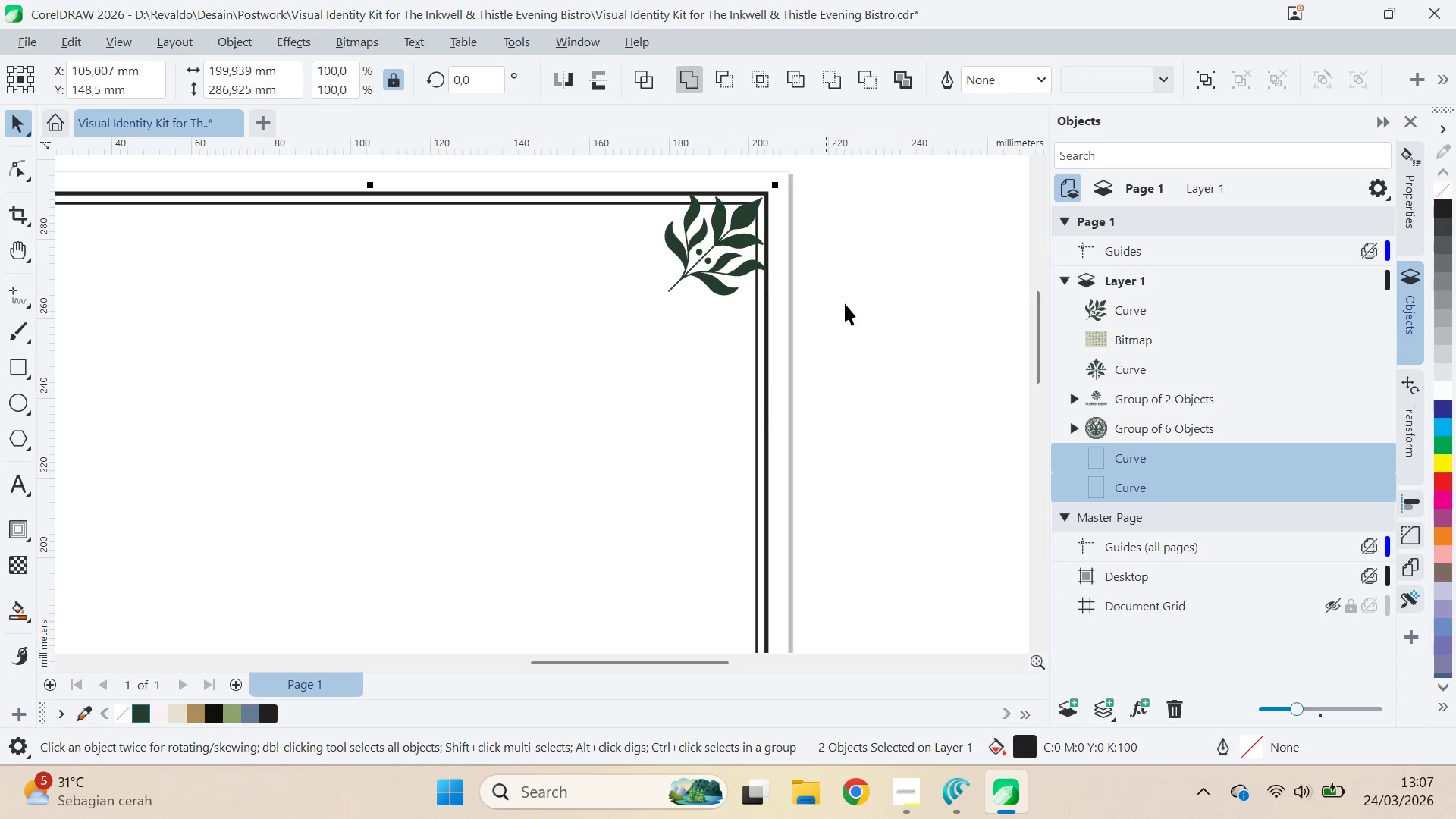 
left_click([845, 303])
 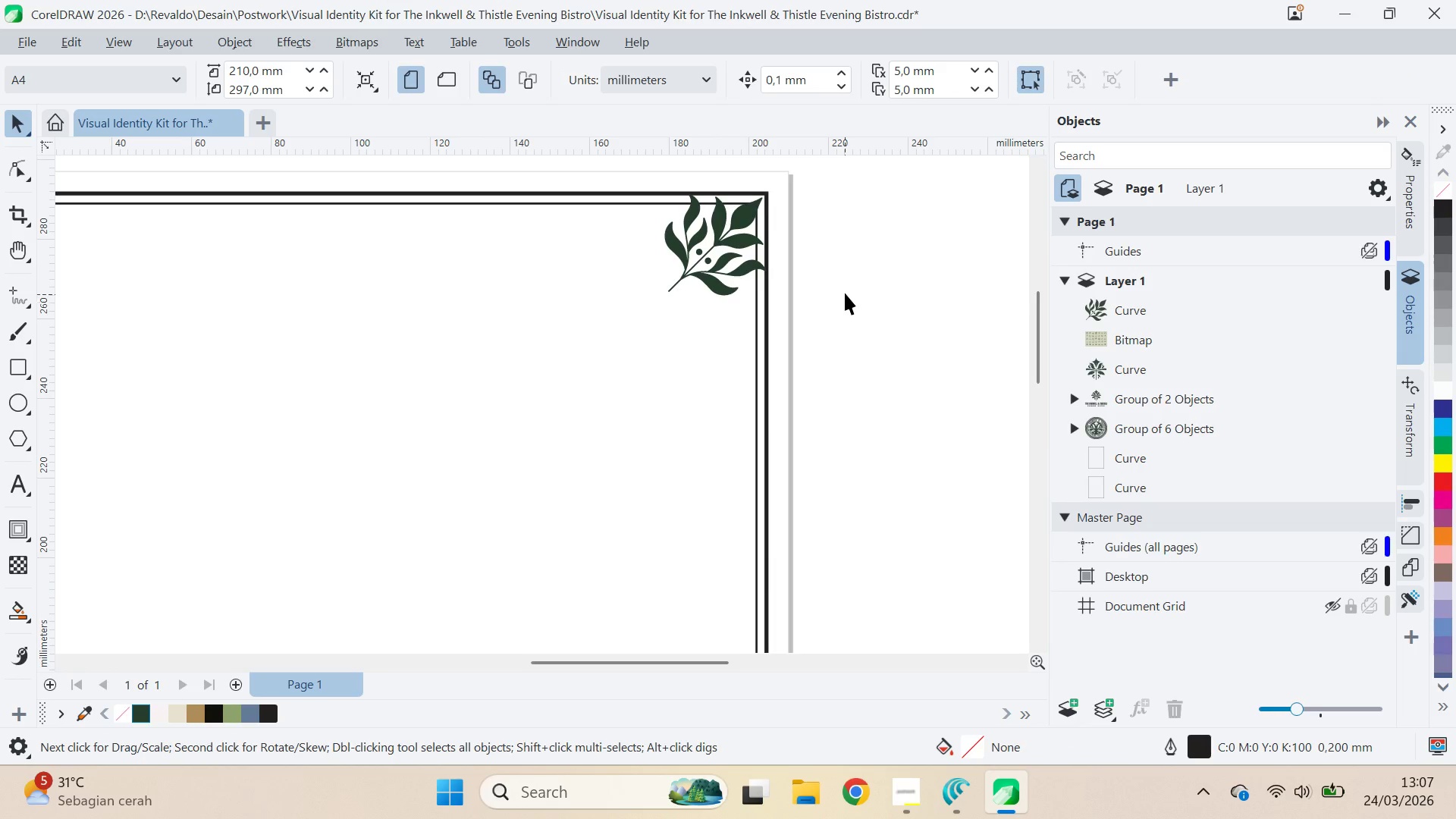 
scroll: coordinate [844, 285], scroll_direction: down, amount: 5.0
 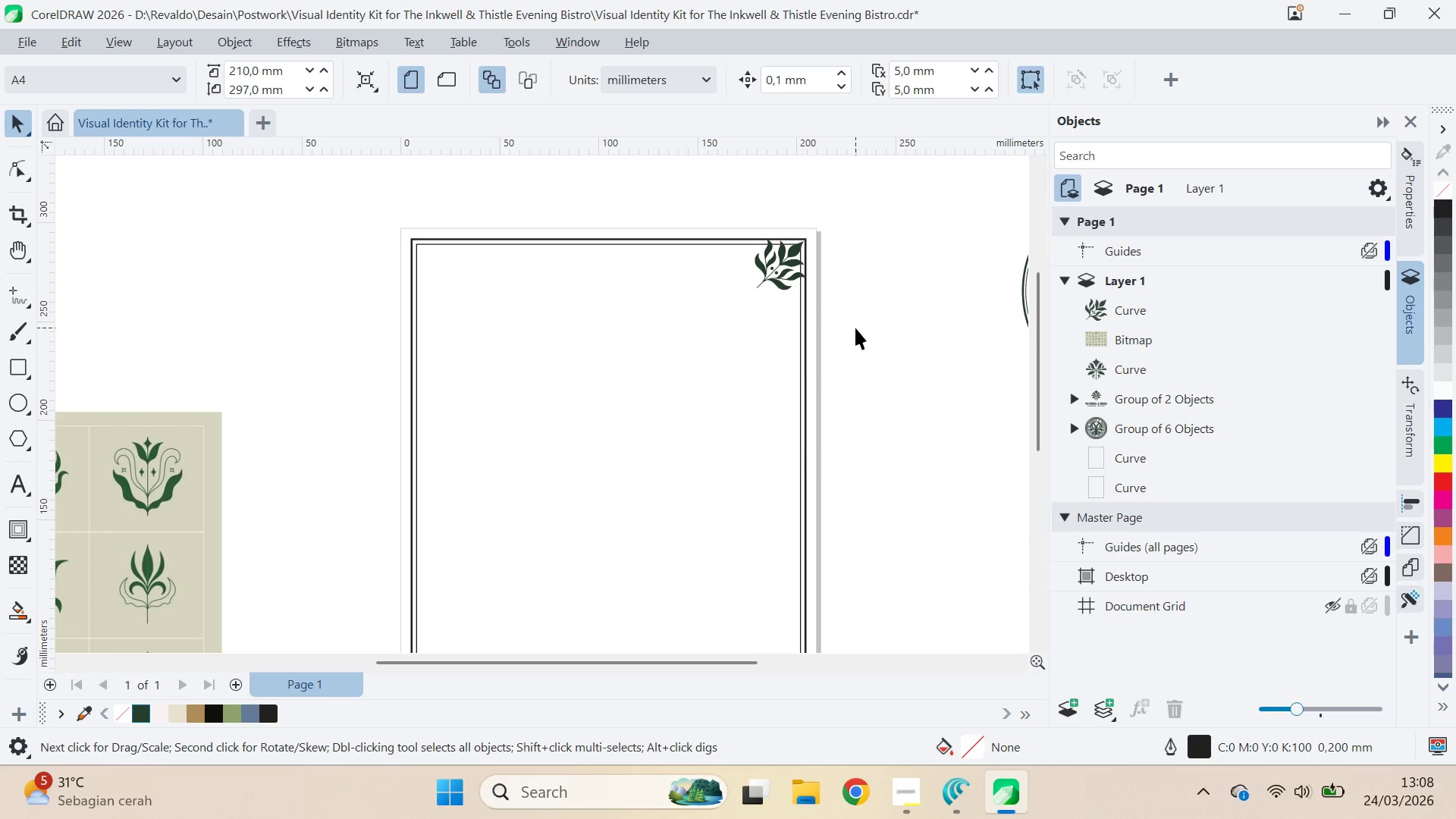 
wait(18.52)
 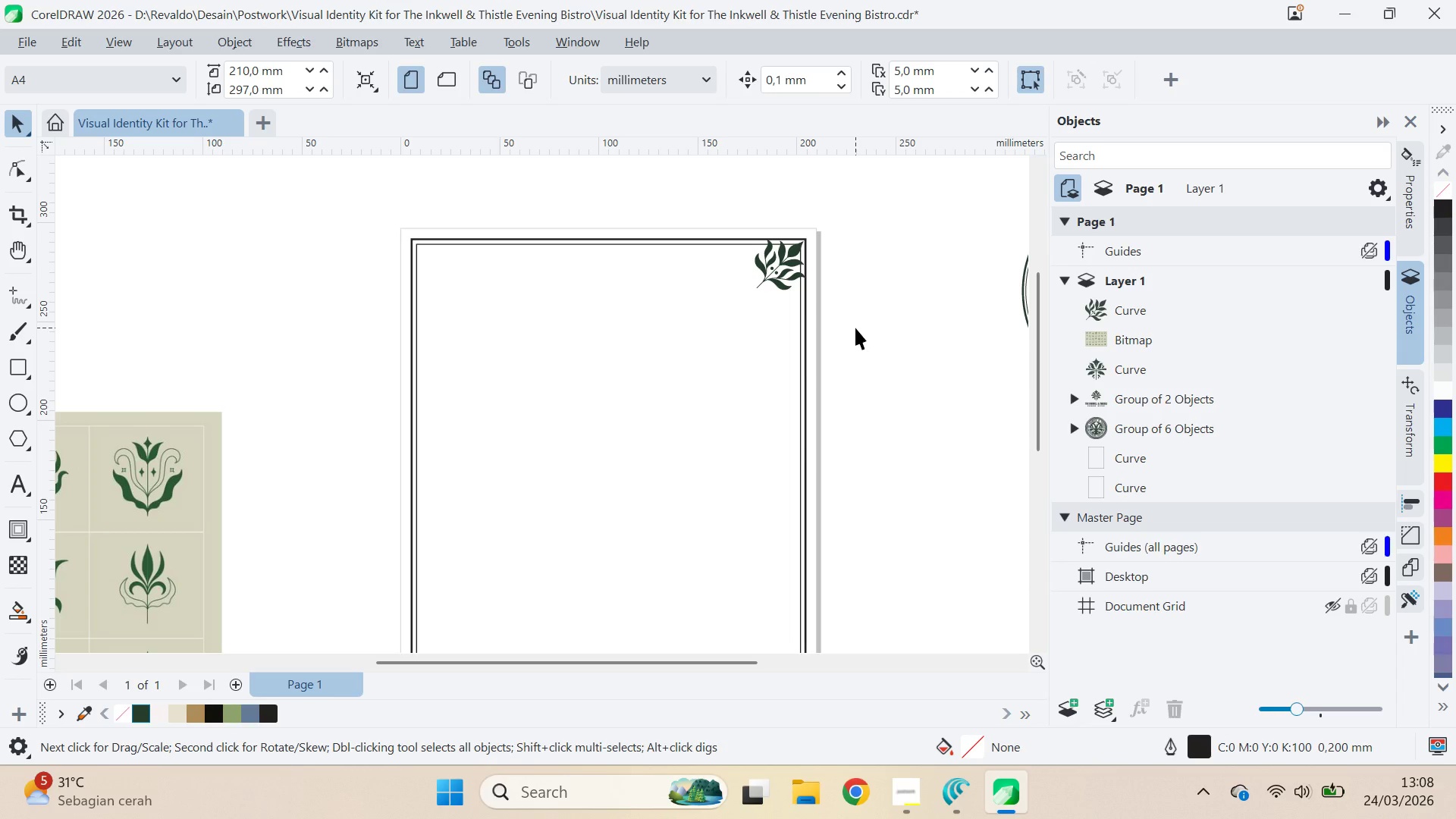 
left_click([771, 277])
 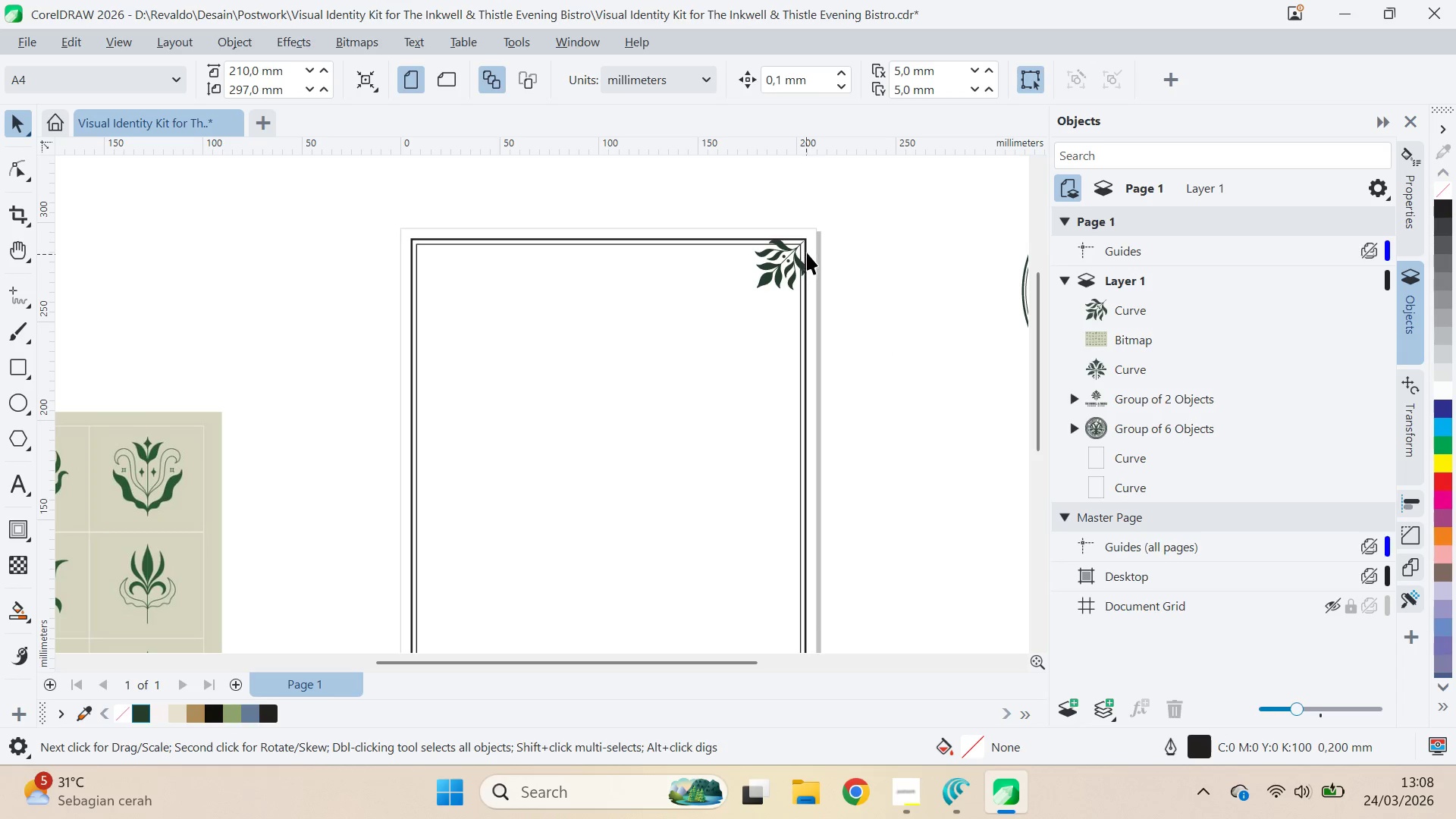 
wait(7.38)
 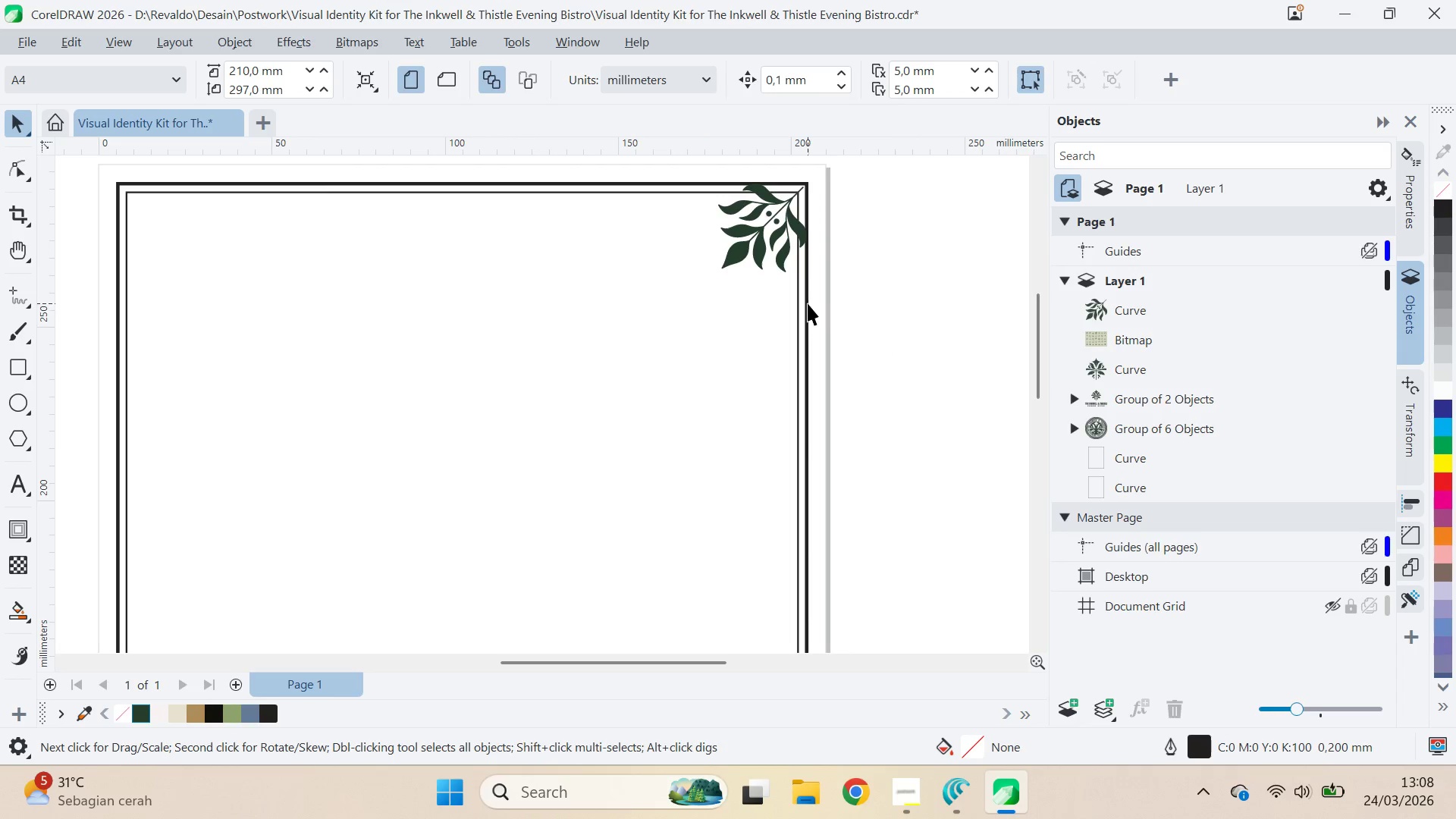 
left_click([808, 303])
 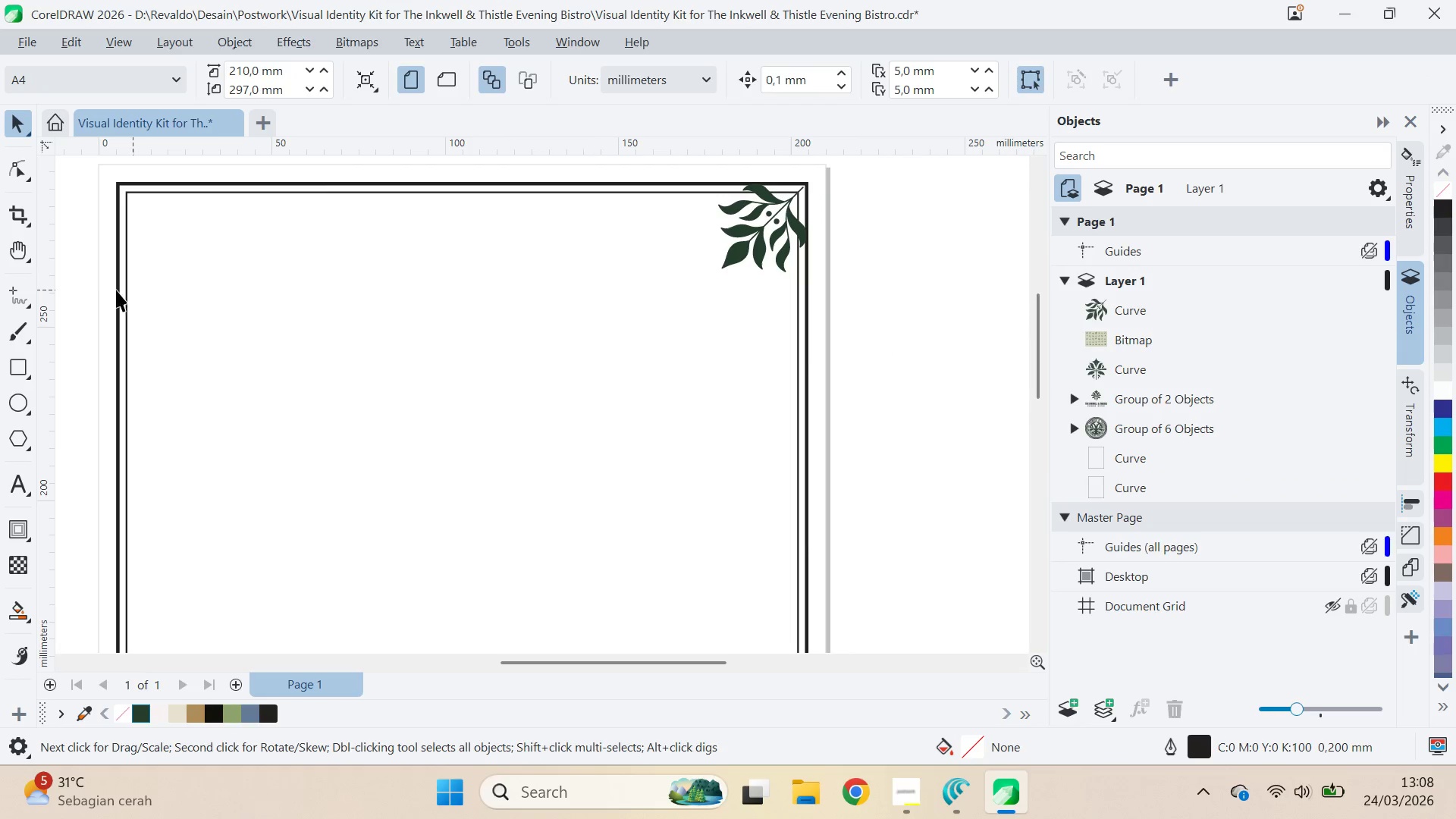 
scroll: coordinate [804, 313], scroll_direction: up, amount: 4.0
 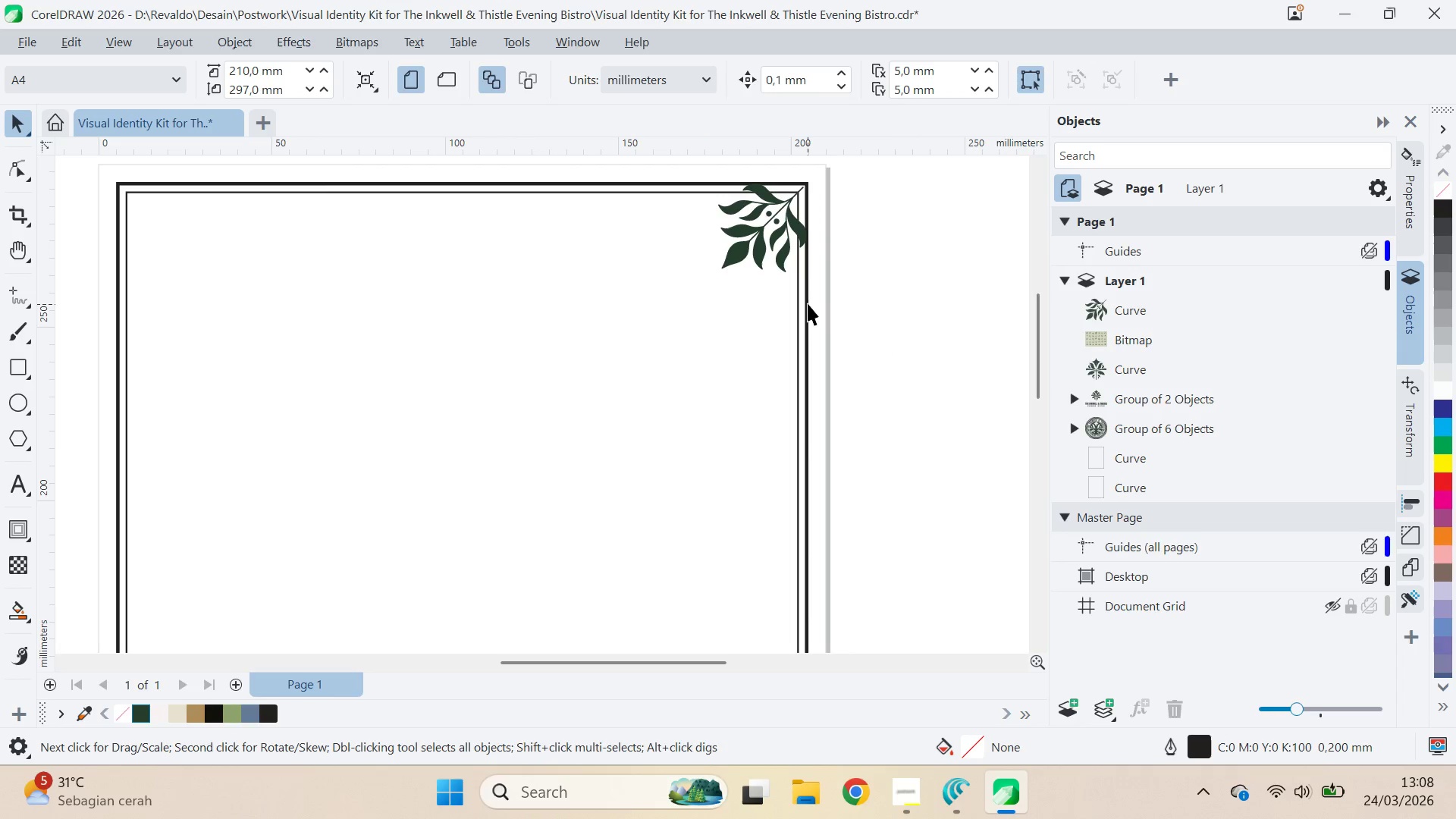 
mouse_move([19, 319])
 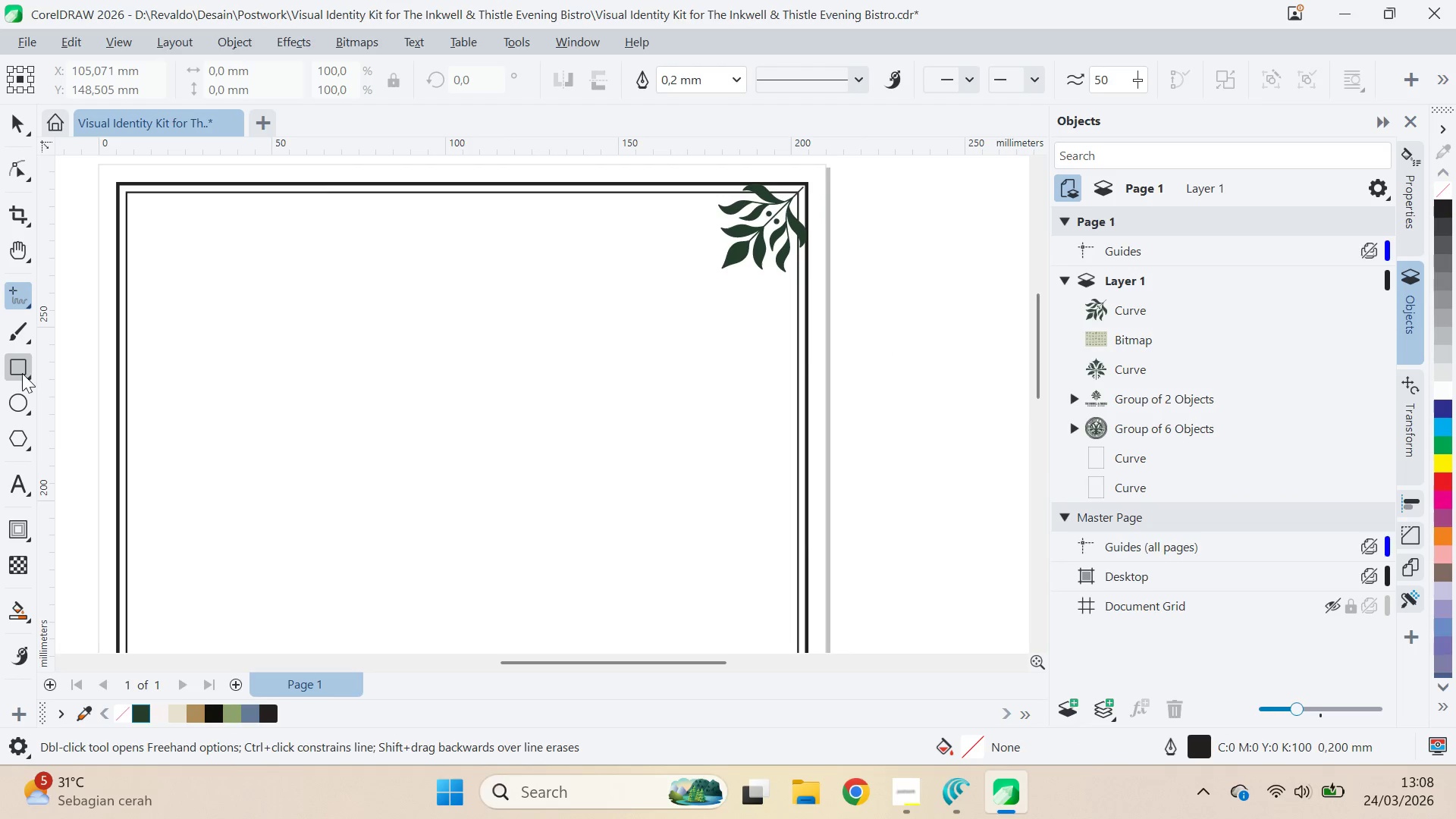 
left_click([22, 373])
 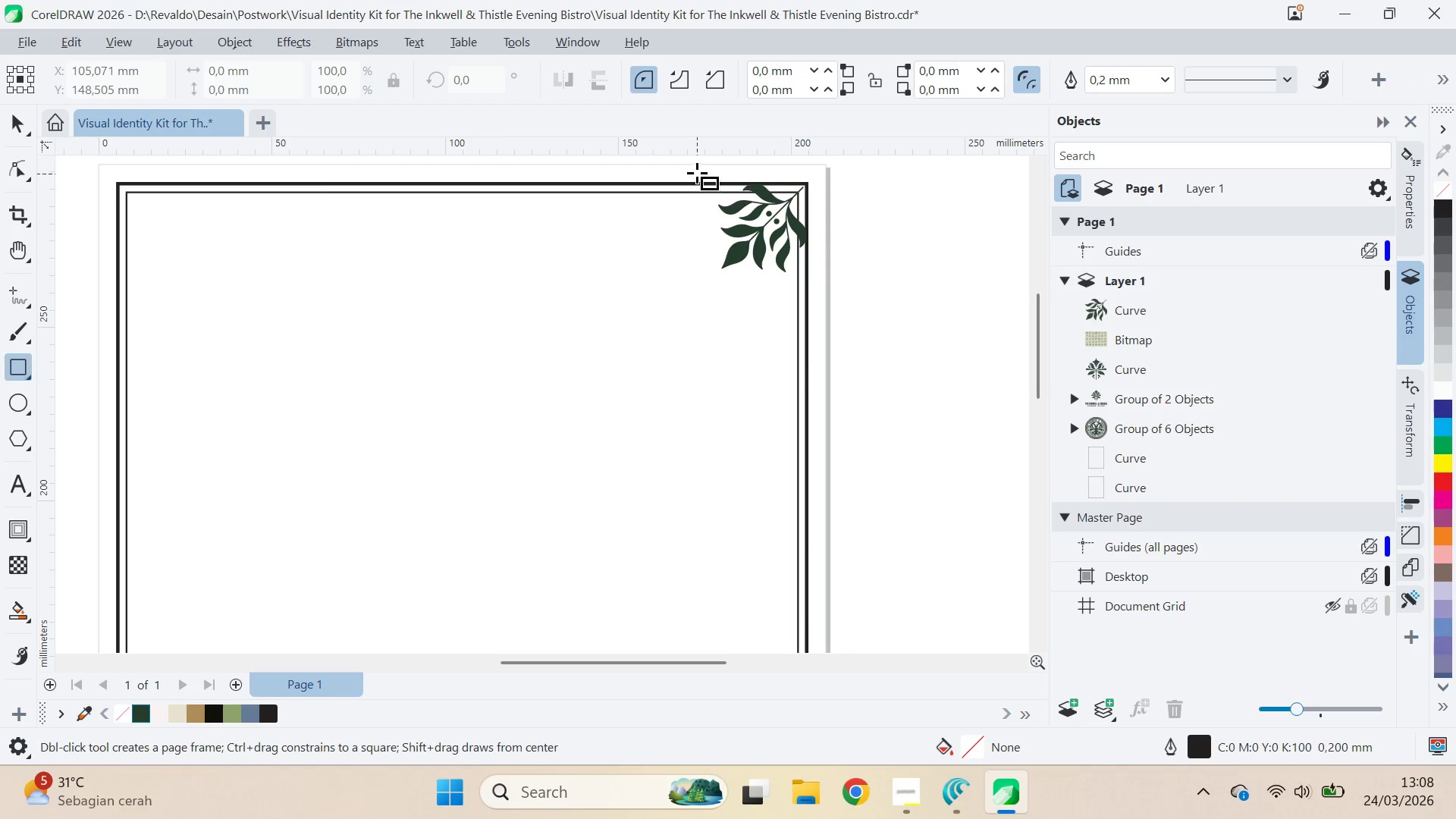 
hold_key(key=ControlLeft, duration=1.31)
left_click_drag(start_coordinate=[704, 172], to_coordinate=[814, 262])
 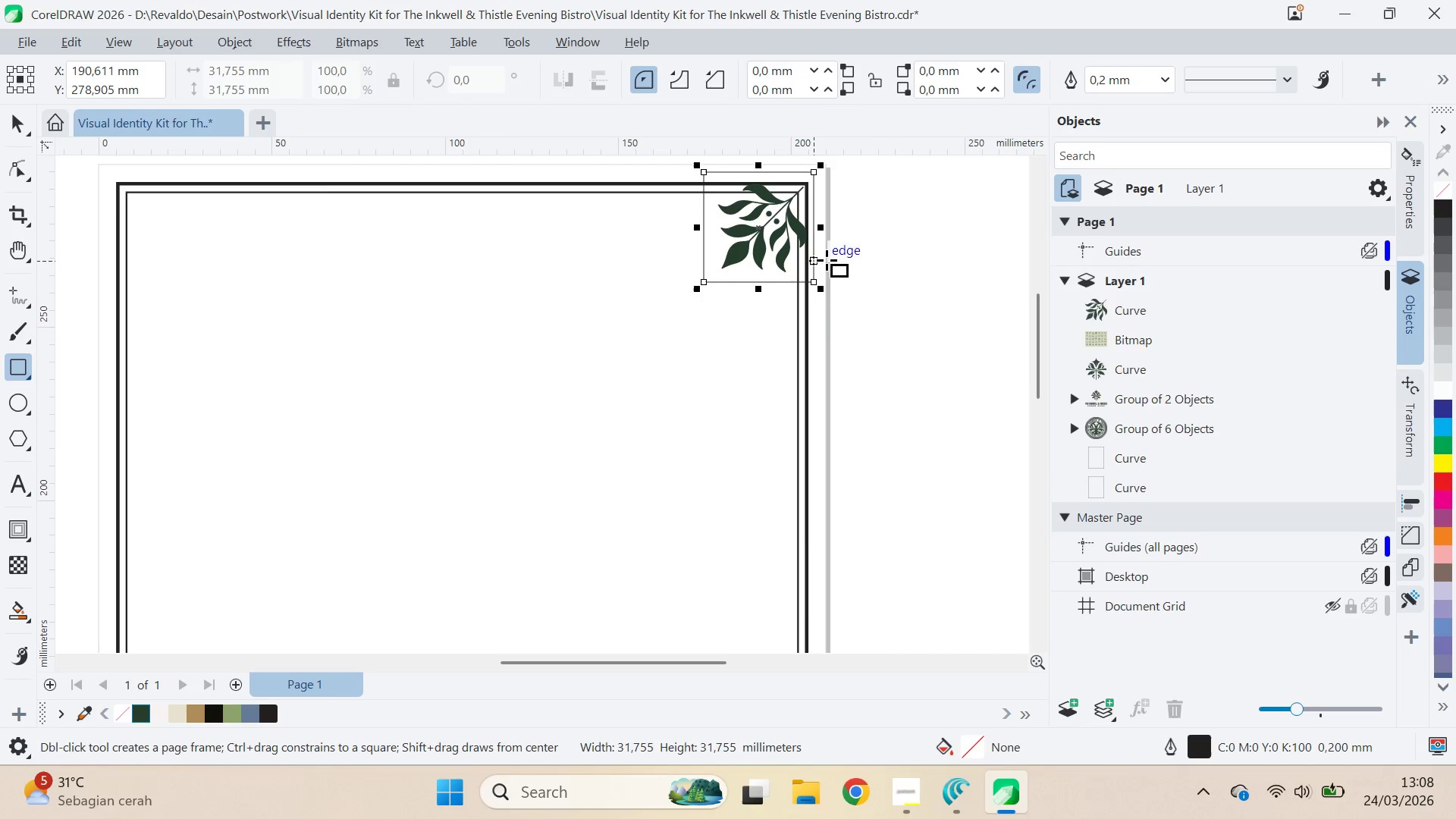 
key(V)
 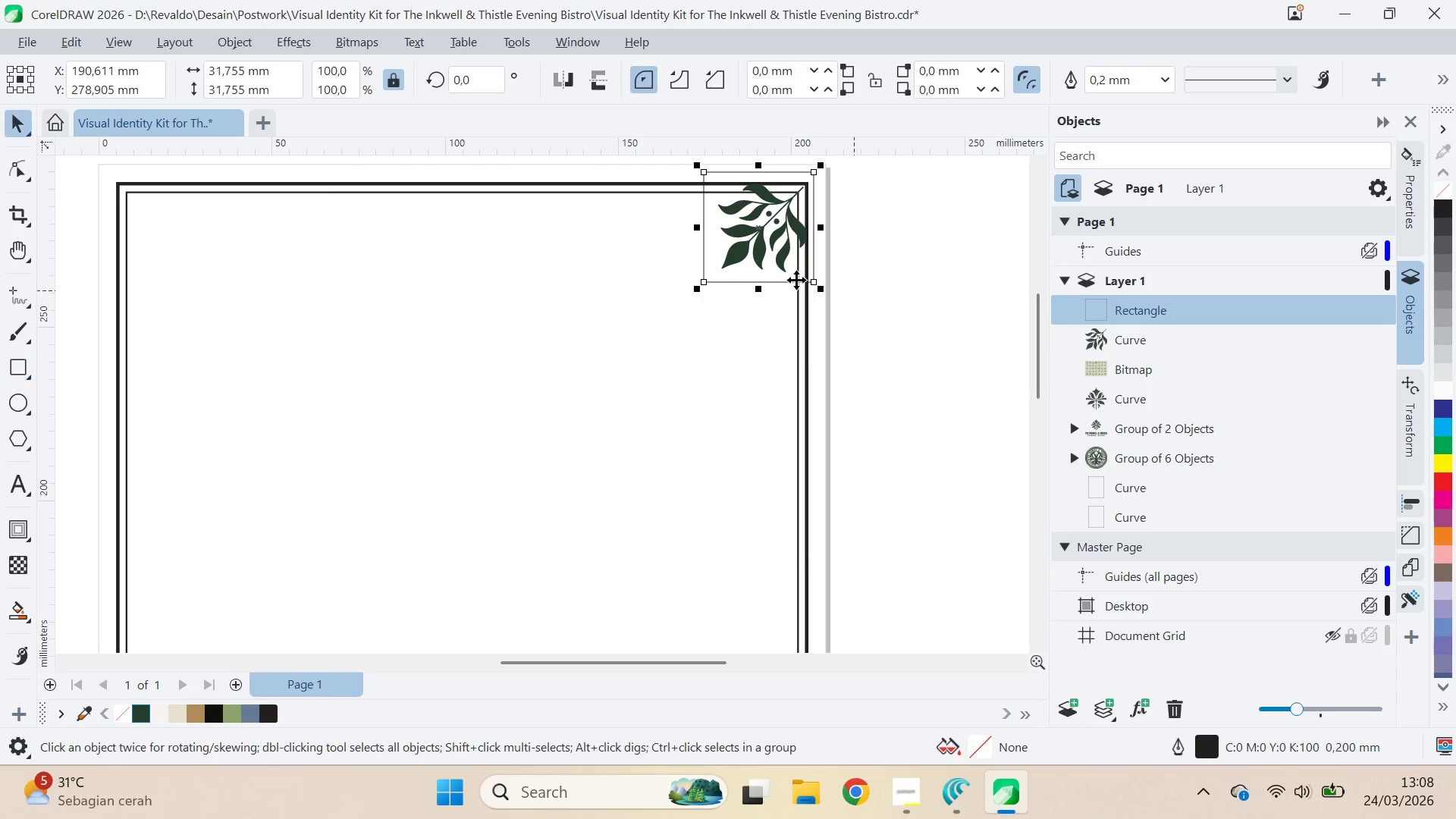 
hold_key(key=ShiftLeft, duration=0.48)
left_click([780, 265])
 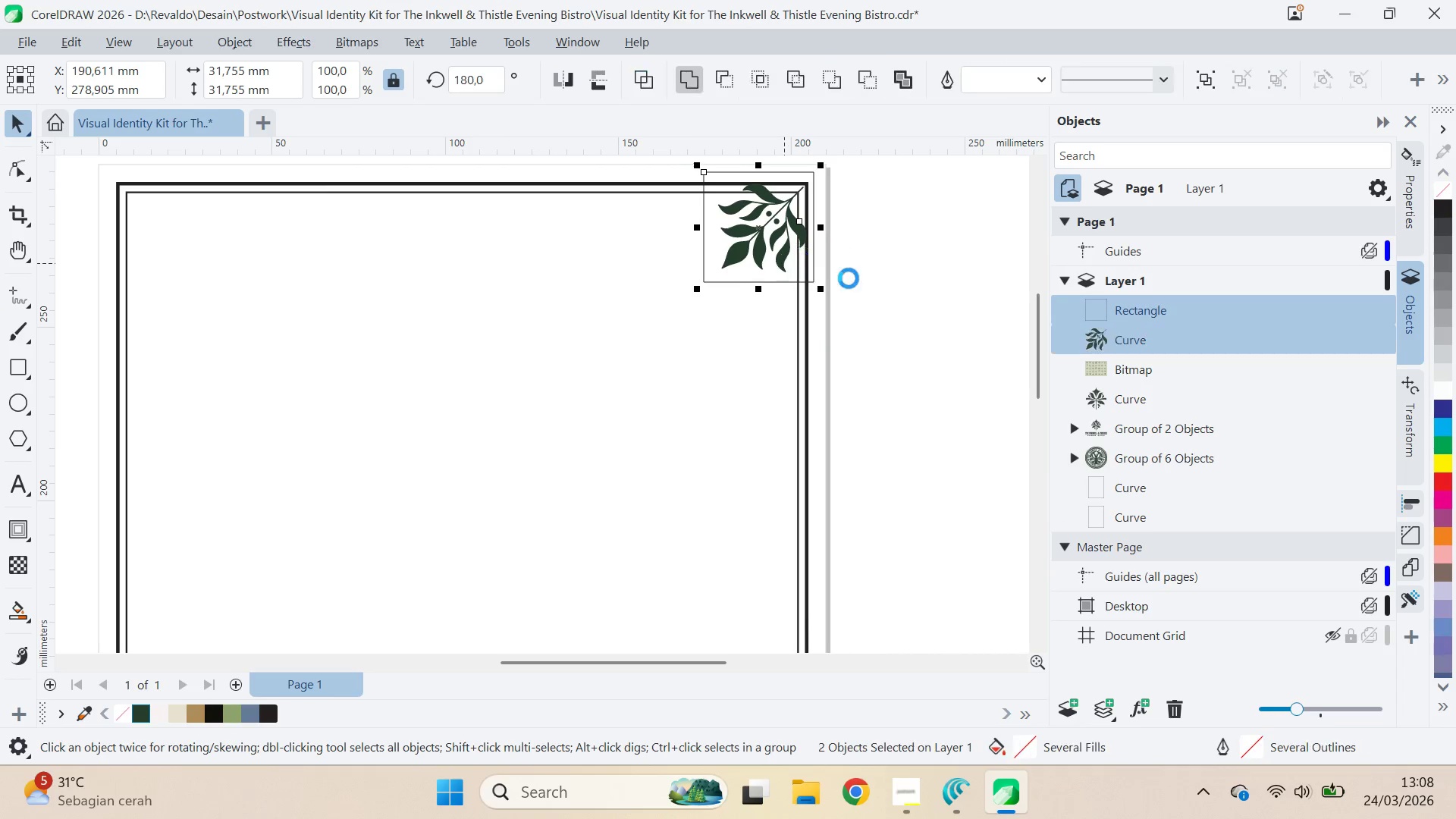 
type(ce)
 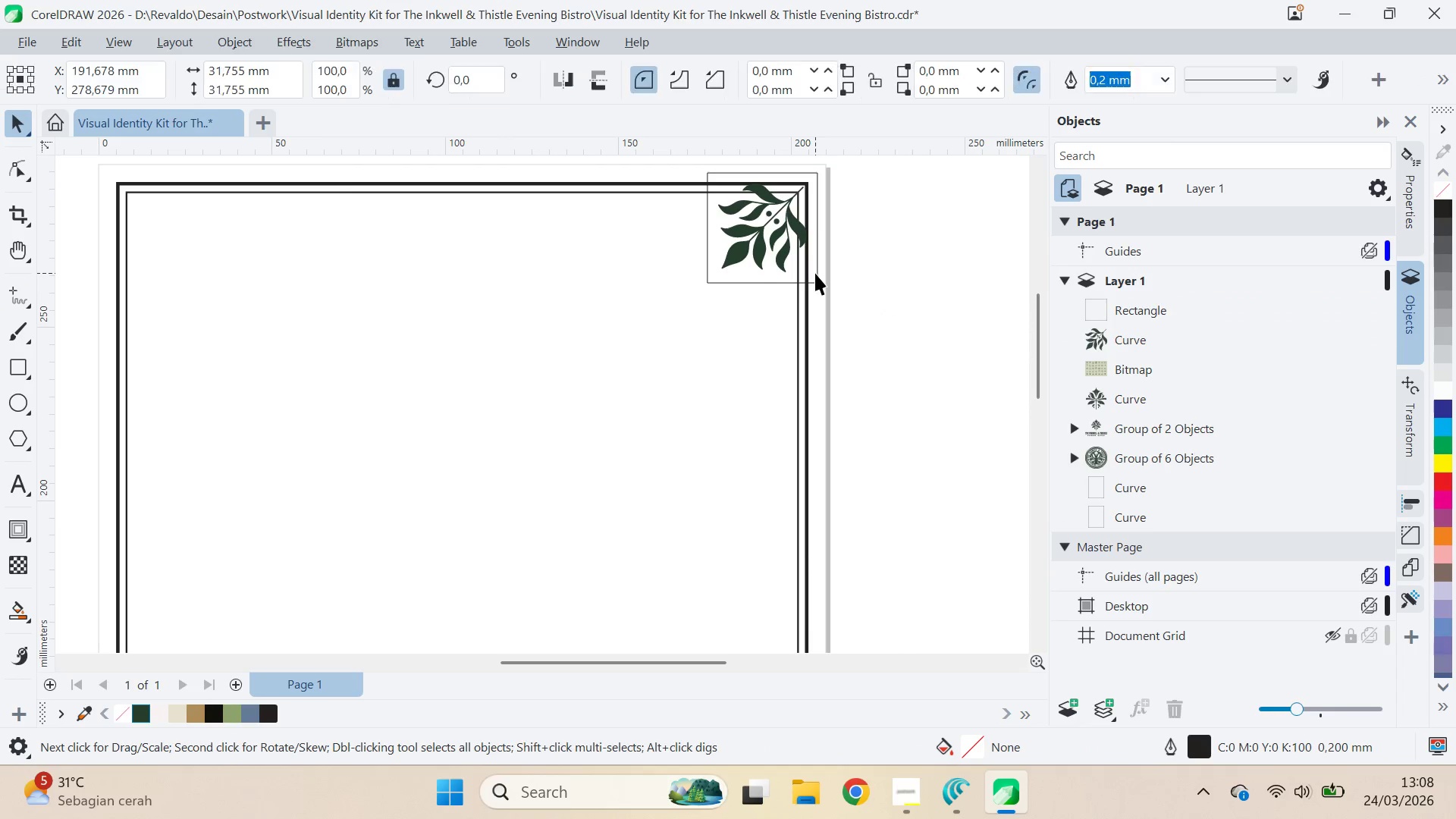 
hold_key(key=ShiftLeft, duration=1.5)
left_click_drag(start_coordinate=[827, 292], to_coordinate=[822, 363])
 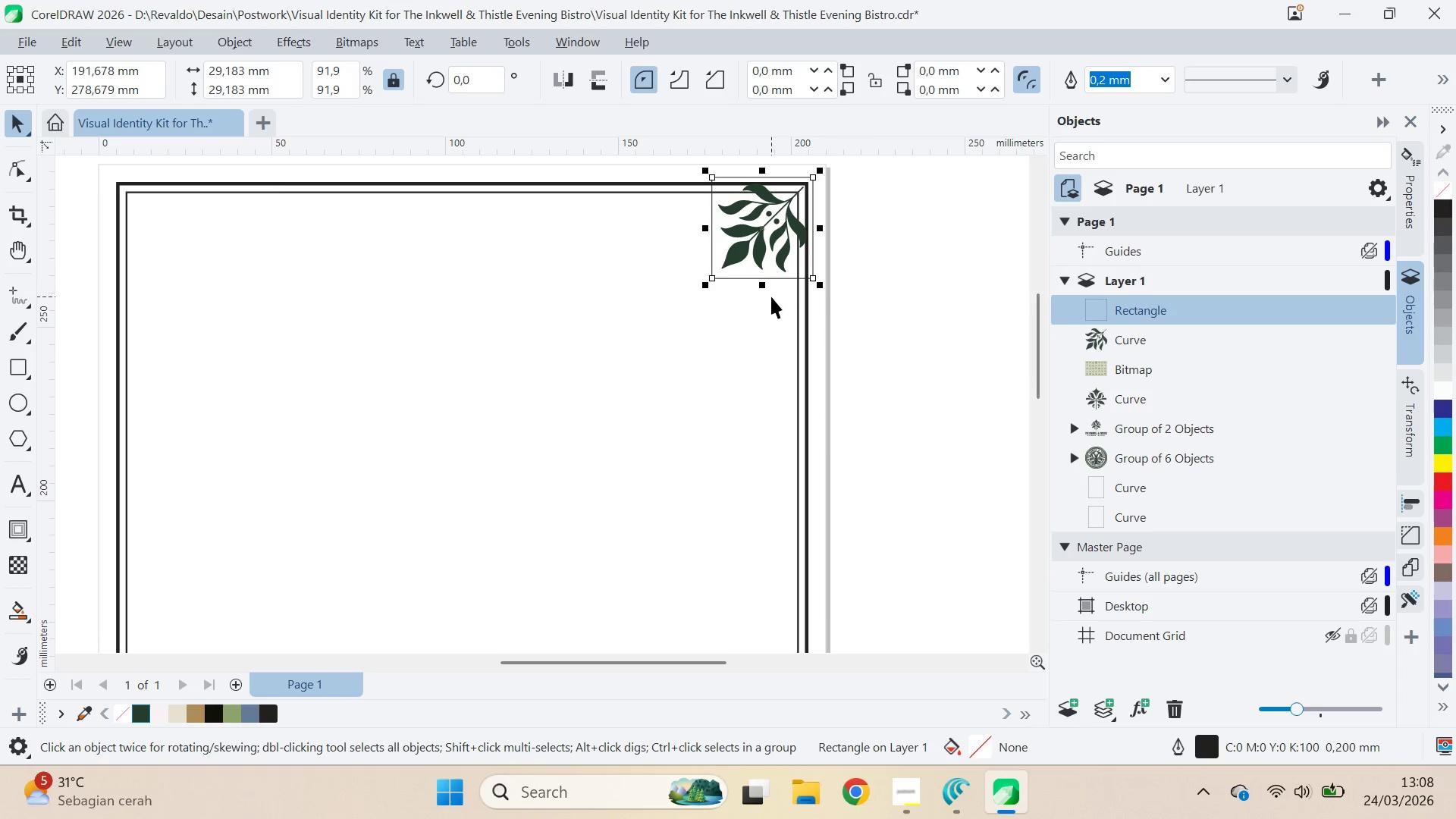 
hold_key(key=ShiftLeft, duration=1.52)
 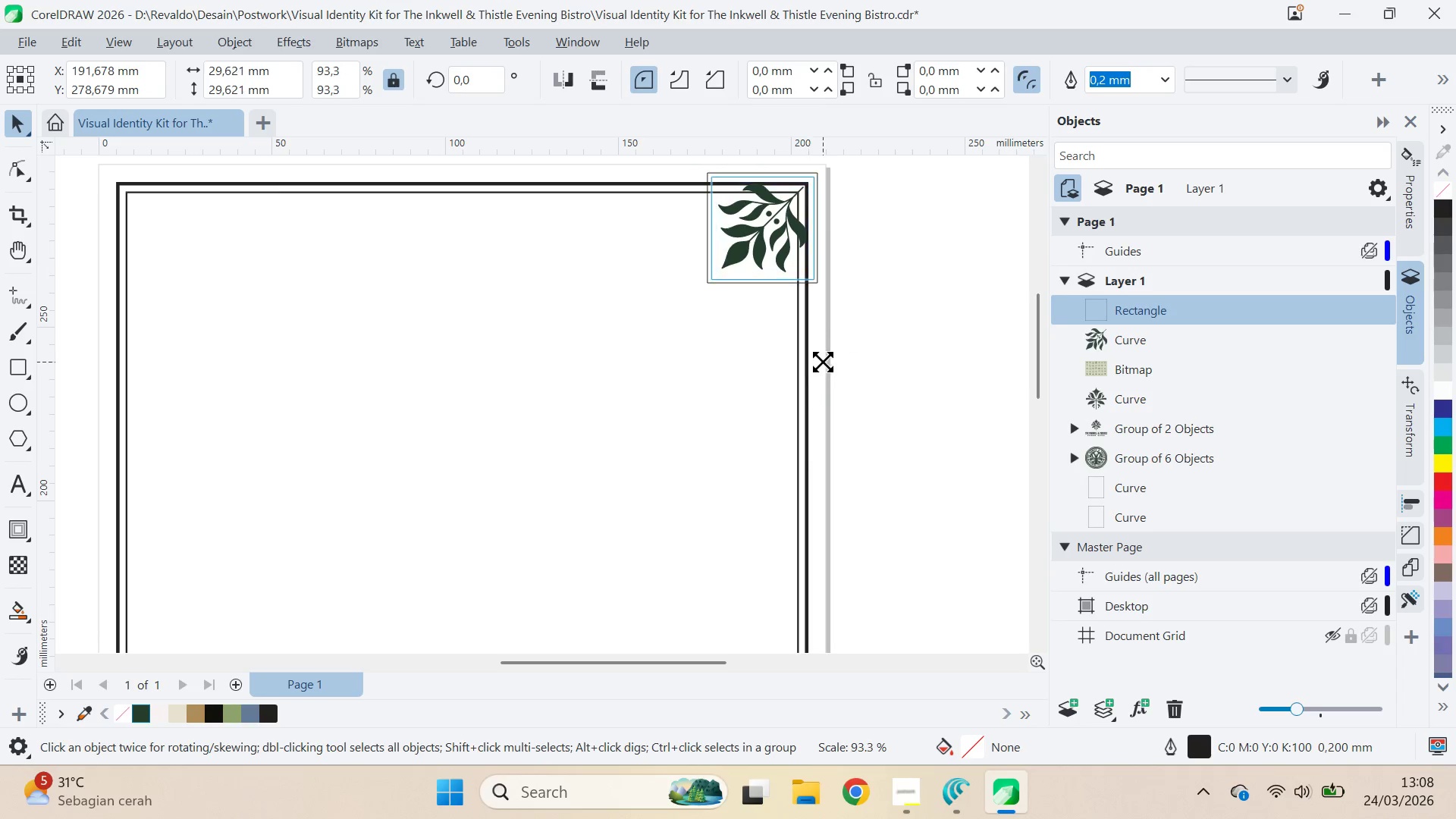 
hold_key(key=ShiftLeft, duration=1.52)
 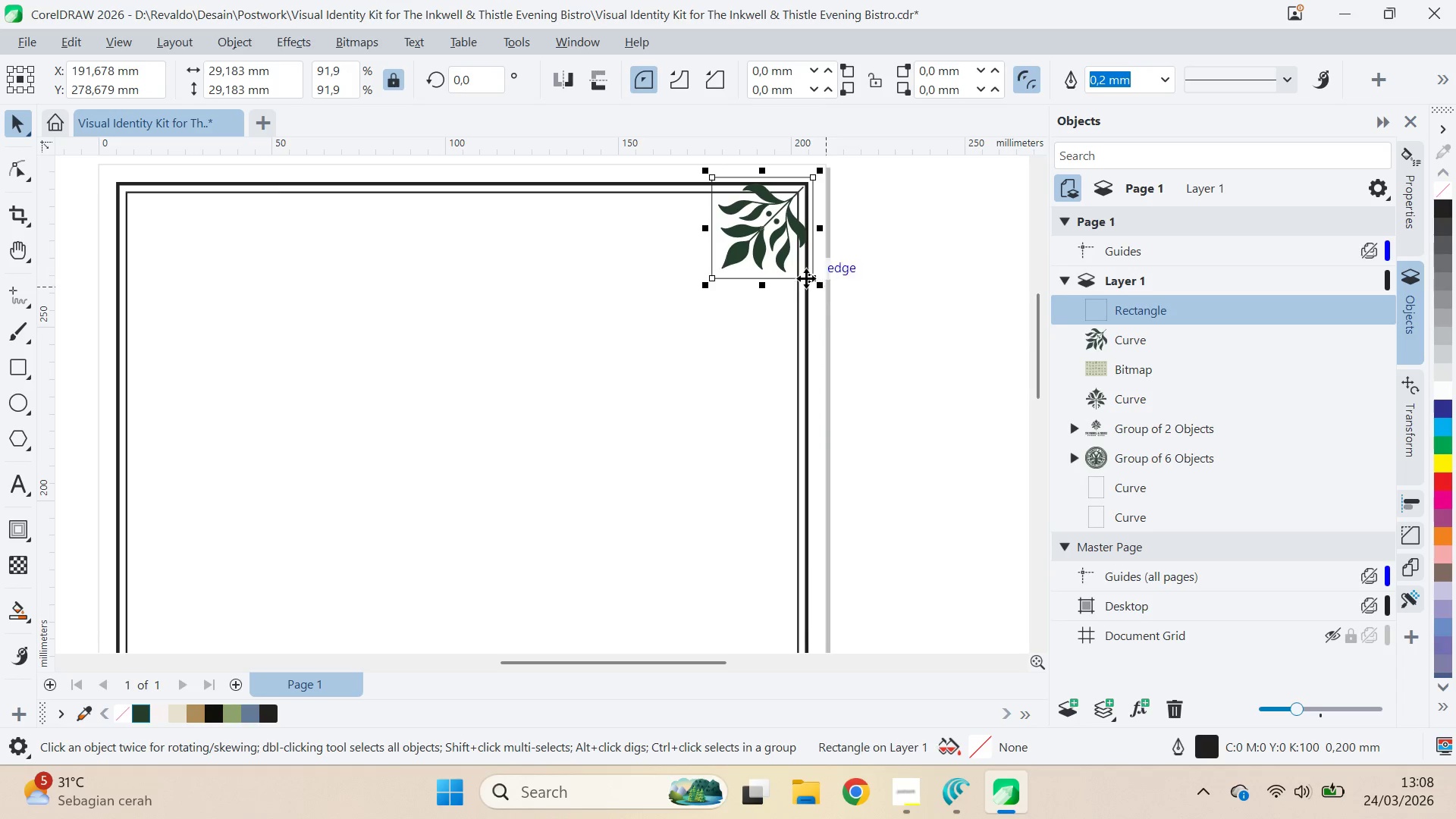 
hold_key(key=ShiftLeft, duration=0.38)
 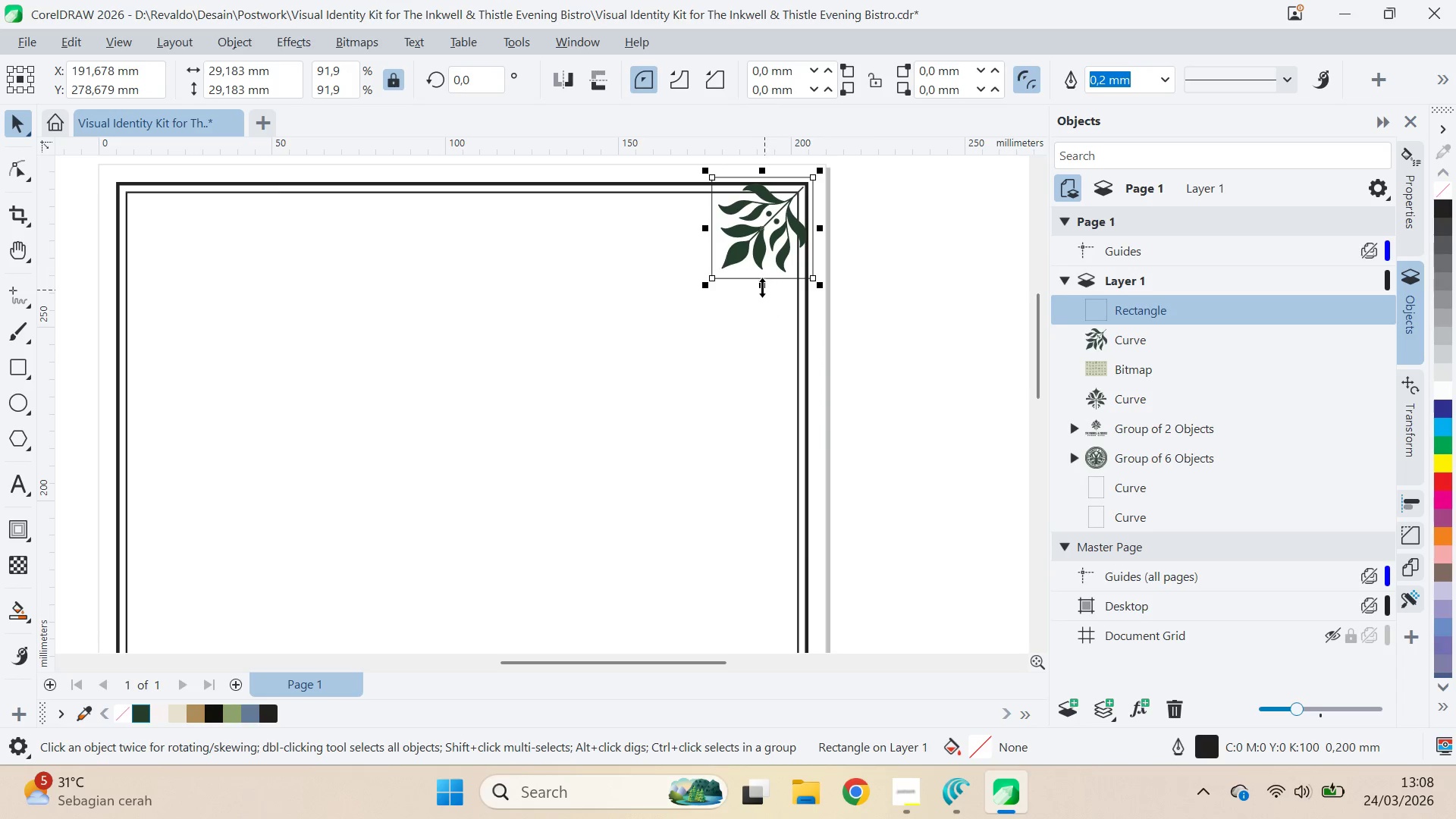 
left_click_drag(start_coordinate=[761, 286], to_coordinate=[748, 262])
 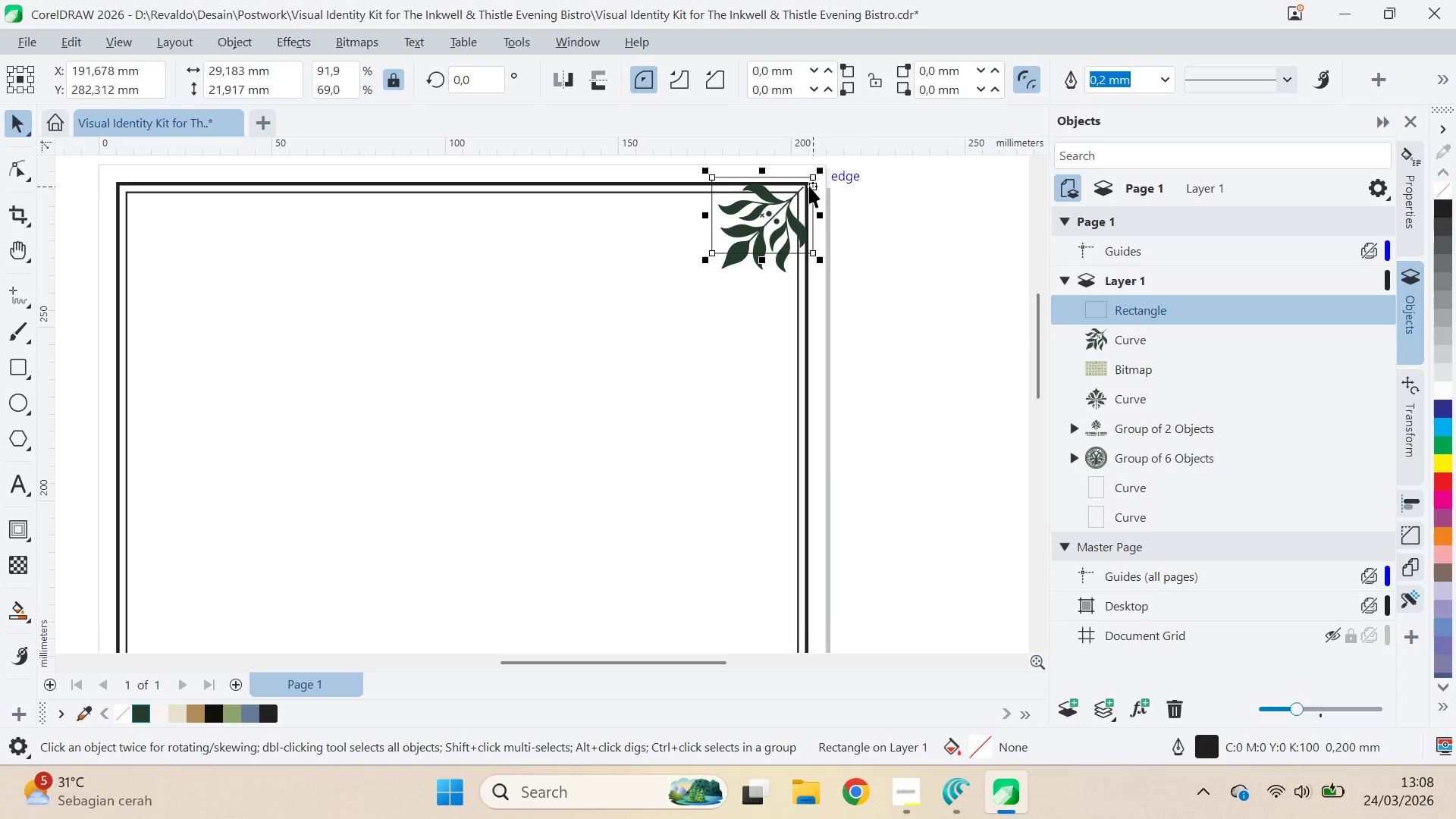 
scroll: coordinate [809, 185], scroll_direction: up, amount: 4.0
 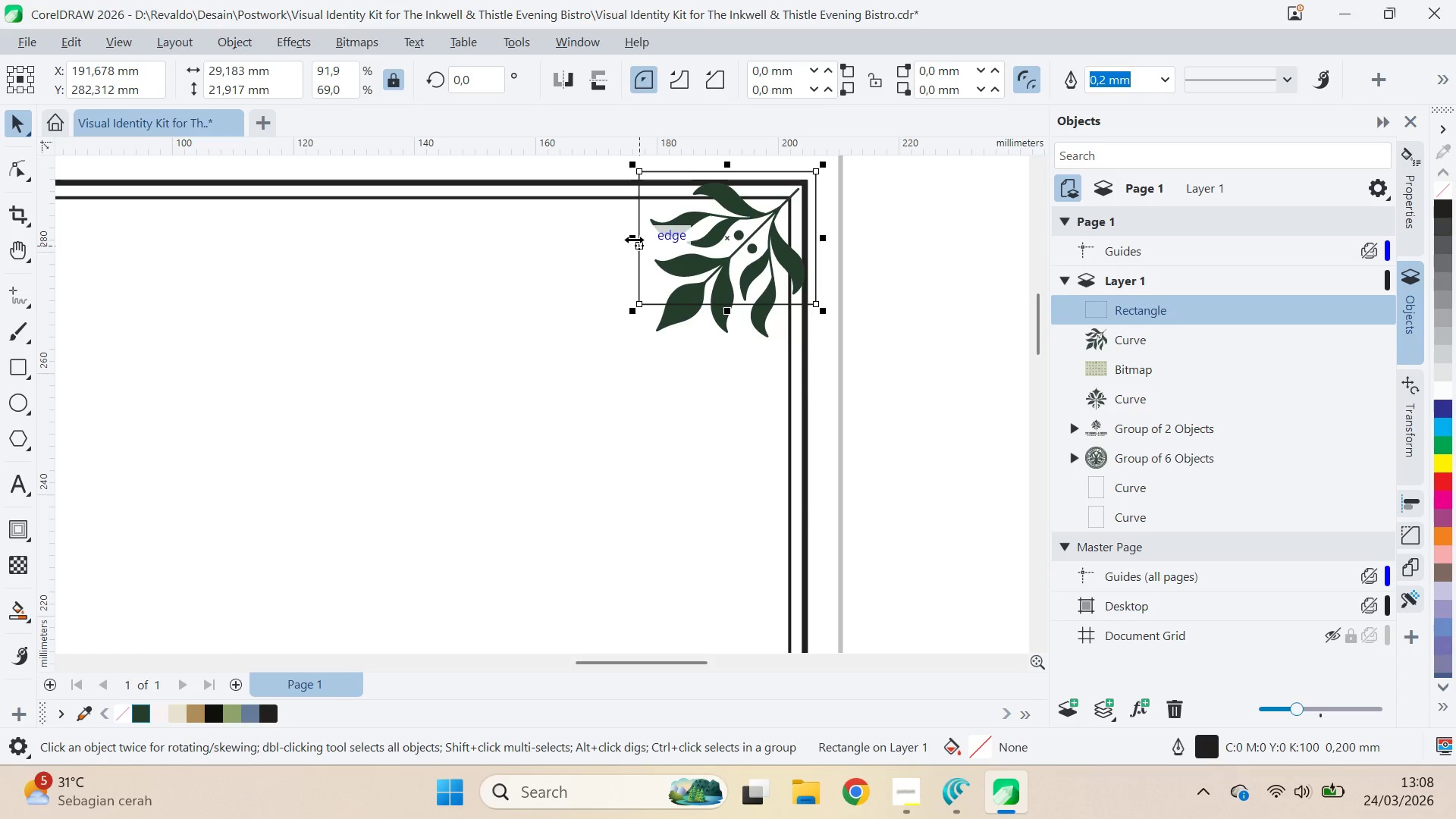 
key(Control+Z)
 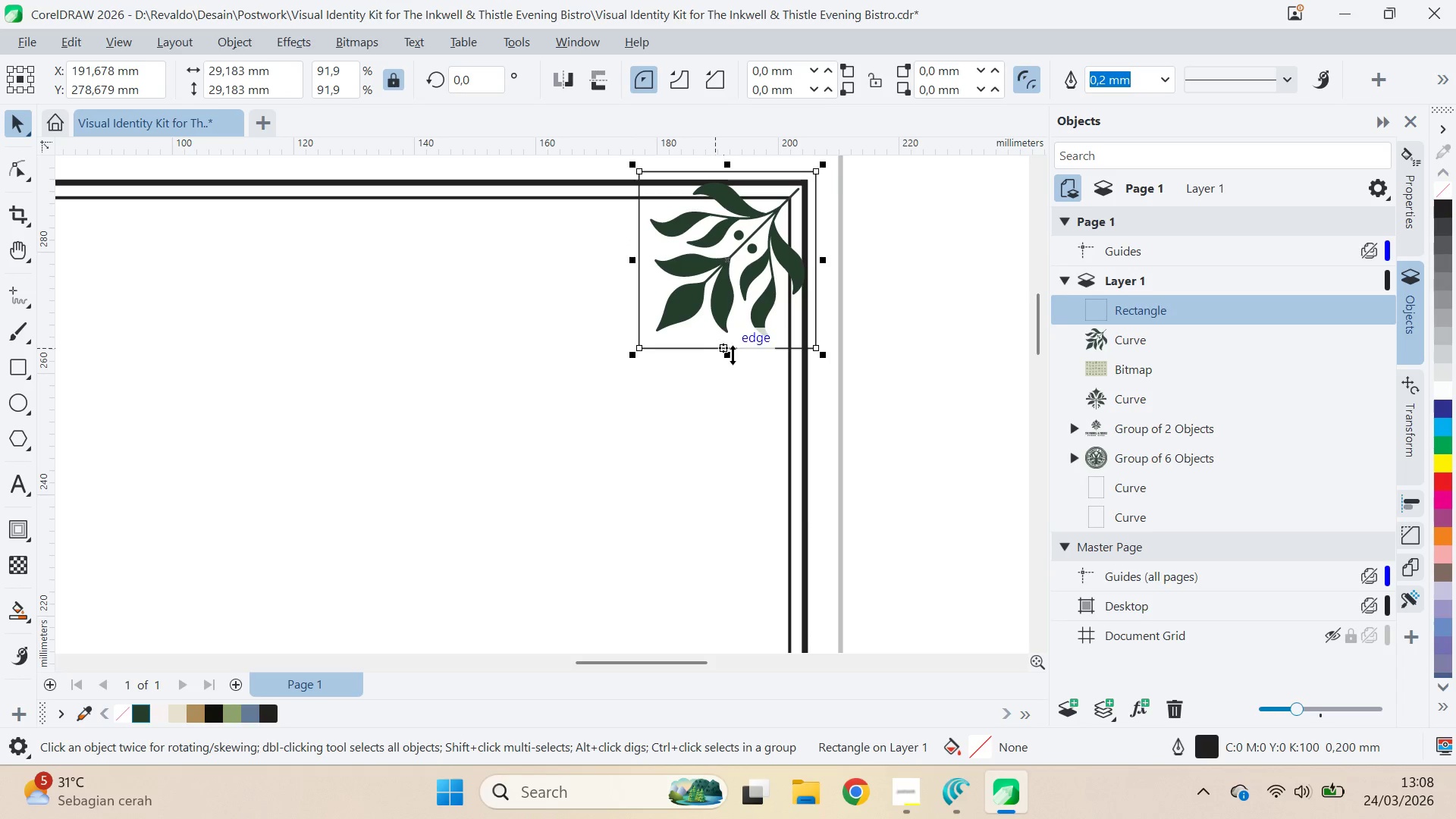 
hold_key(key=ShiftLeft, duration=0.88)
left_click_drag(start_coordinate=[729, 353], to_coordinate=[728, 299])
 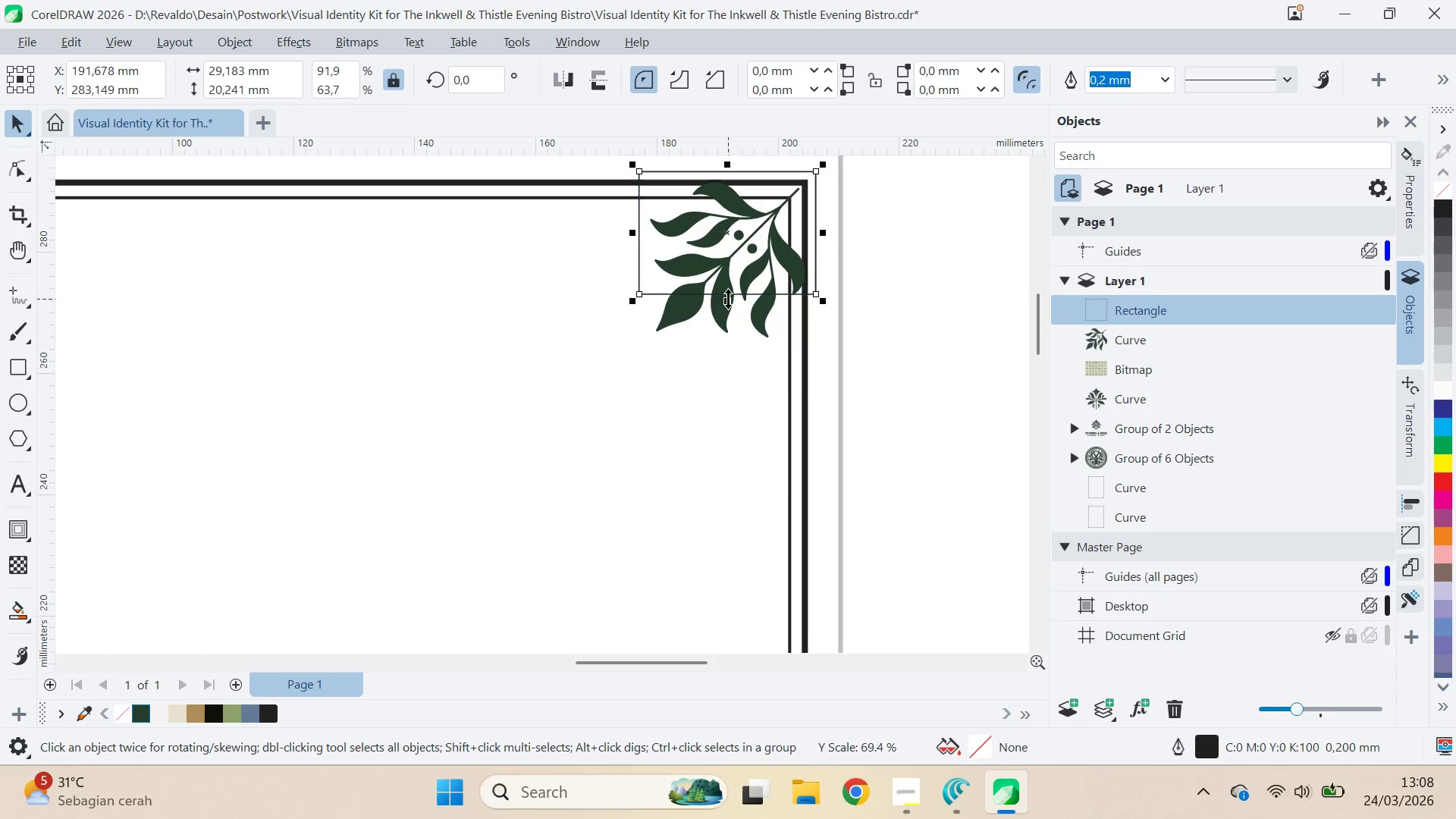 
key(Control+Z)
 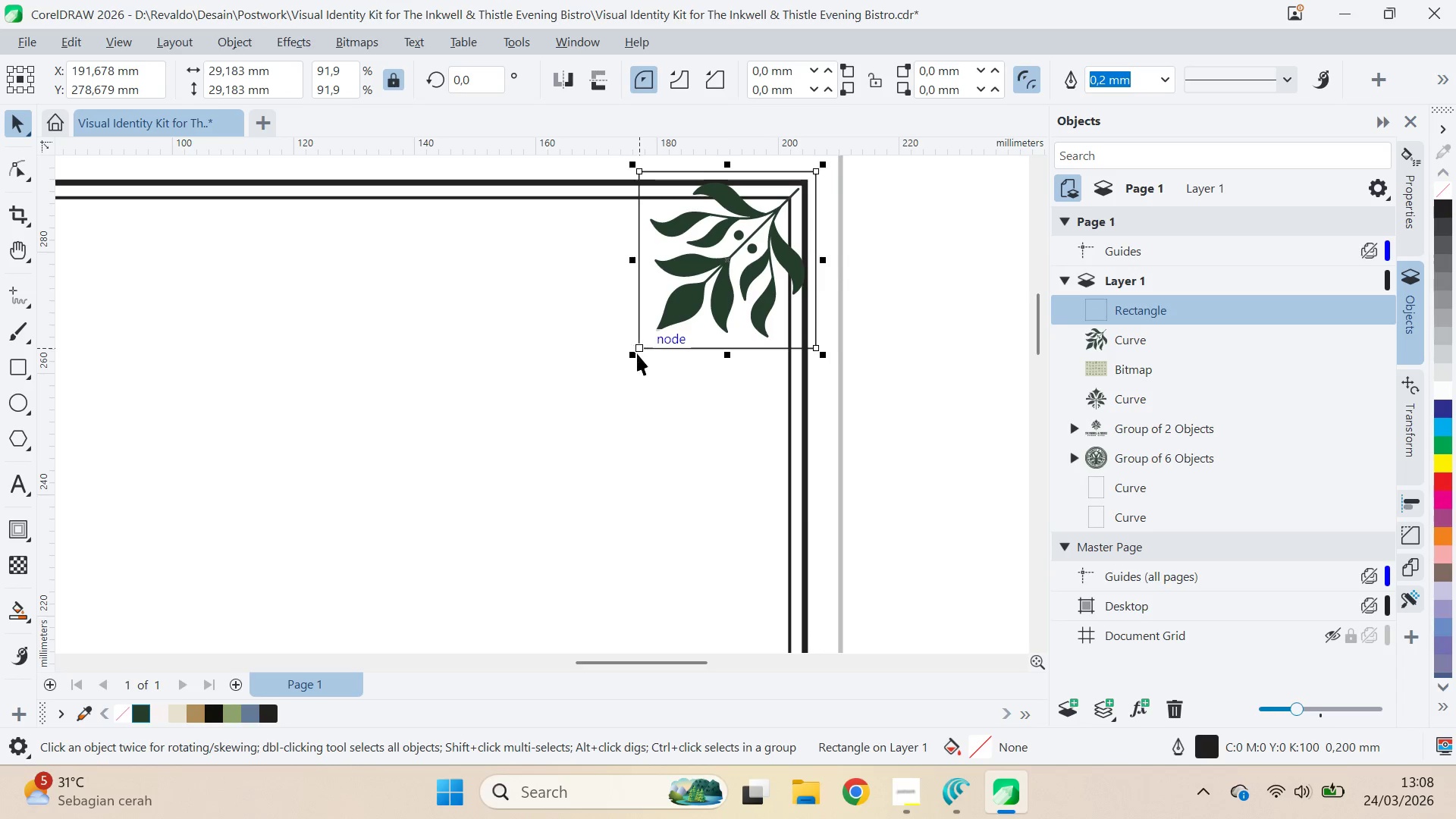 
left_click_drag(start_coordinate=[632, 356], to_coordinate=[671, 318])
 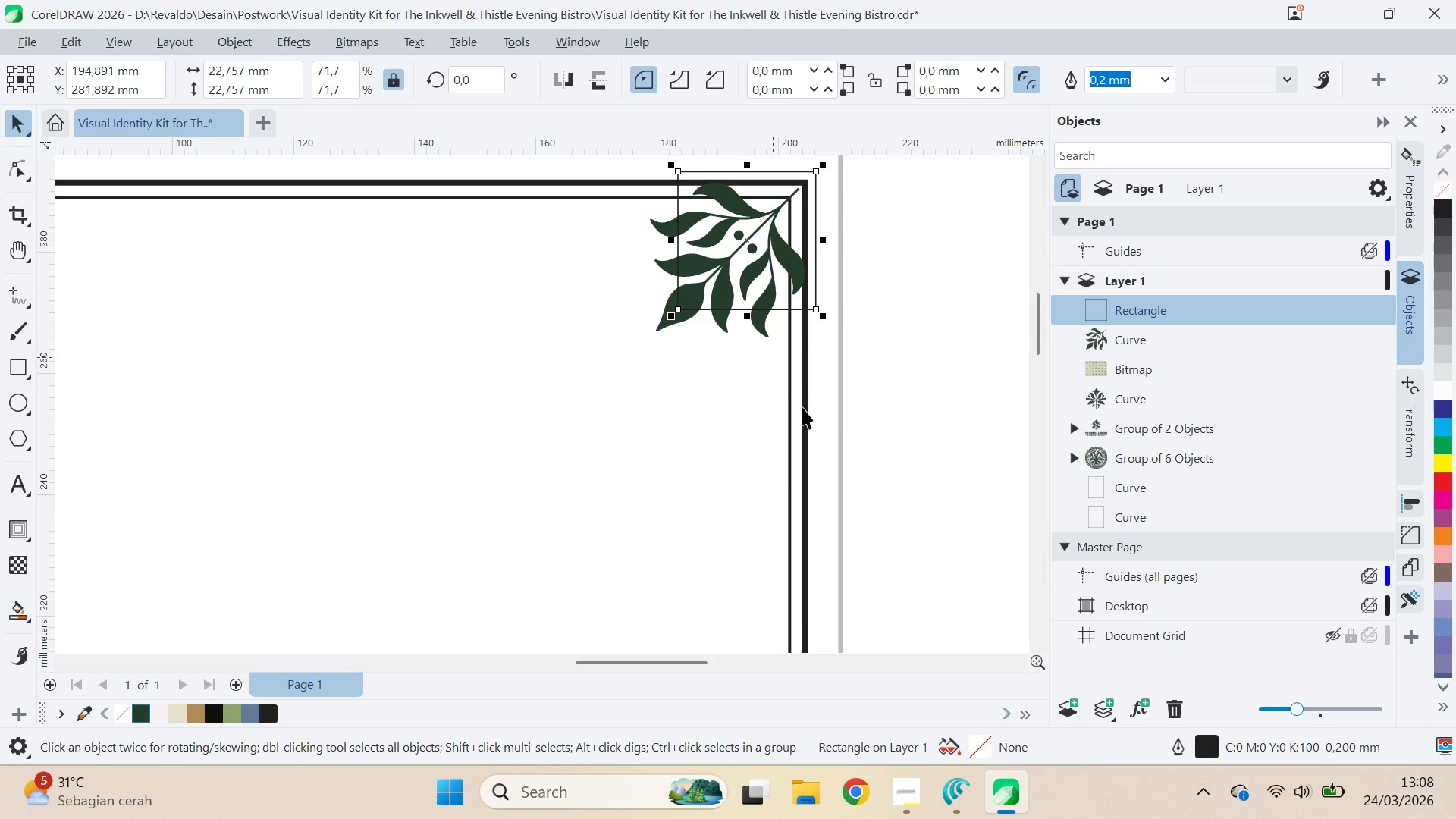 
hold_key(key=ShiftLeft, duration=0.8)
 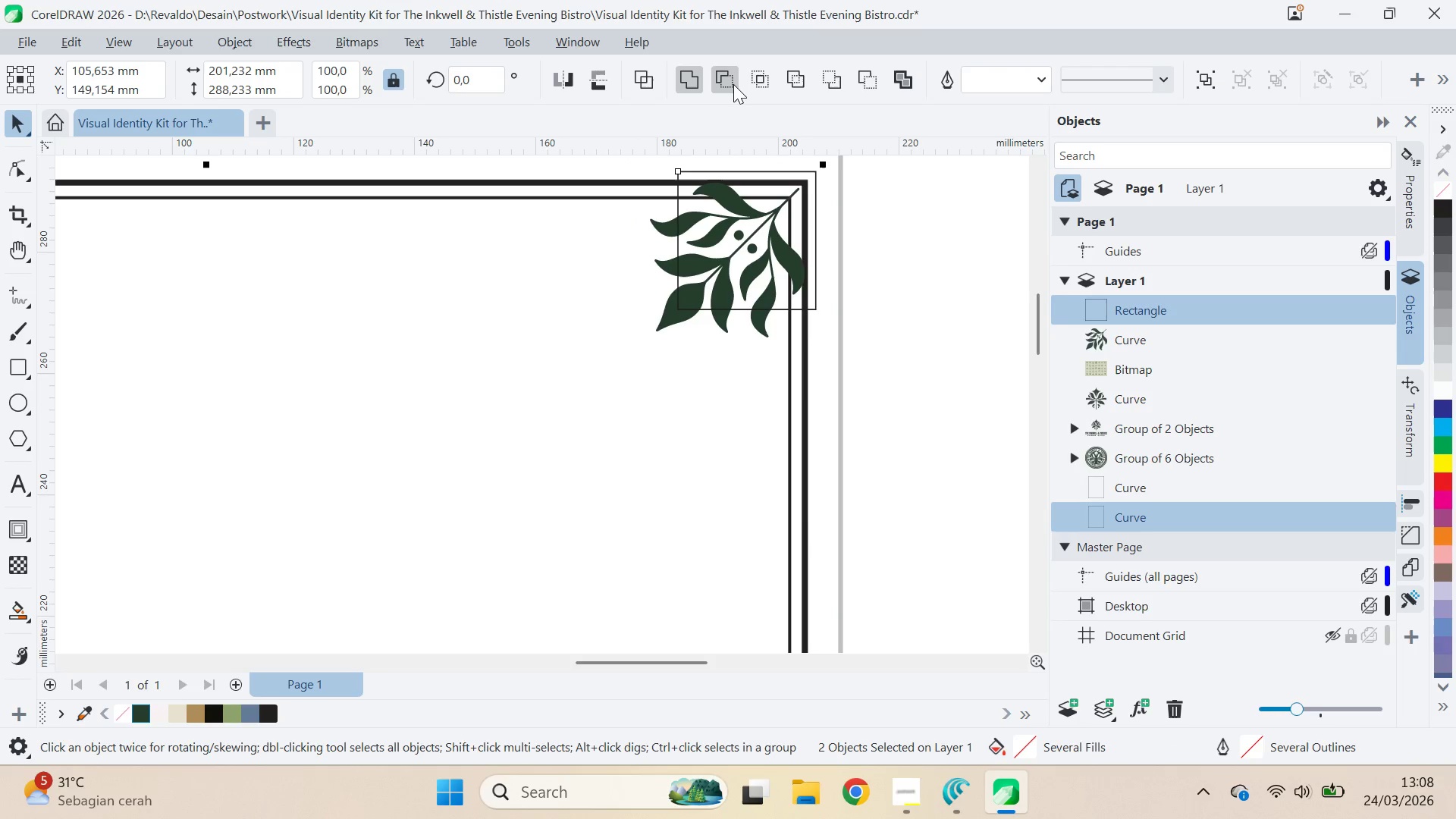 
left_click([733, 83])
 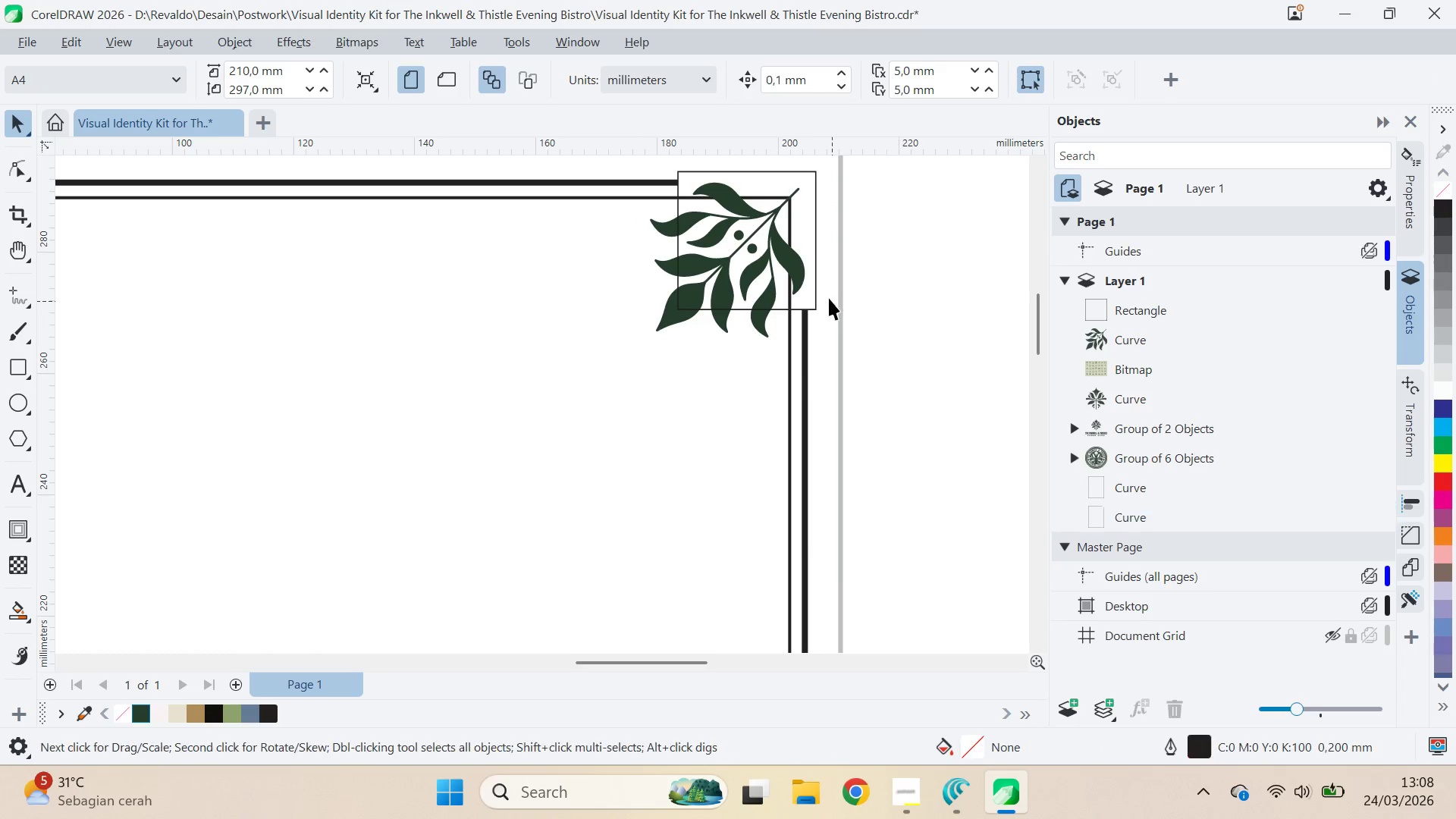 
left_click([808, 281])
 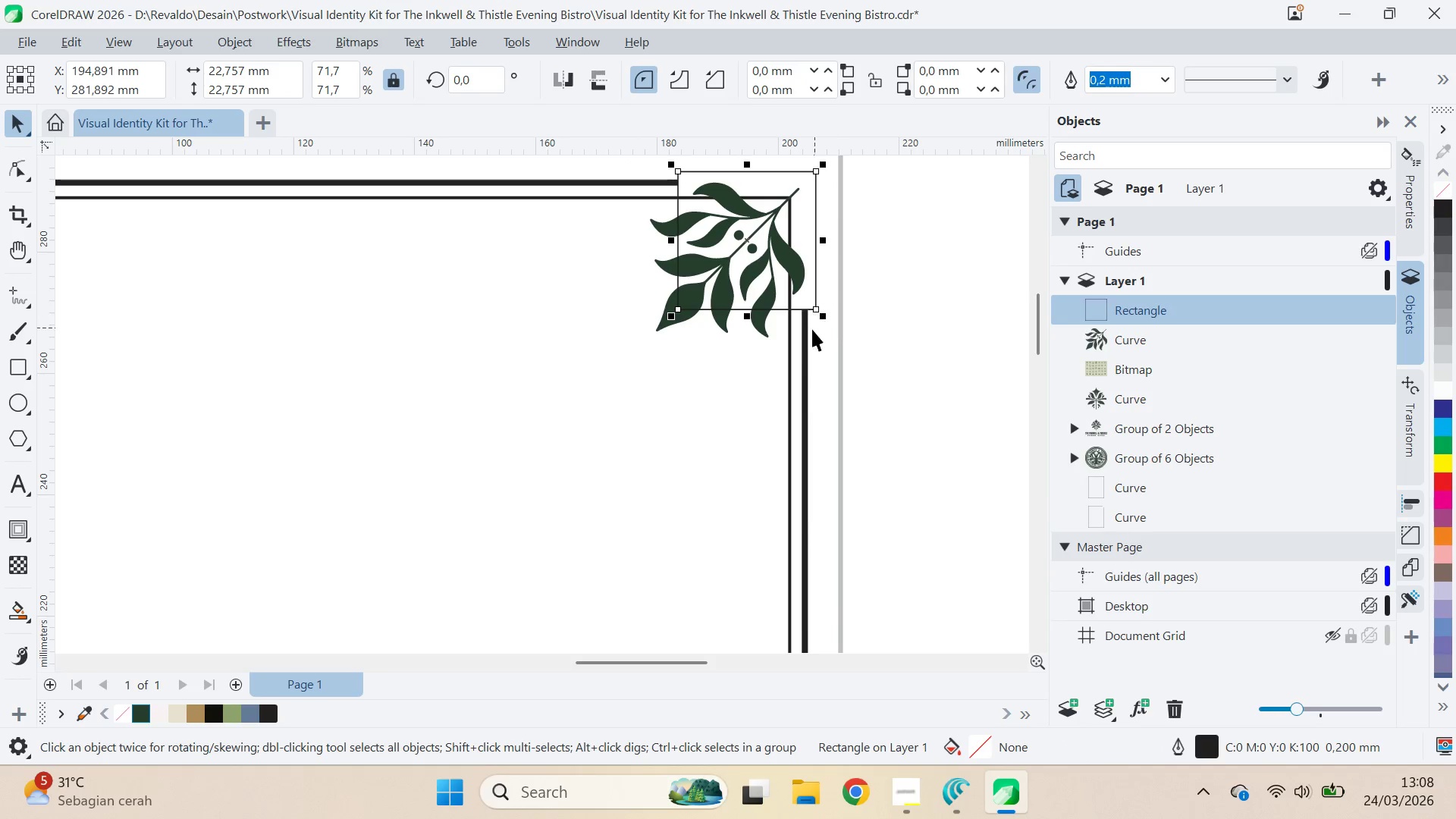 
hold_key(key=ShiftLeft, duration=0.78)
left_click([792, 339])
 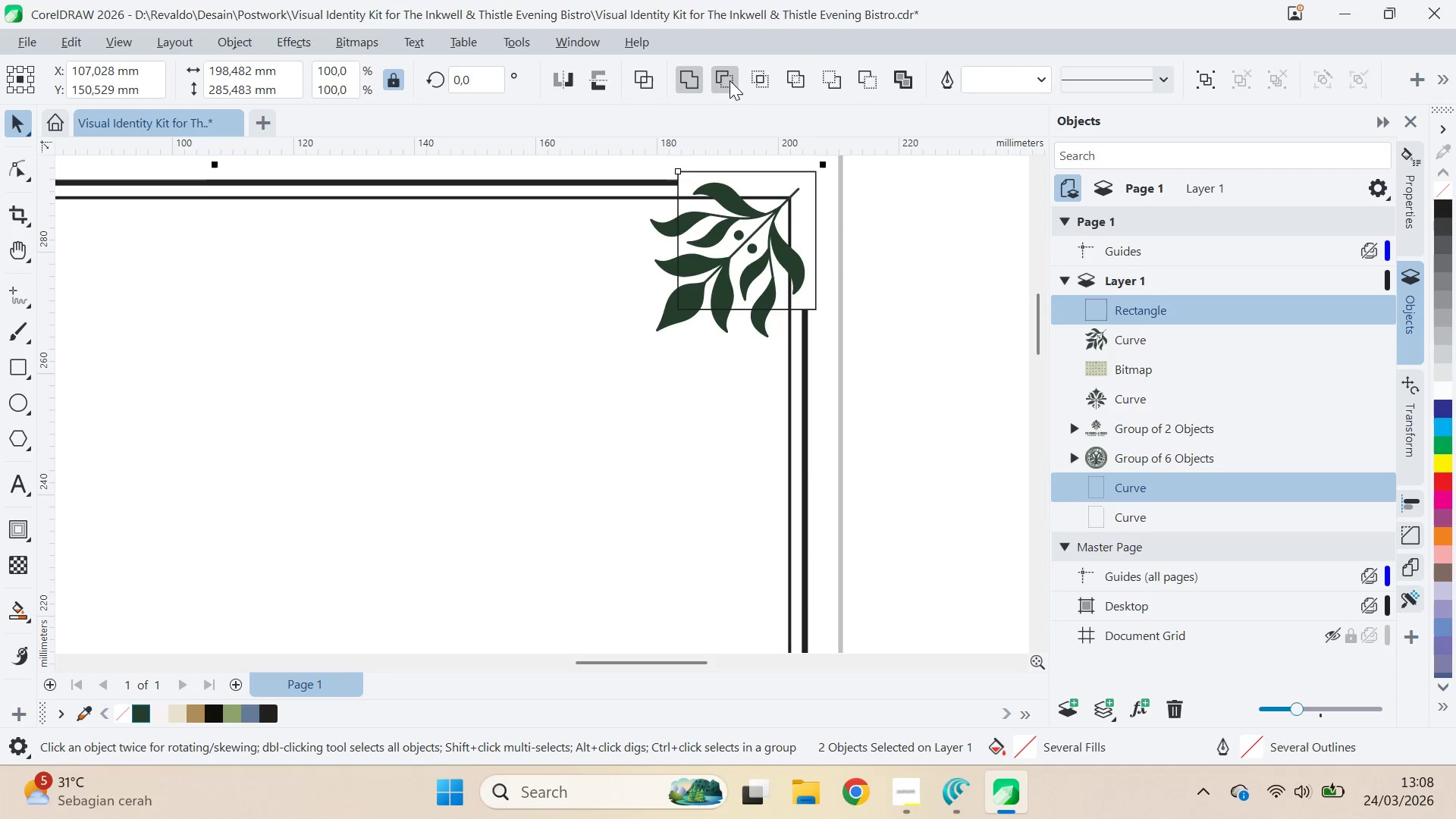 
double_click([920, 328])
 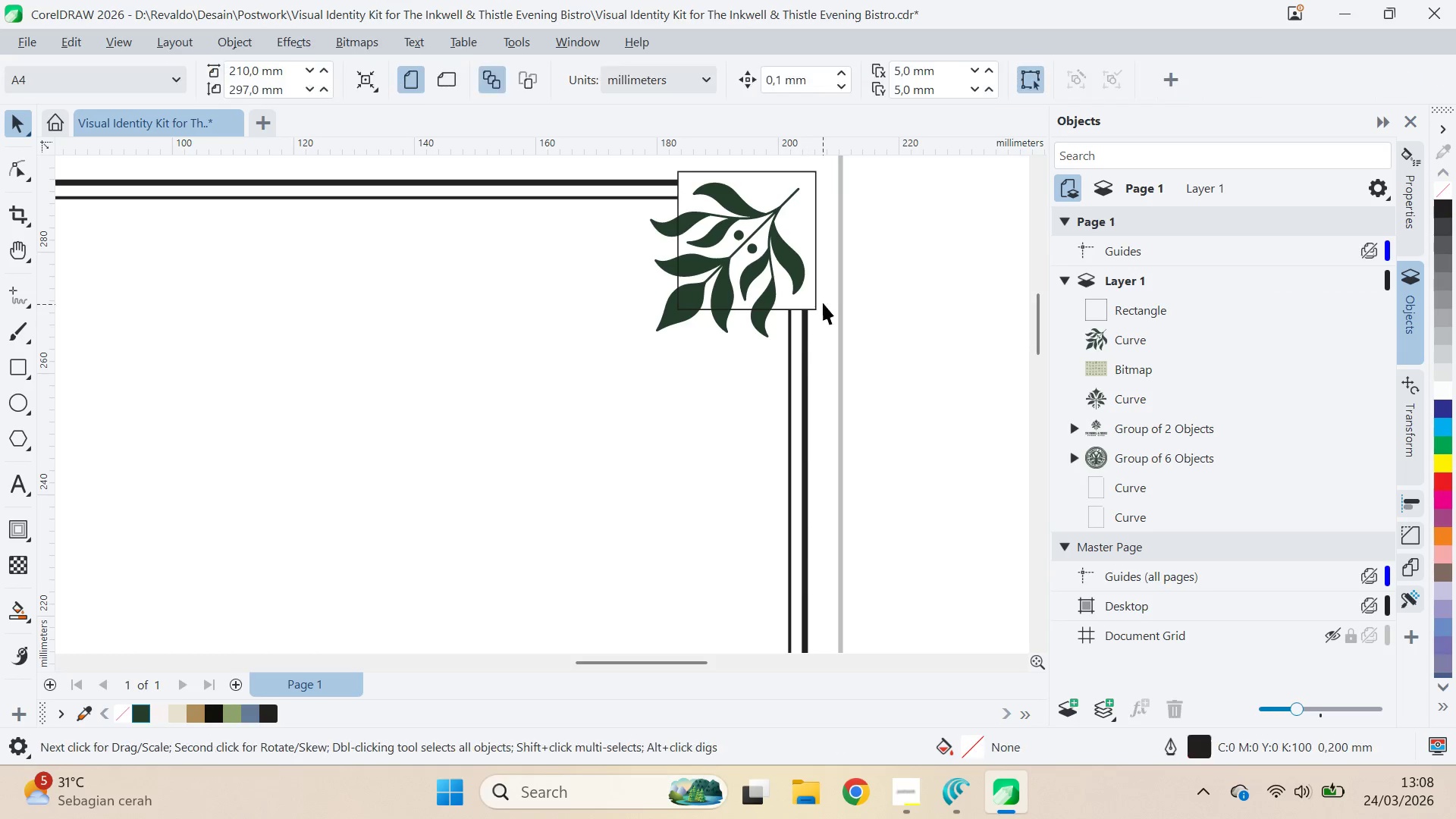 
left_click([811, 290])
 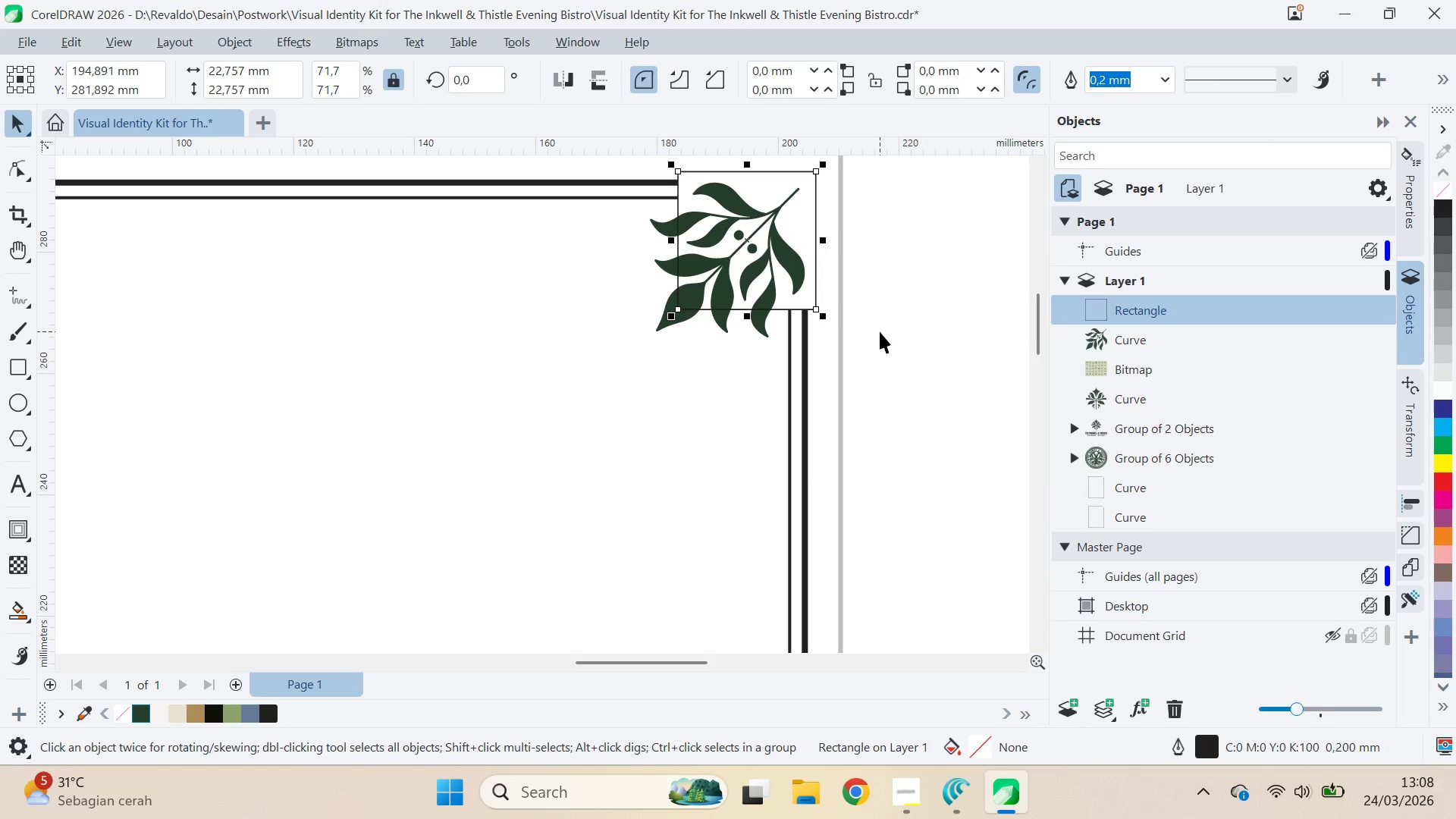 
key(Delete)
 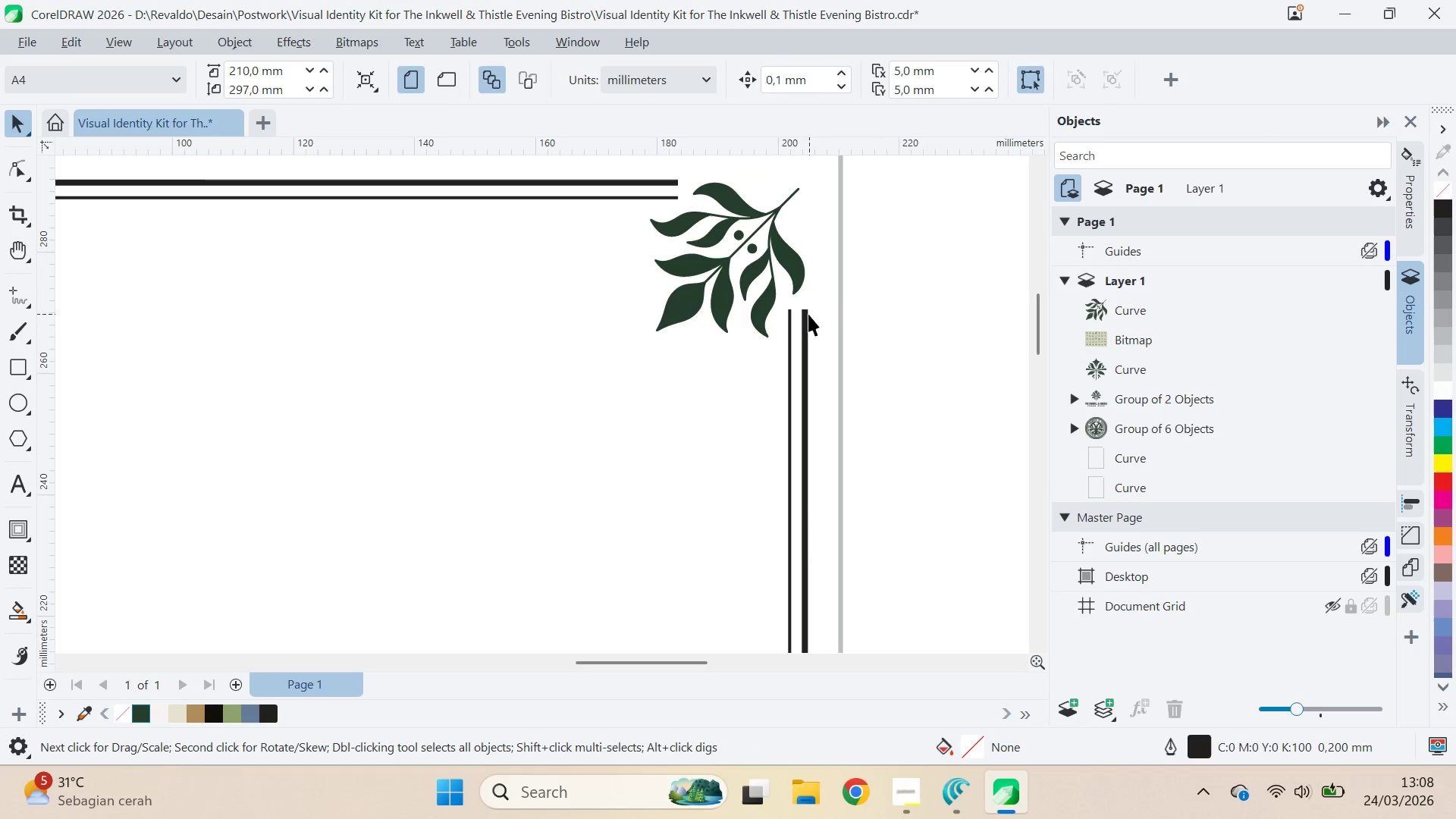 
key(A)
 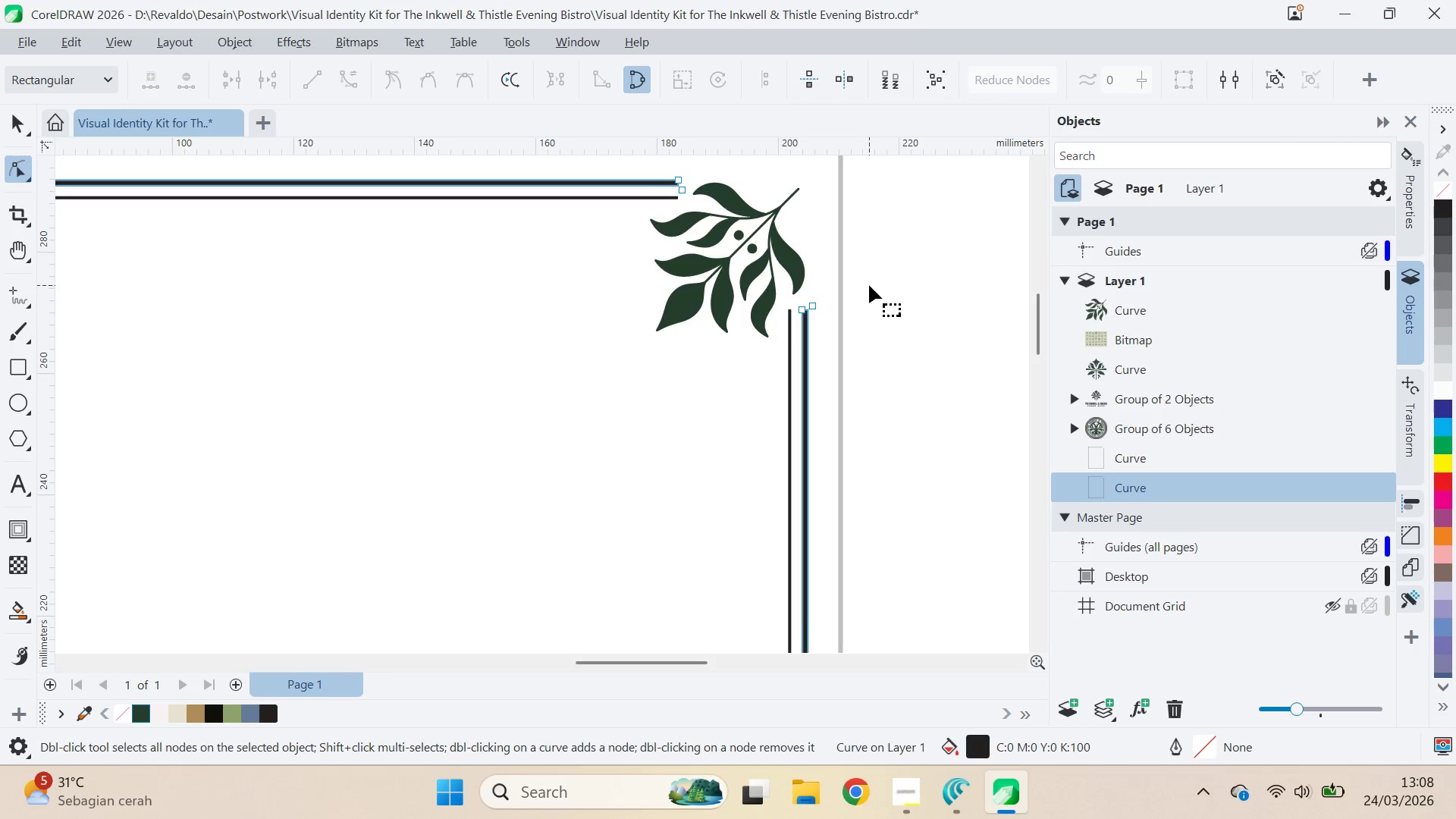 
left_click_drag(start_coordinate=[869, 284], to_coordinate=[790, 342])
 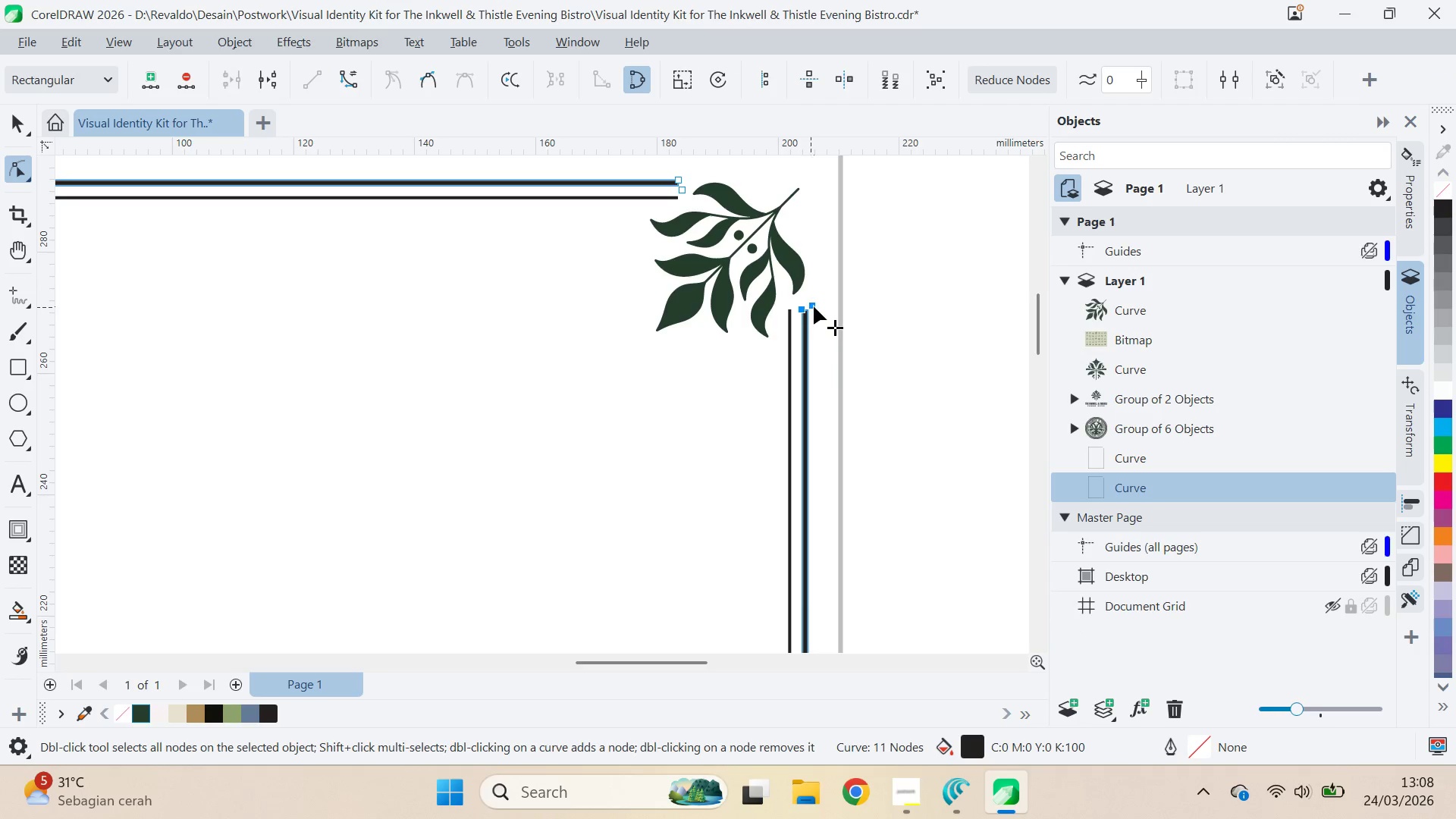 
left_click_drag(start_coordinate=[814, 306], to_coordinate=[813, 271])
 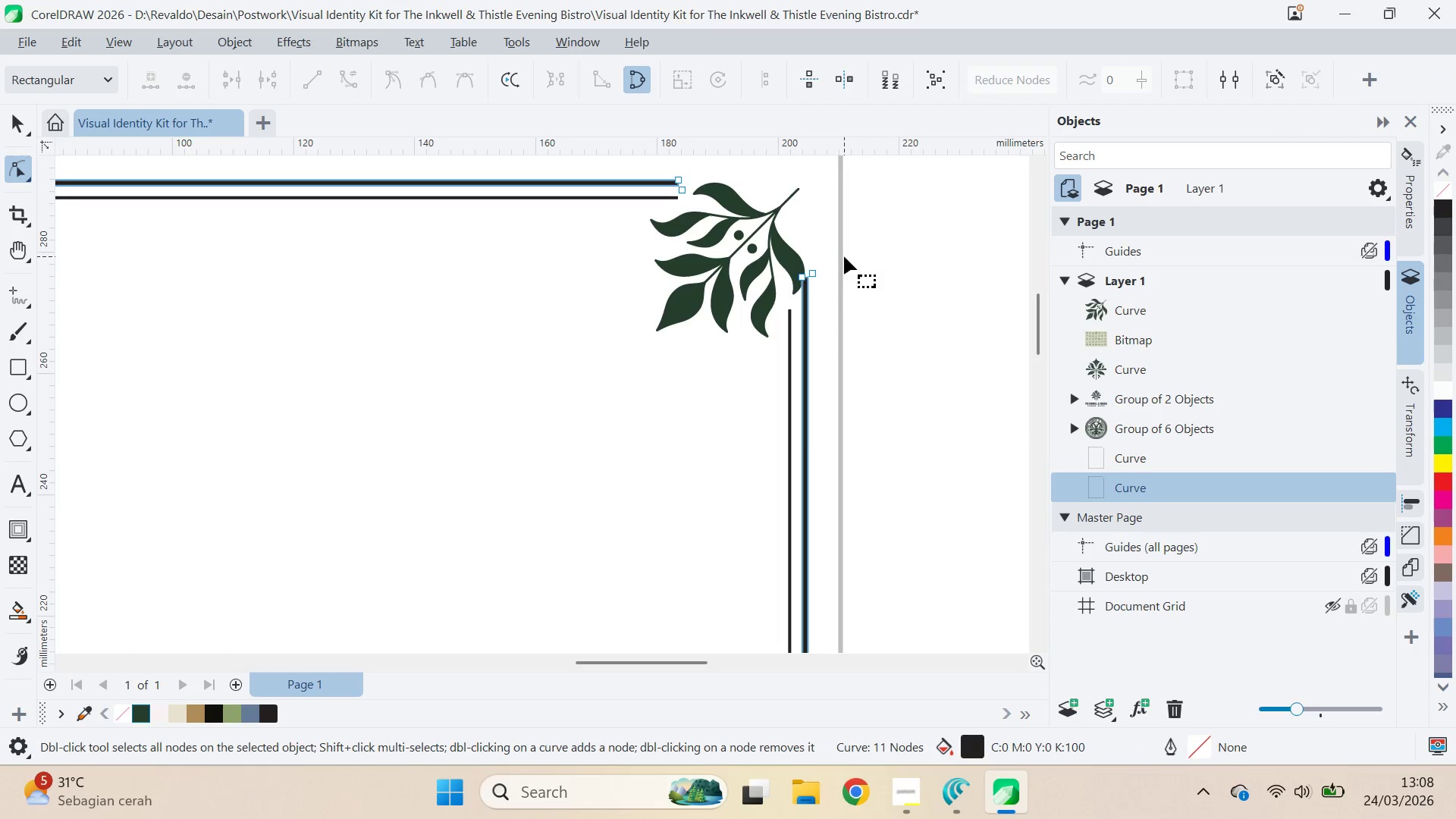 
hold_key(key=ShiftLeft, duration=1.17)
 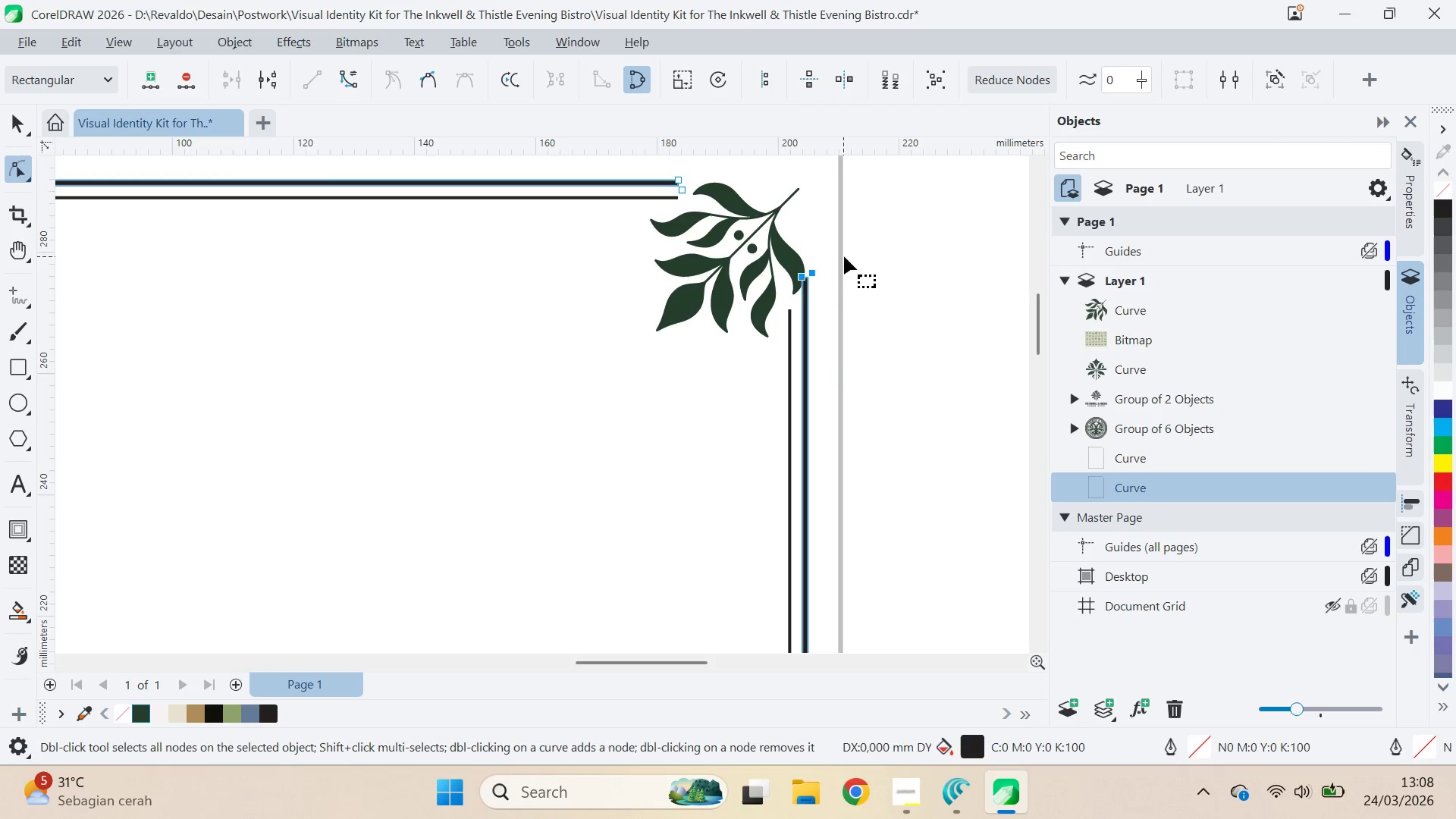 
left_click([844, 256])
 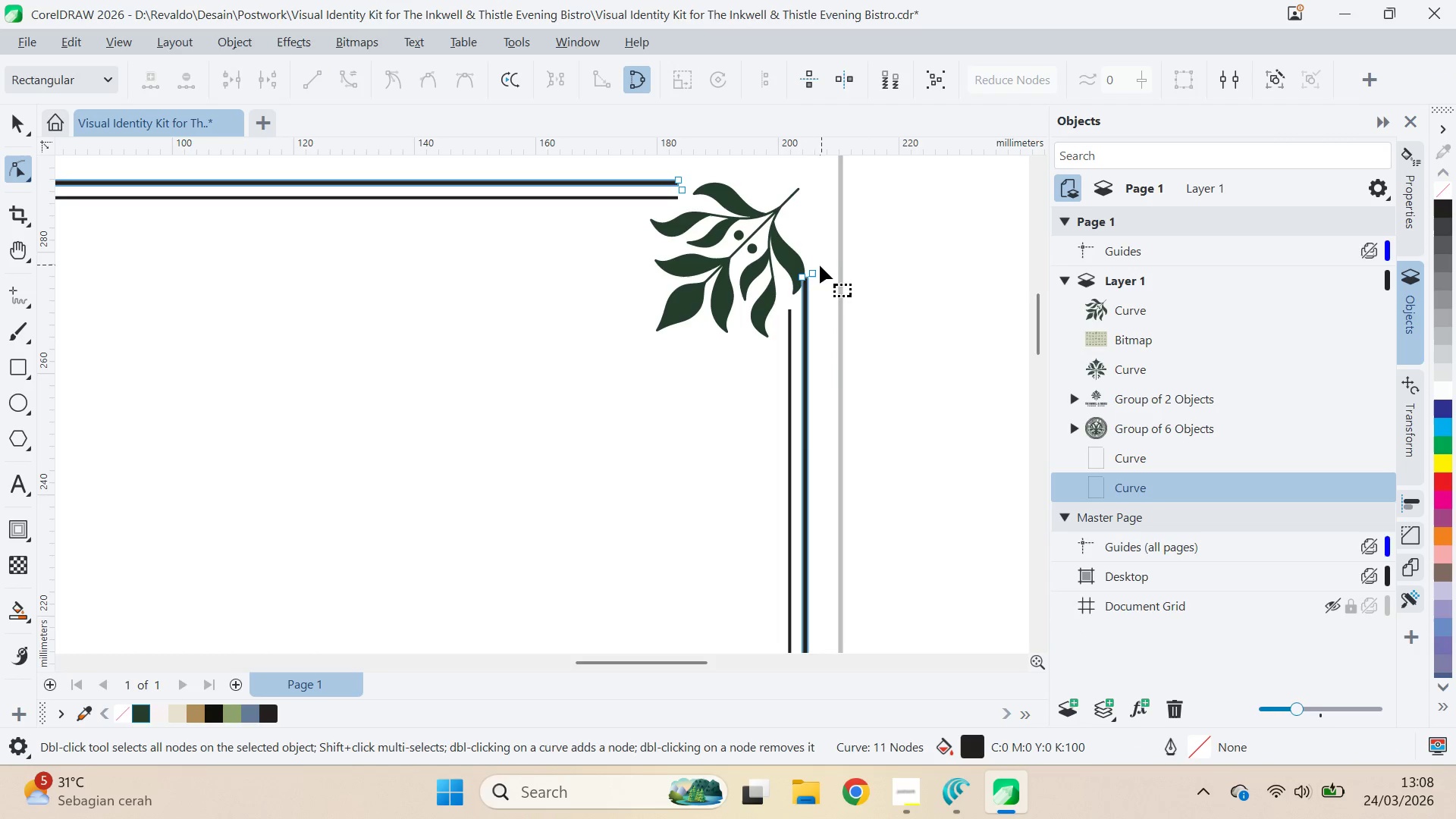 
scroll: coordinate [811, 270], scroll_direction: up, amount: 6.0
 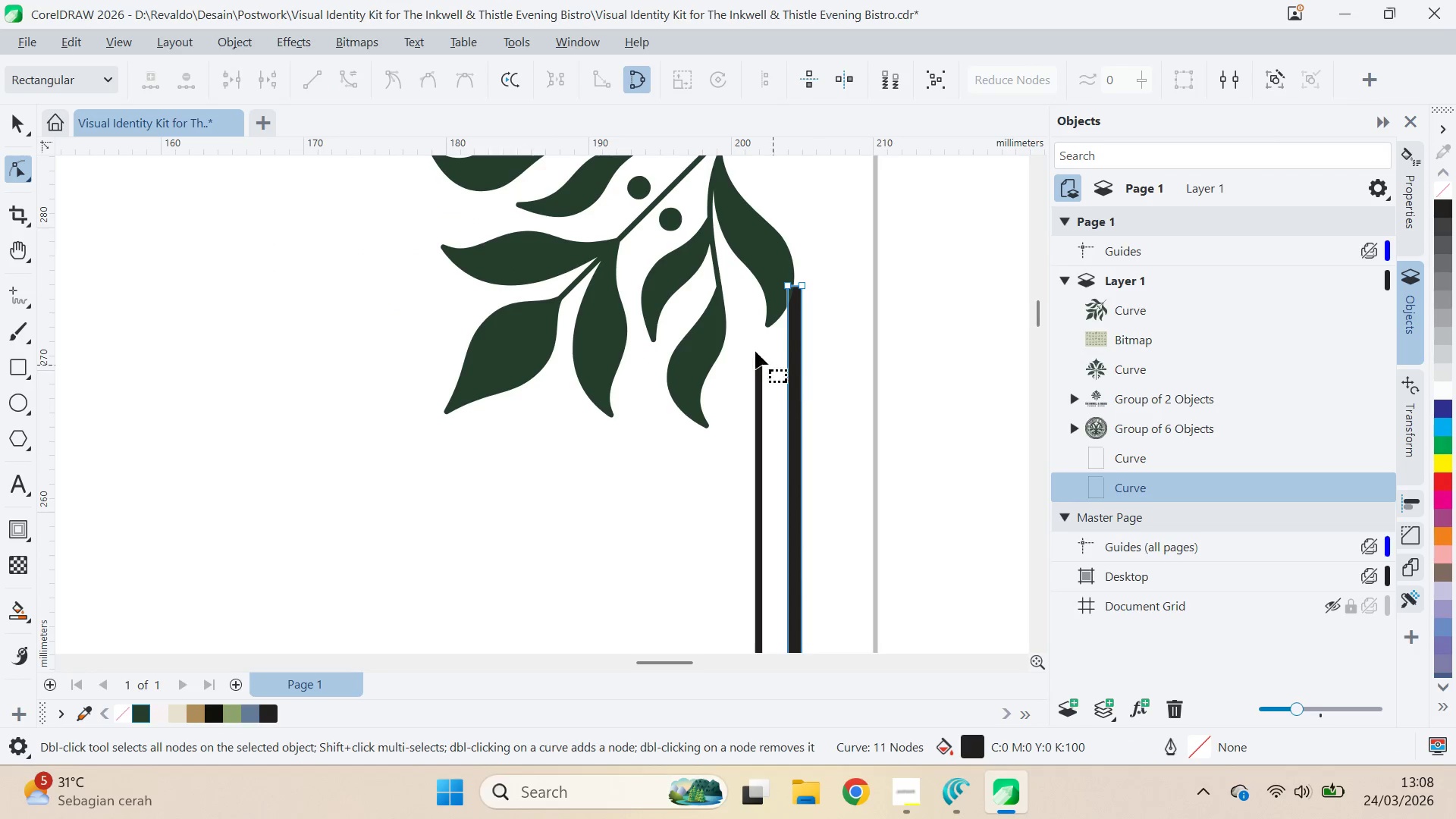 
left_click_drag(start_coordinate=[752, 343], to_coordinate=[771, 378])
 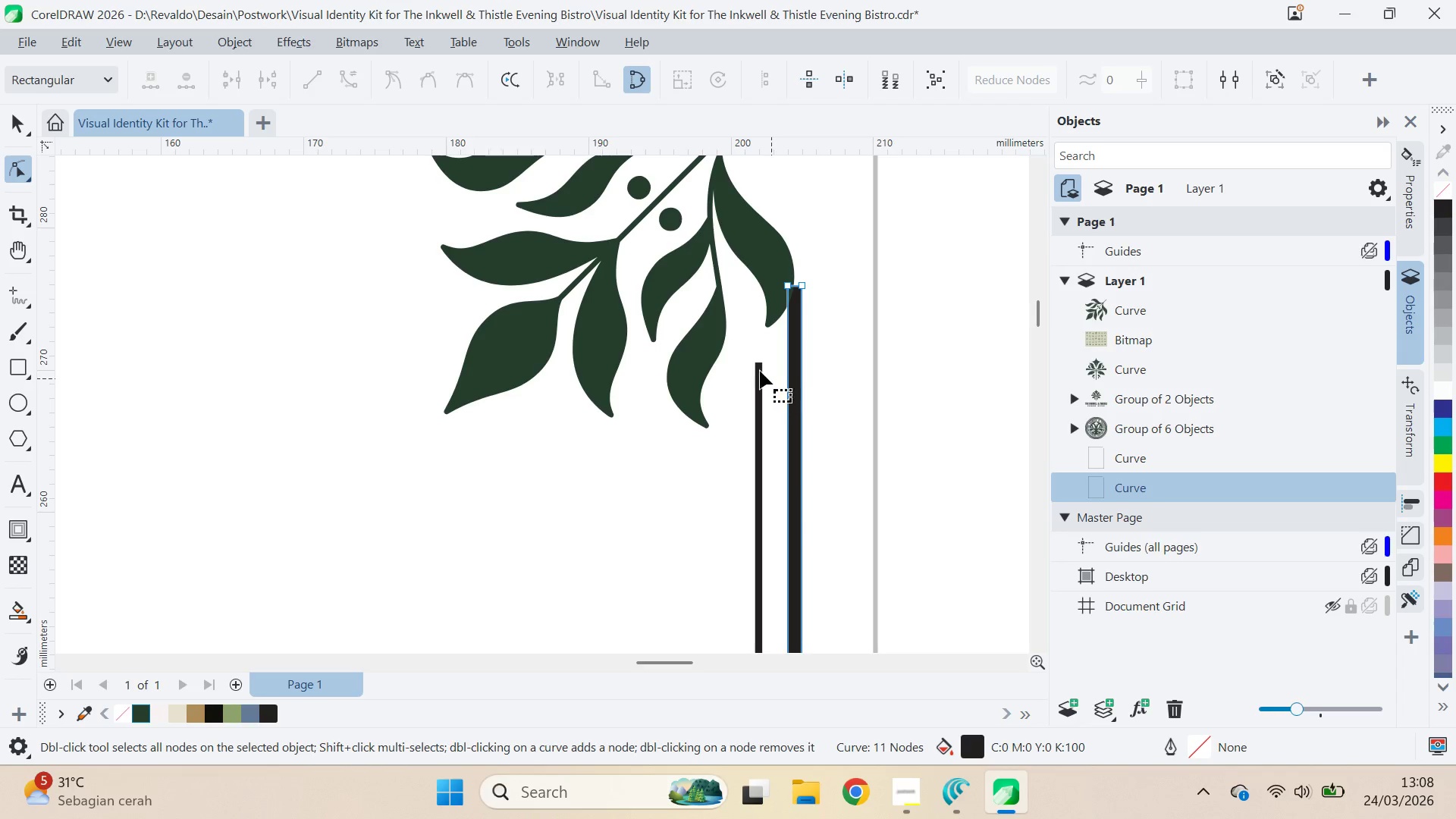 
left_click([759, 370])
 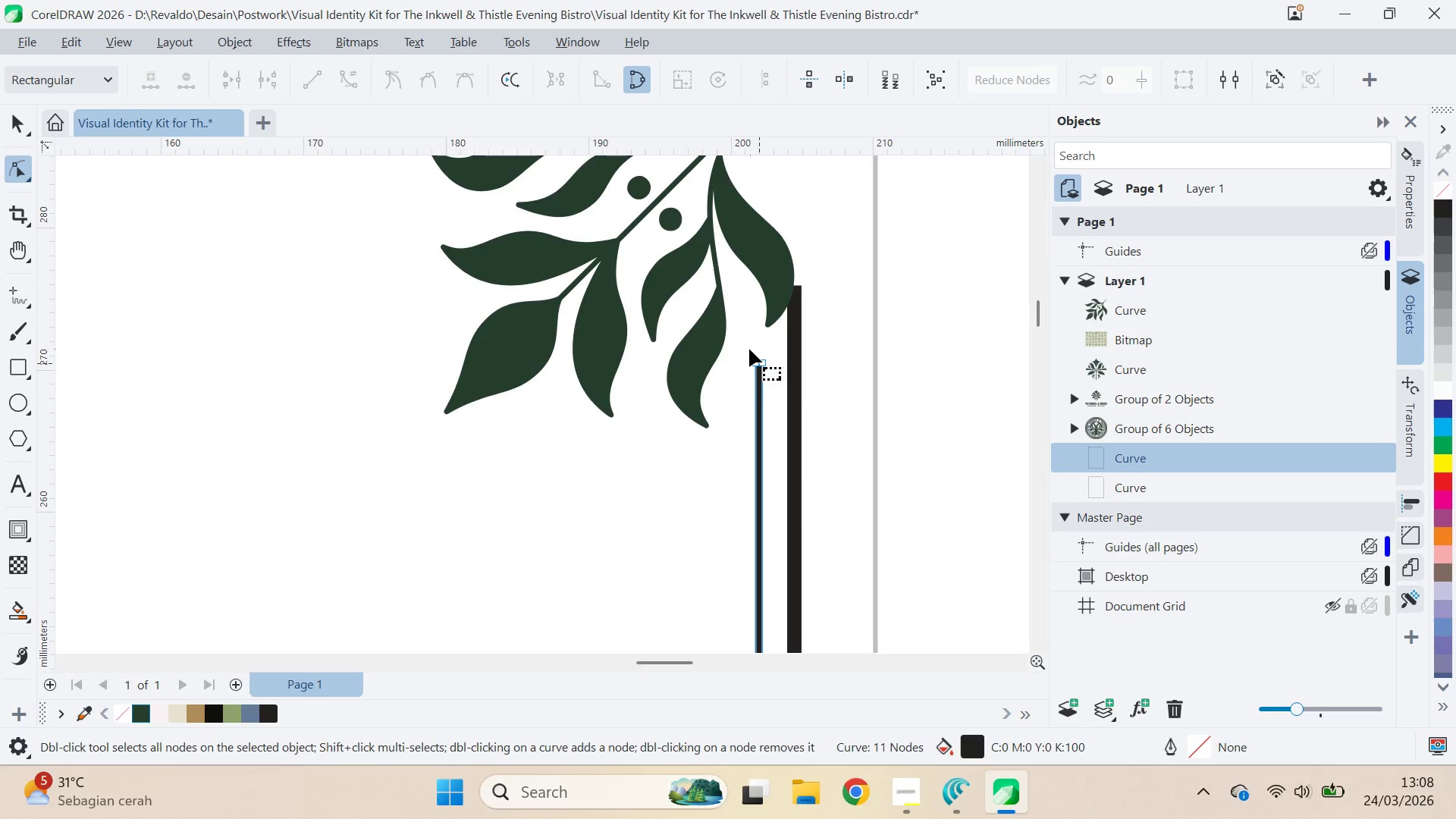 
left_click_drag(start_coordinate=[749, 348], to_coordinate=[775, 378])
 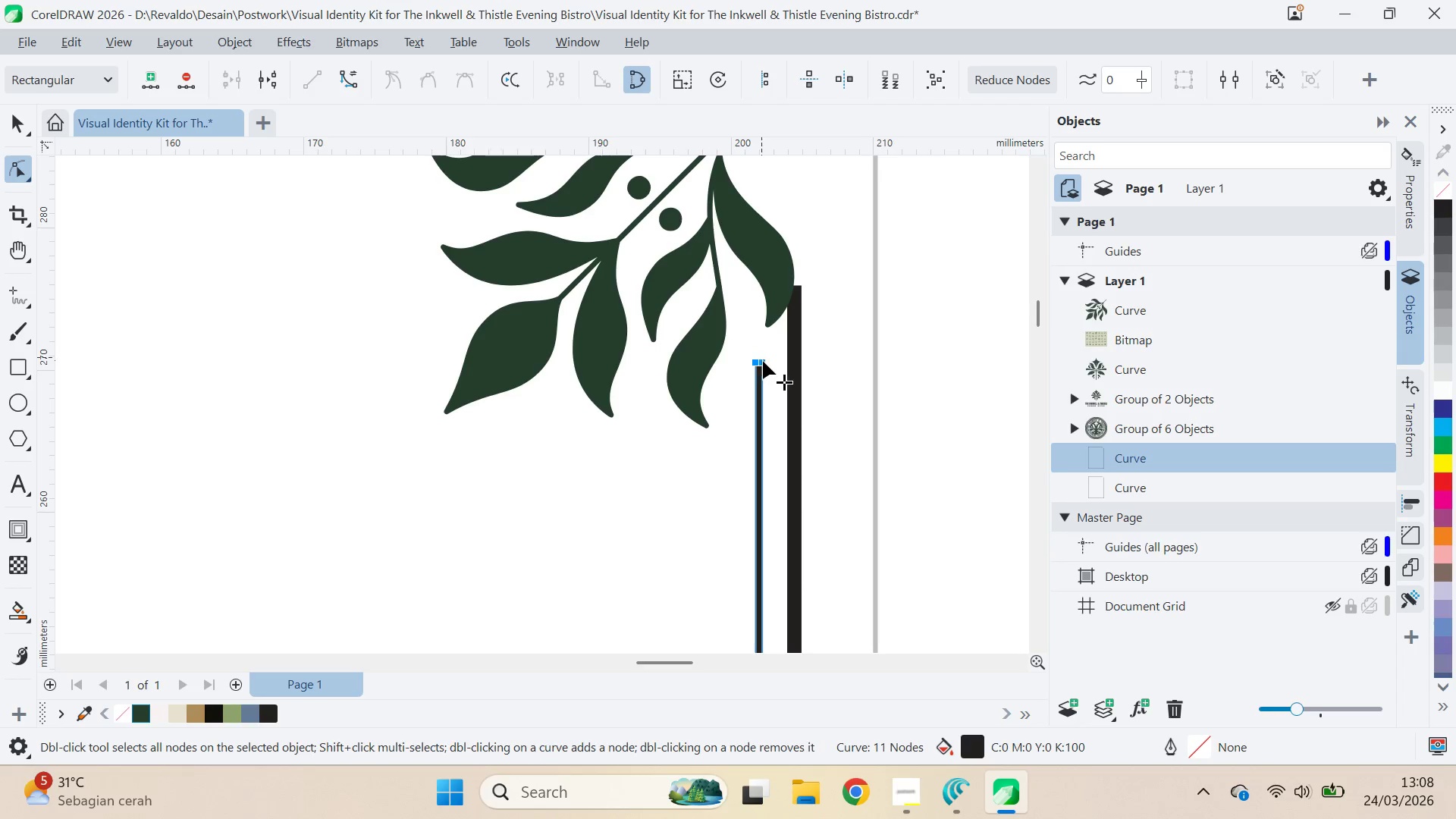 
left_click_drag(start_coordinate=[763, 361], to_coordinate=[767, 263])
 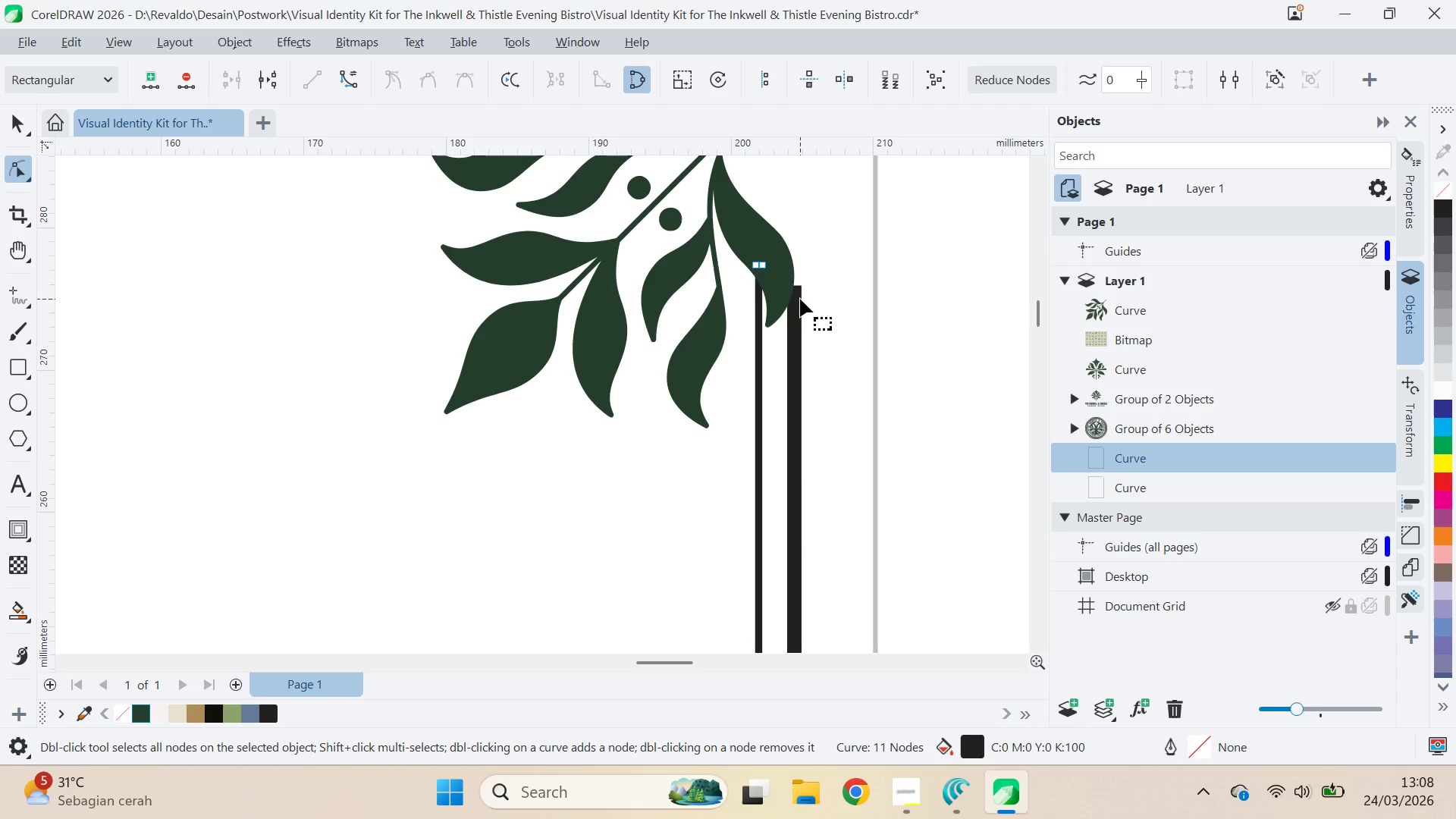 
hold_key(key=ShiftLeft, duration=1.39)
 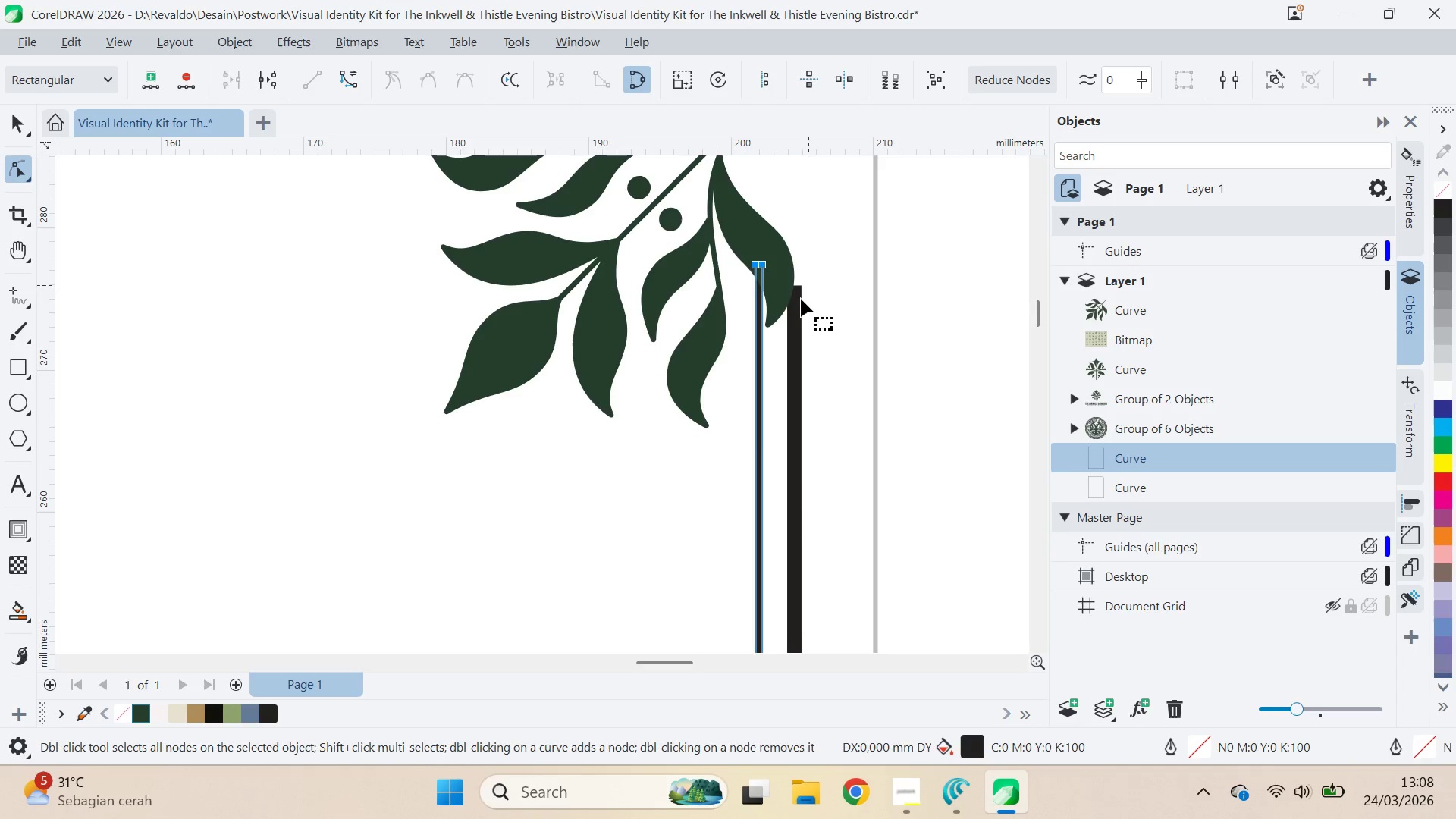 
left_click([800, 299])
 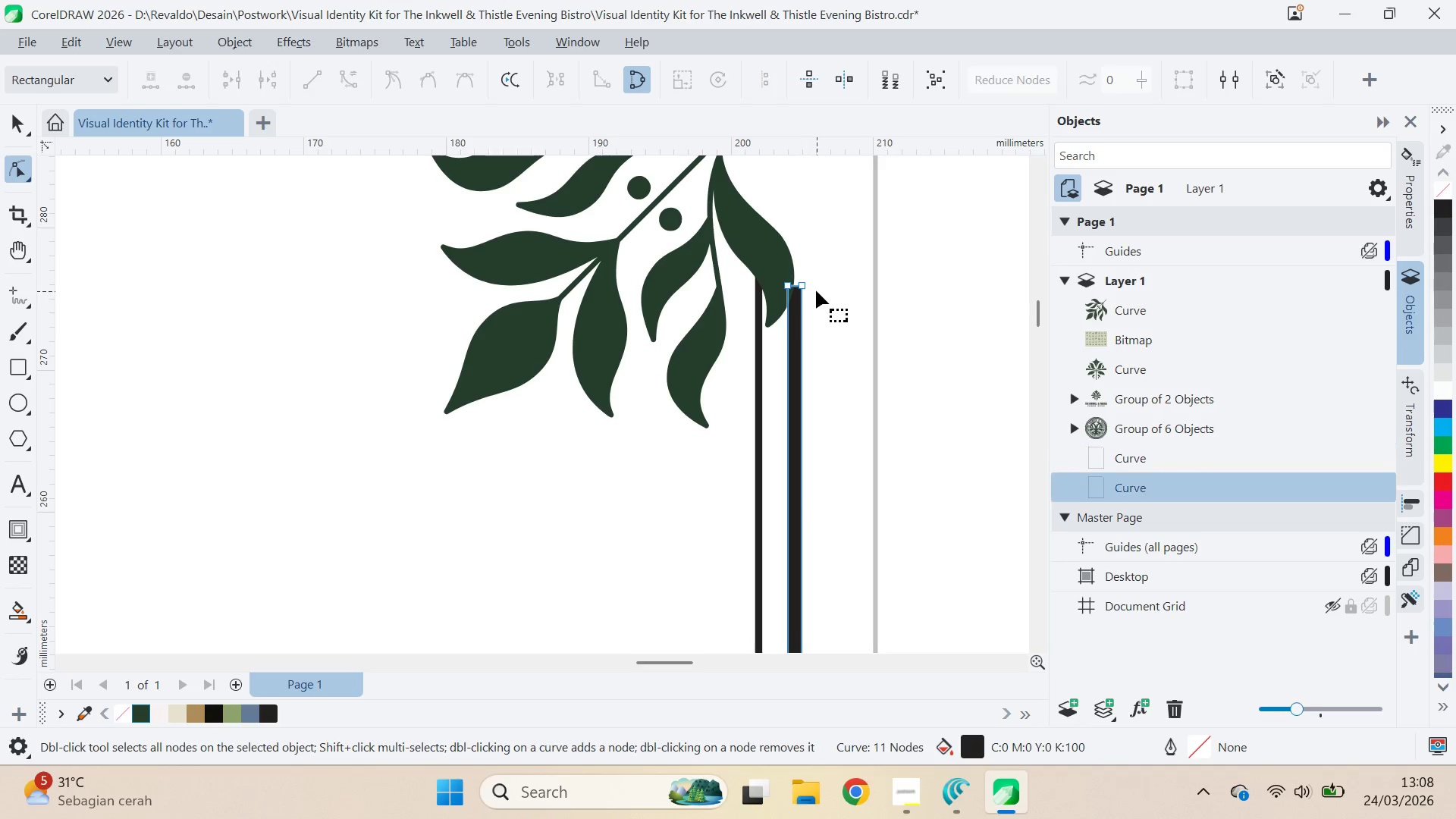 
key(V)
 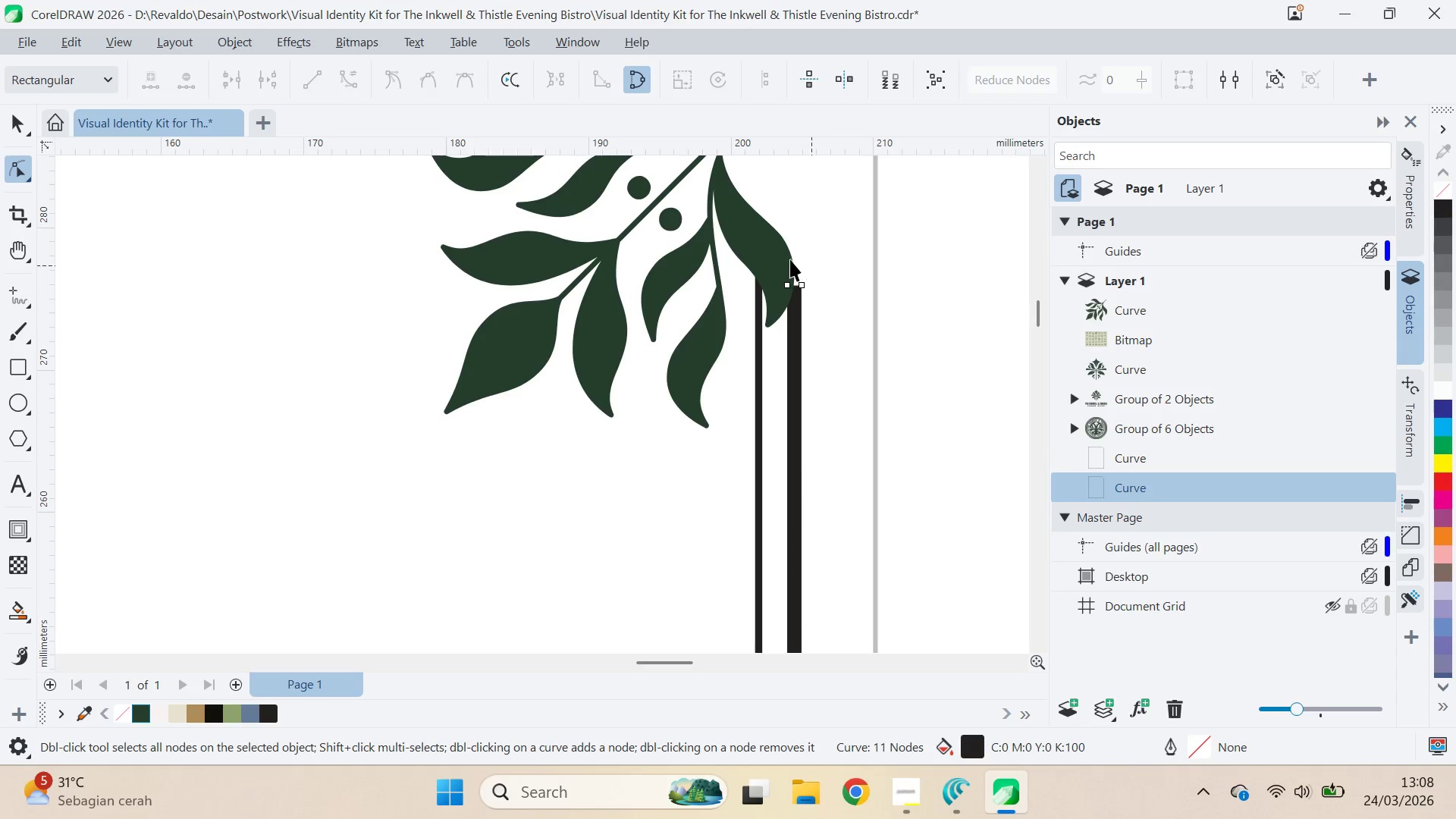 
left_click([790, 259])
 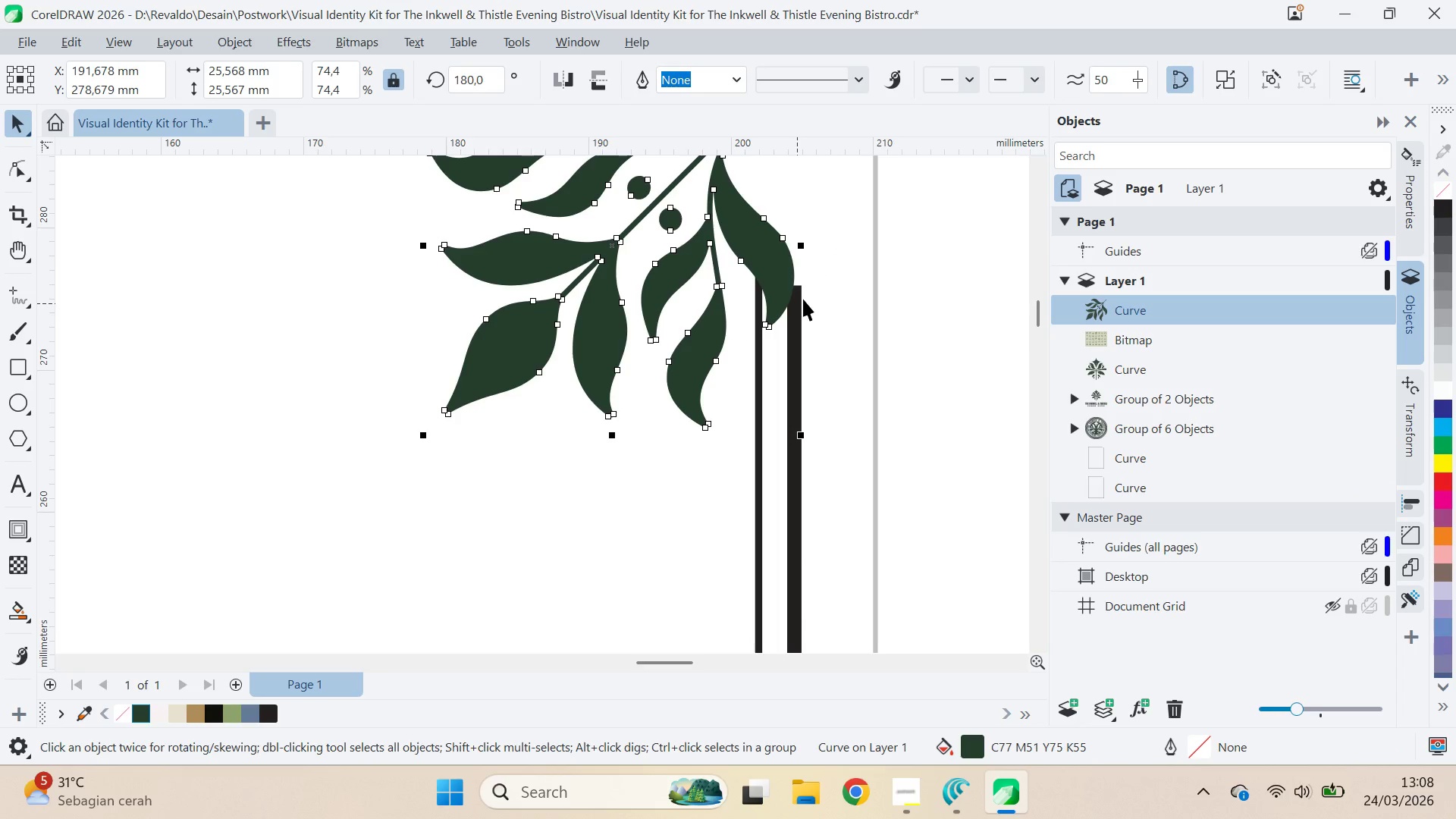 
scroll: coordinate [812, 294], scroll_direction: down, amount: 5.0
 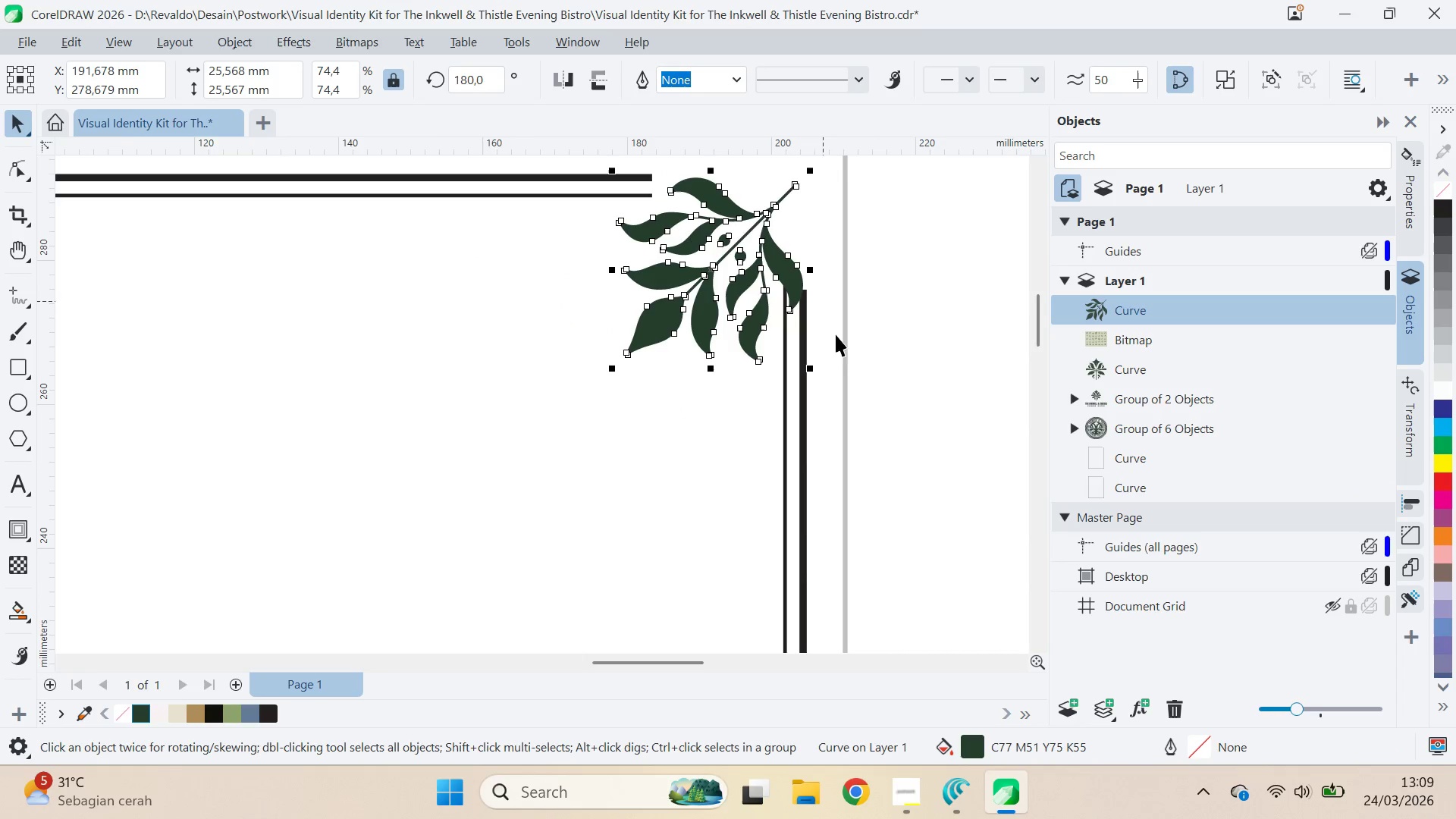 
hold_key(key=ShiftLeft, duration=1.5)
left_click_drag(start_coordinate=[815, 369], to_coordinate=[819, 399])
 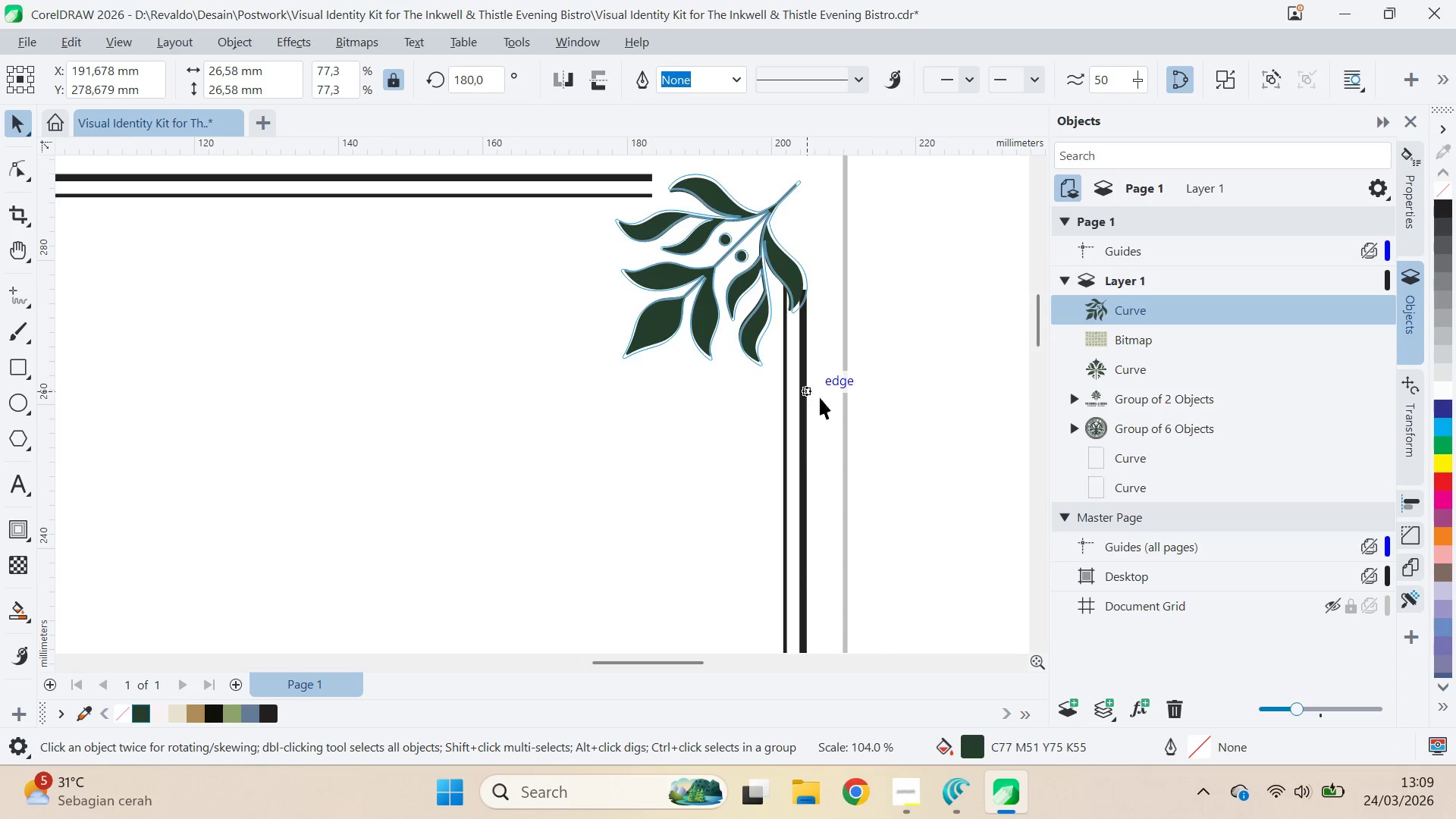 
key(Shift+ShiftLeft)
 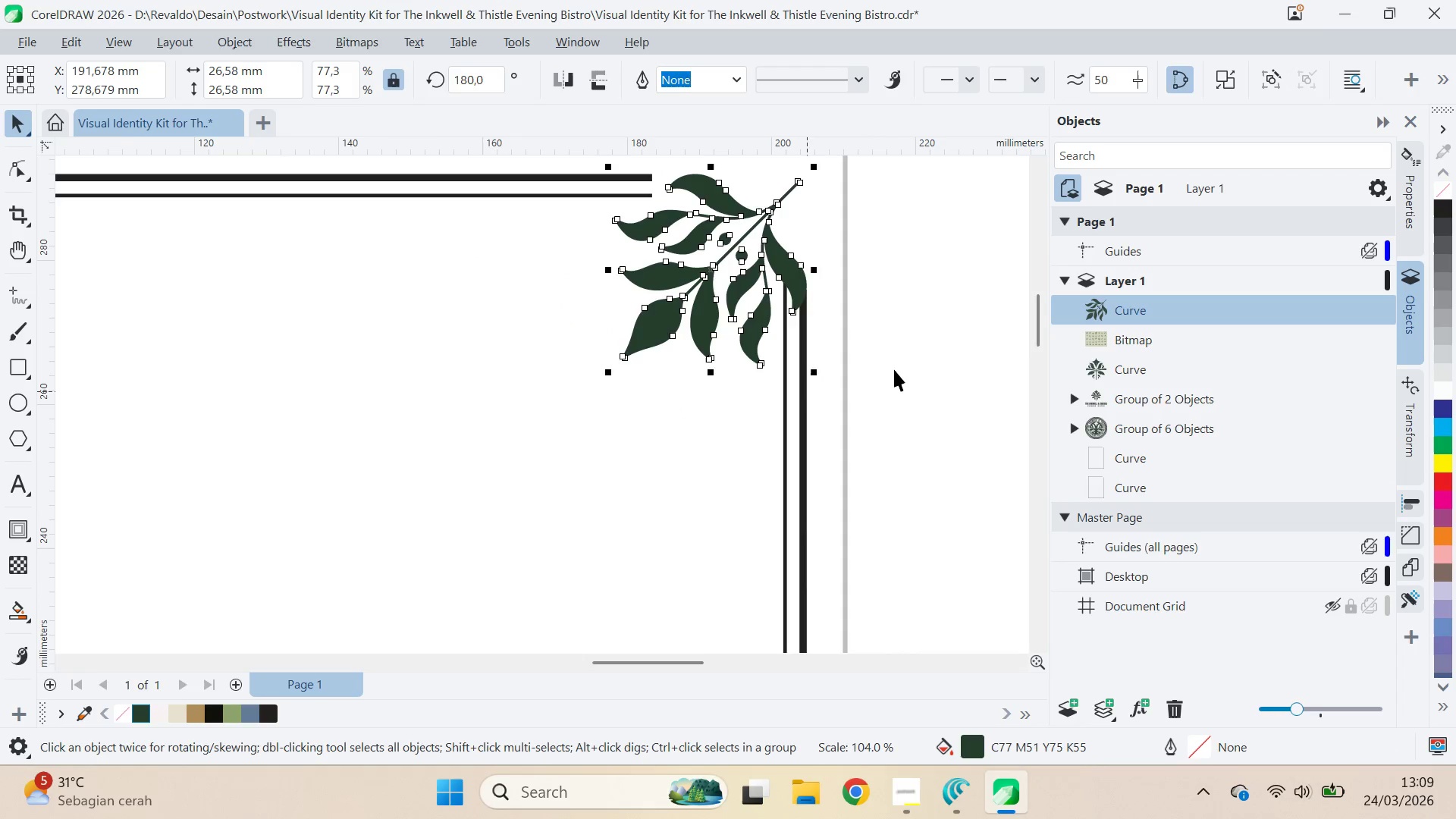 
left_click([896, 369])
 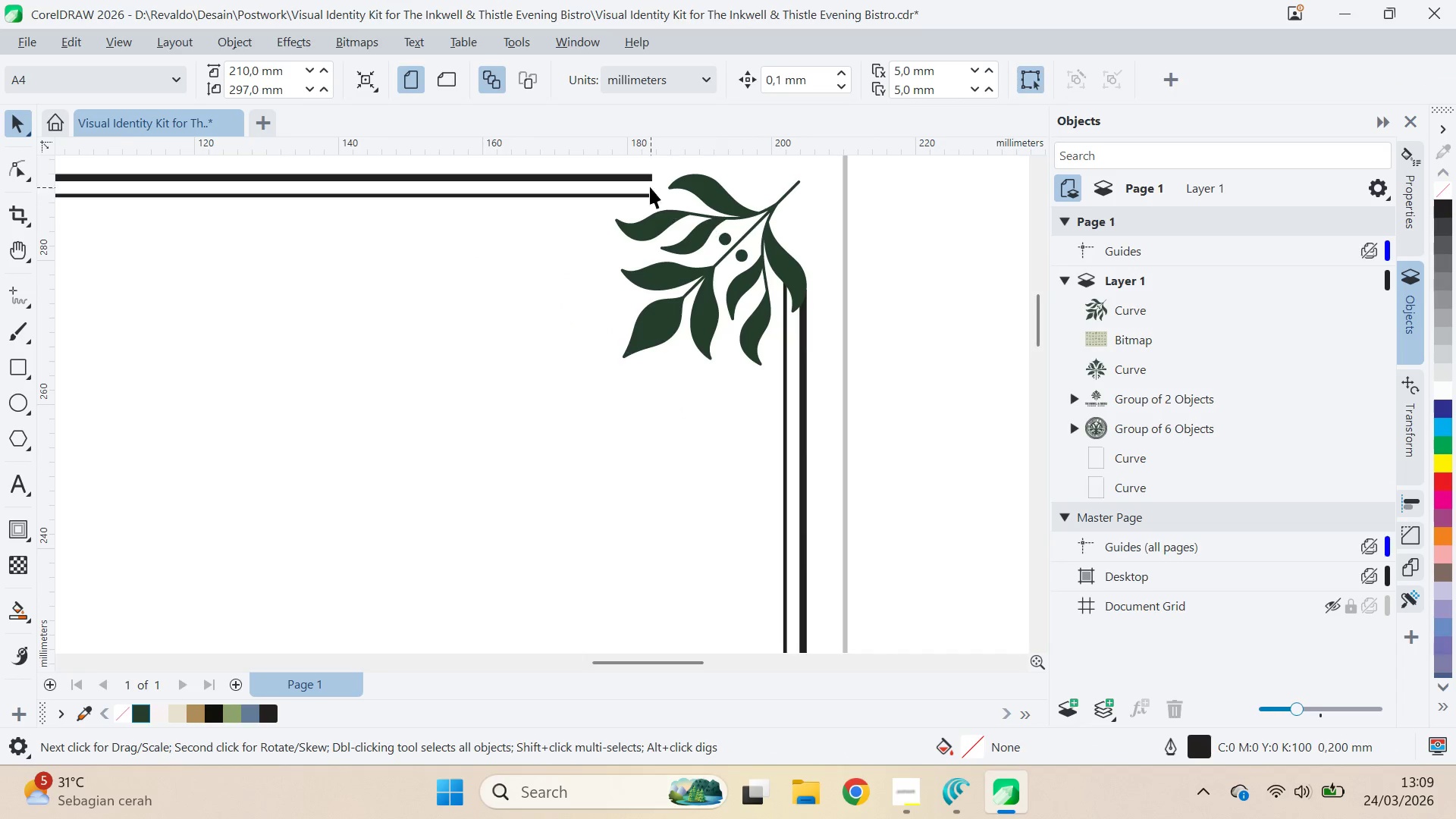 
left_click([637, 175])
 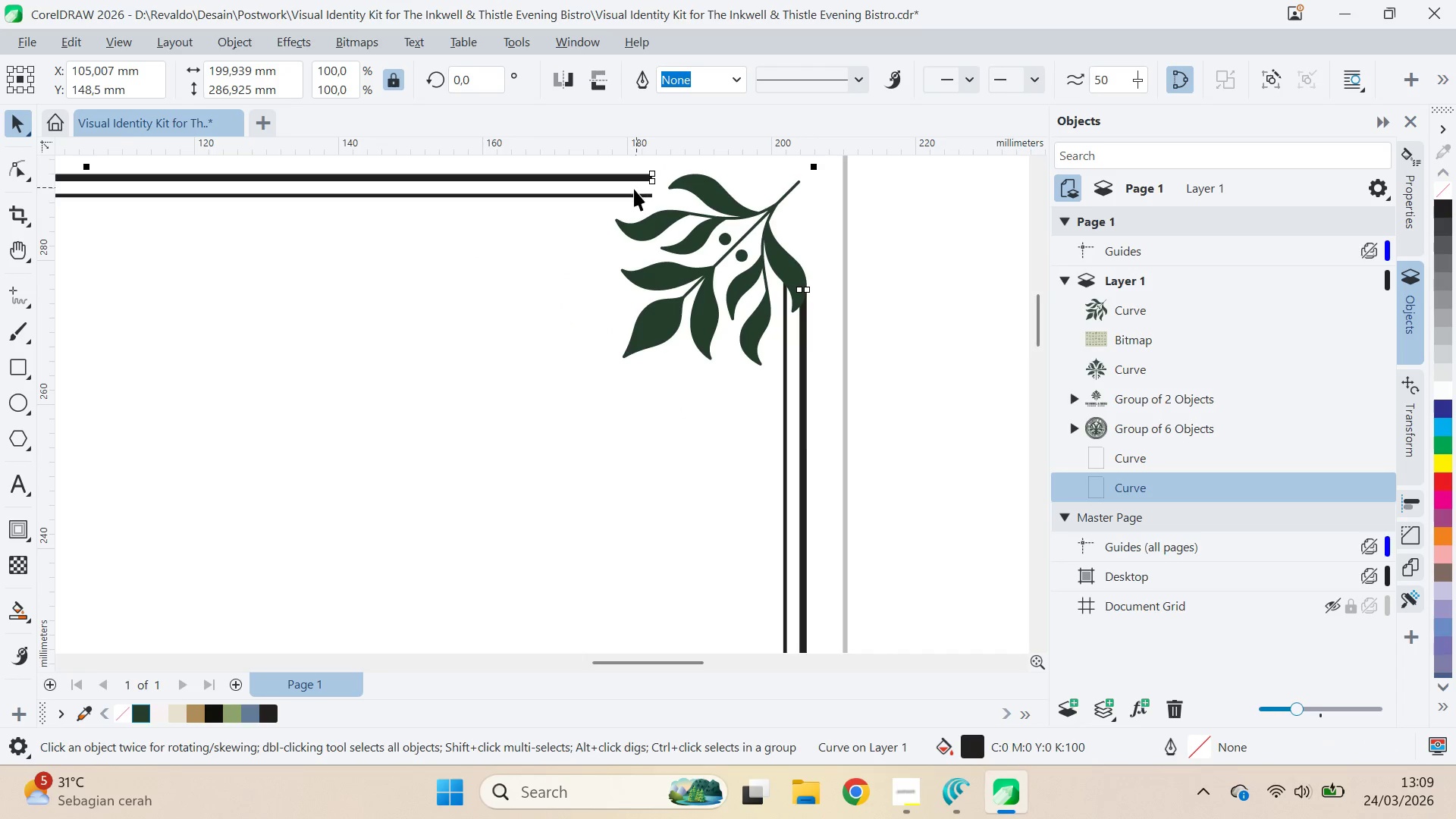 
hold_key(key=ShiftLeft, duration=0.33)
left_click([632, 196])
 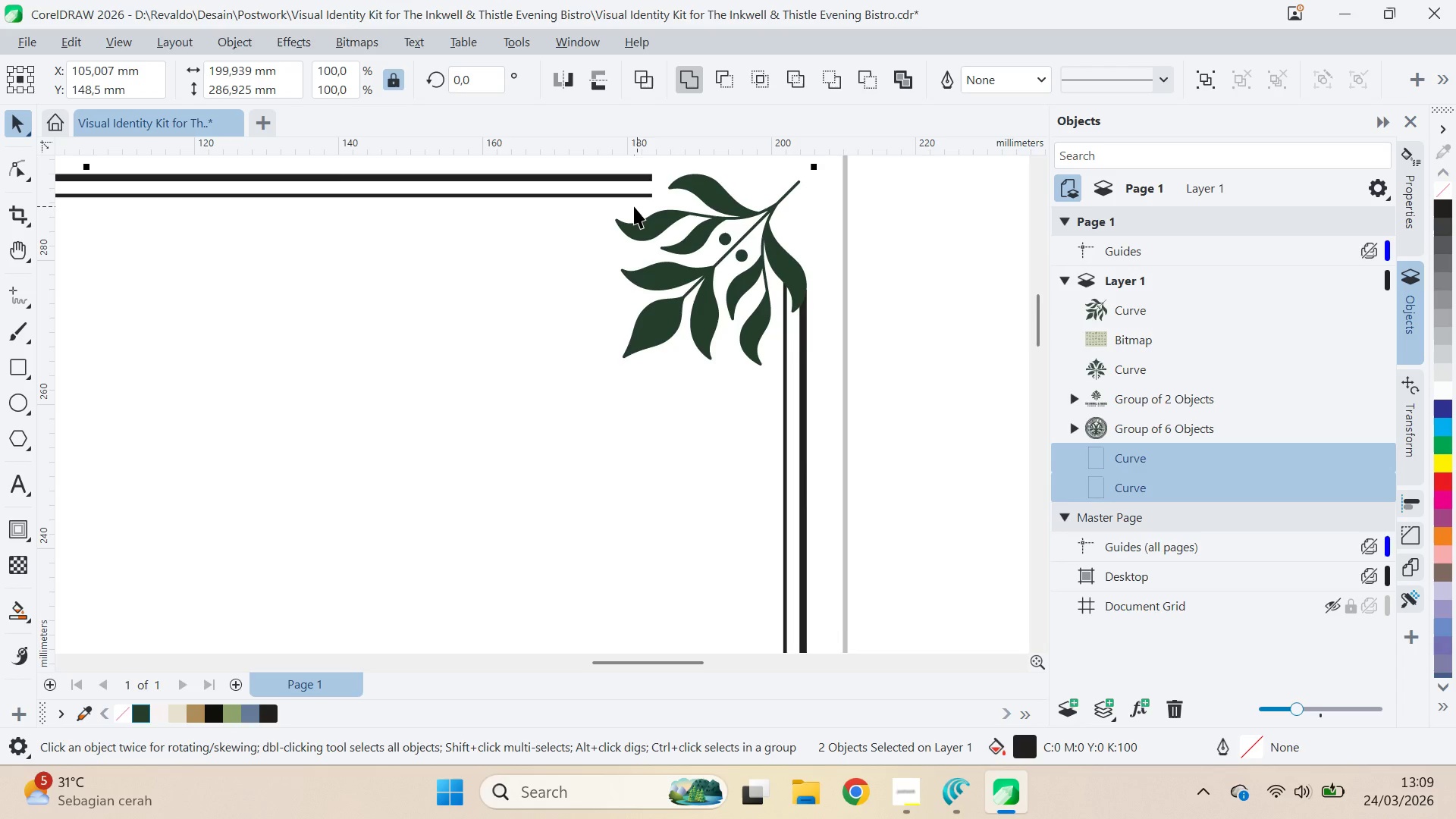 
key(A)
 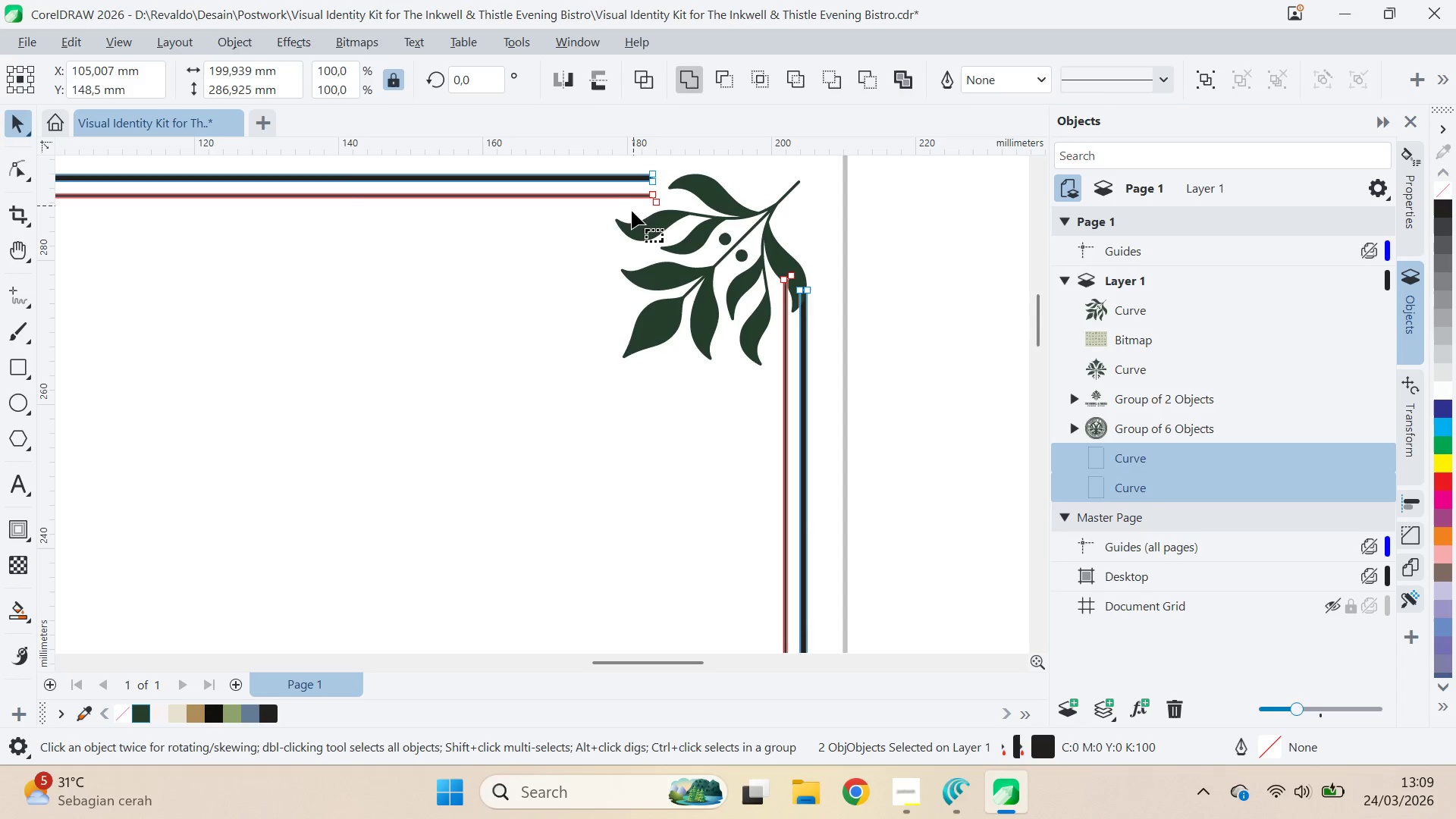 
left_click_drag(start_coordinate=[629, 214], to_coordinate=[663, 154])
 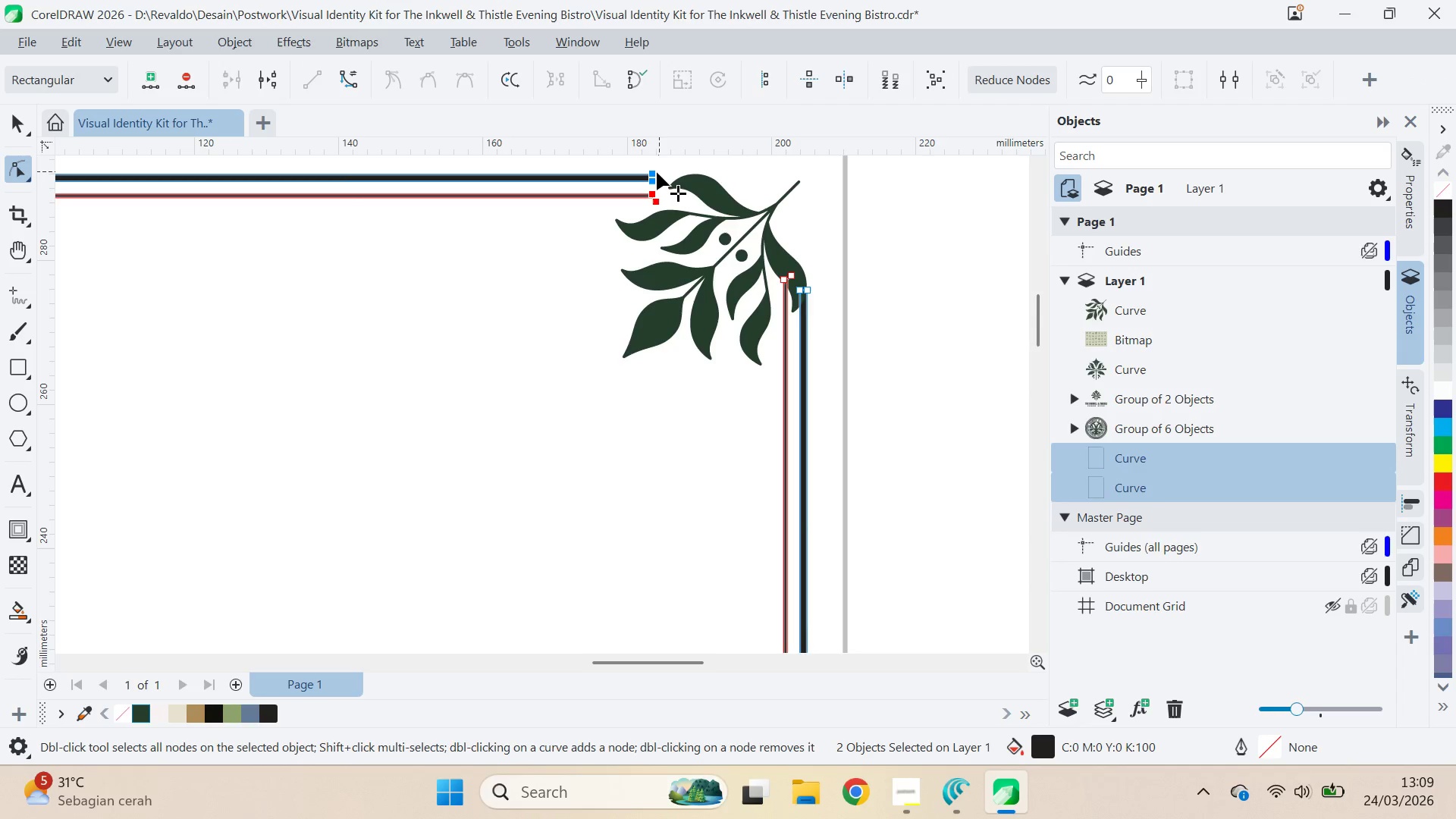 
left_click_drag(start_coordinate=[655, 172], to_coordinate=[698, 175])
 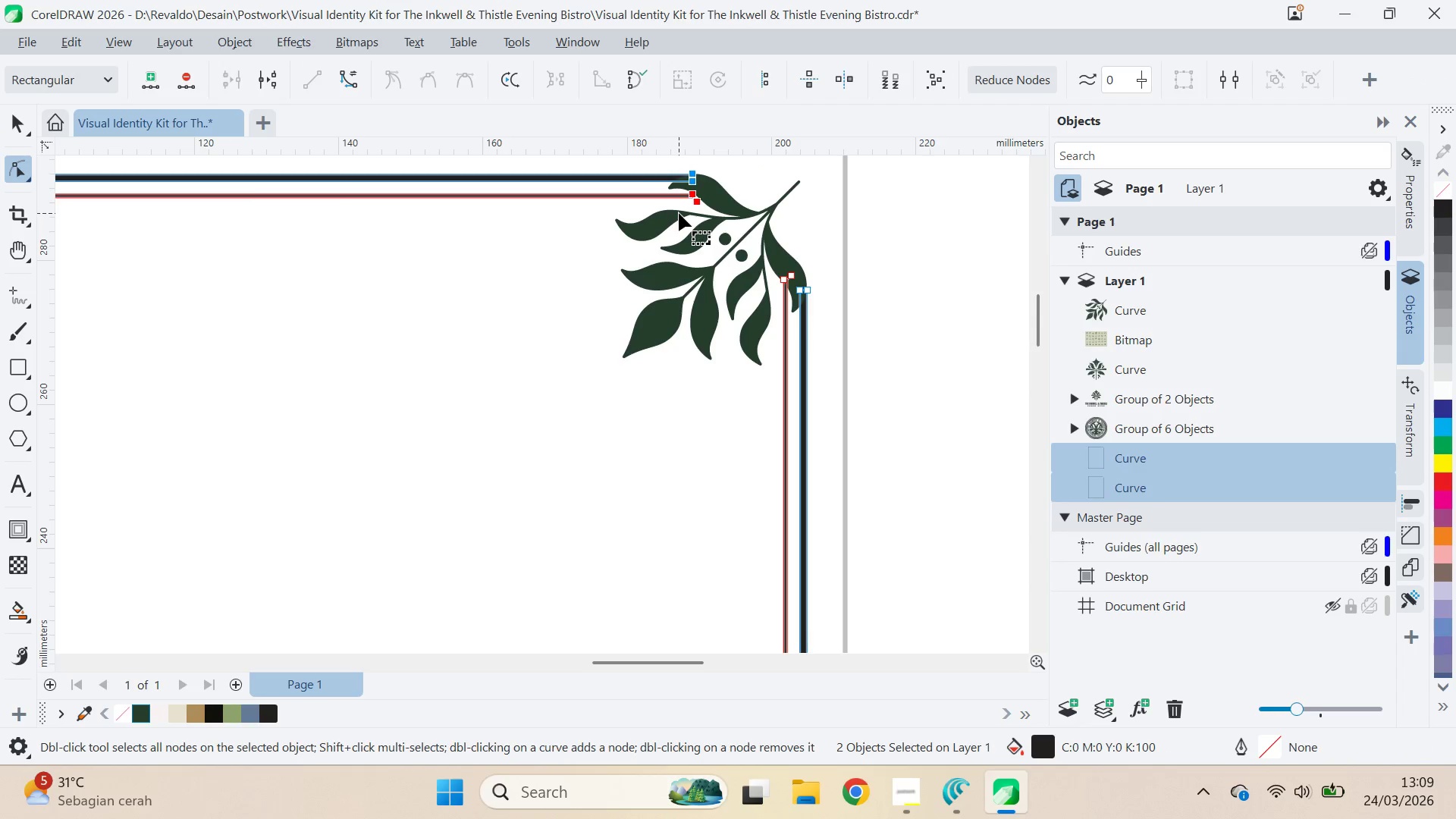 
hold_key(key=ShiftLeft, duration=1.33)
 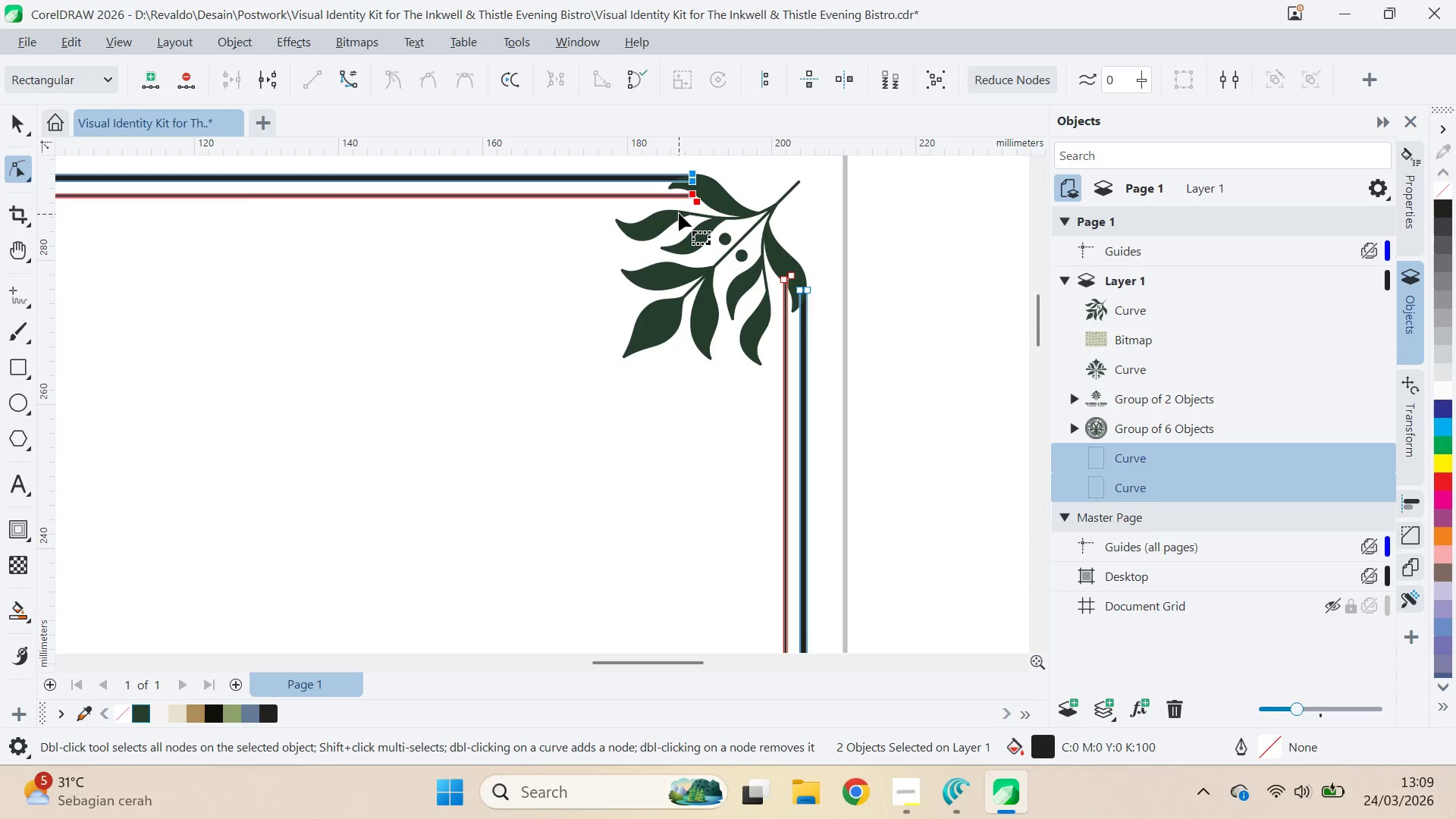 
left_click([679, 212])
 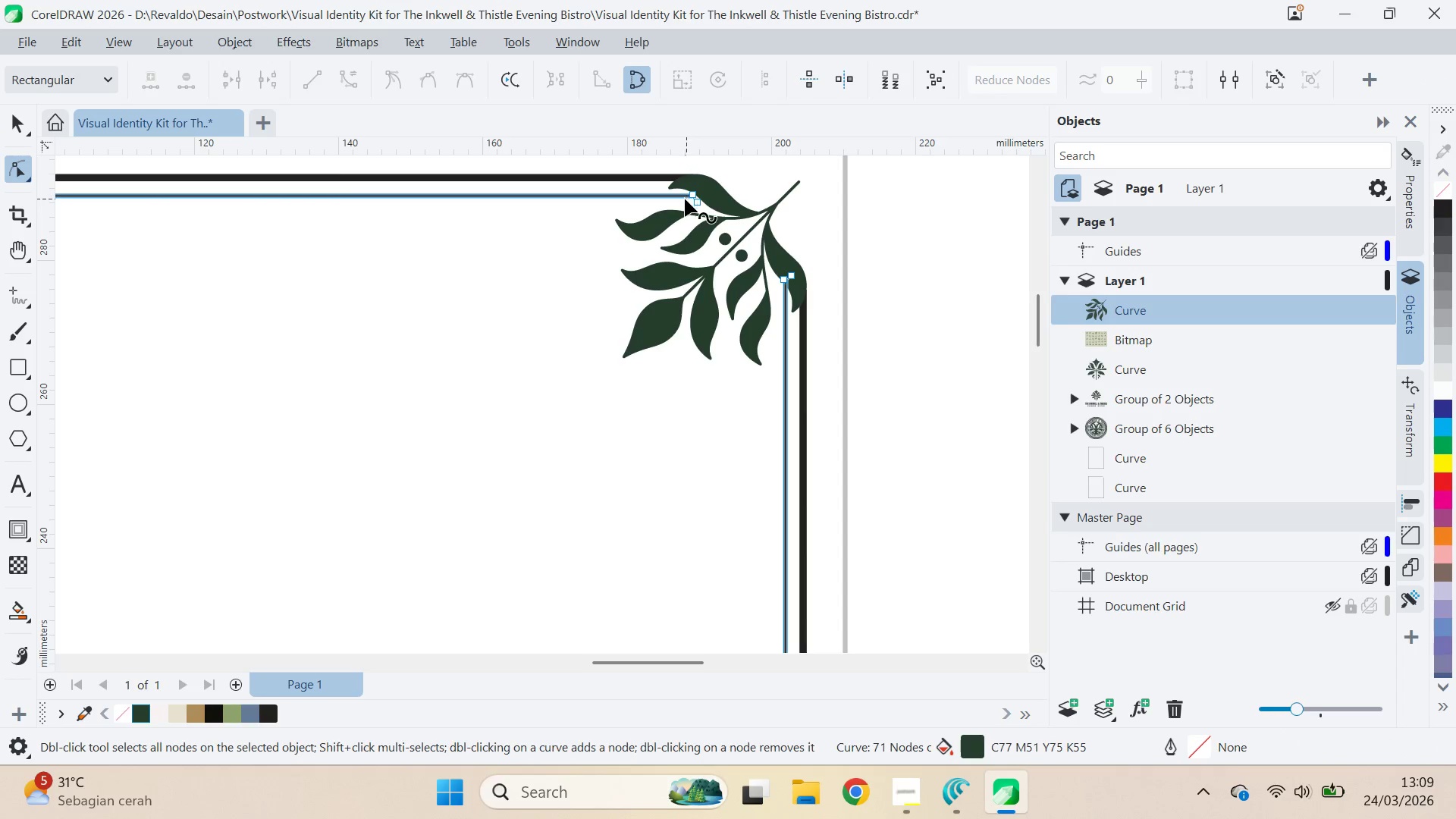 
left_click_drag(start_coordinate=[692, 206], to_coordinate=[713, 156])
 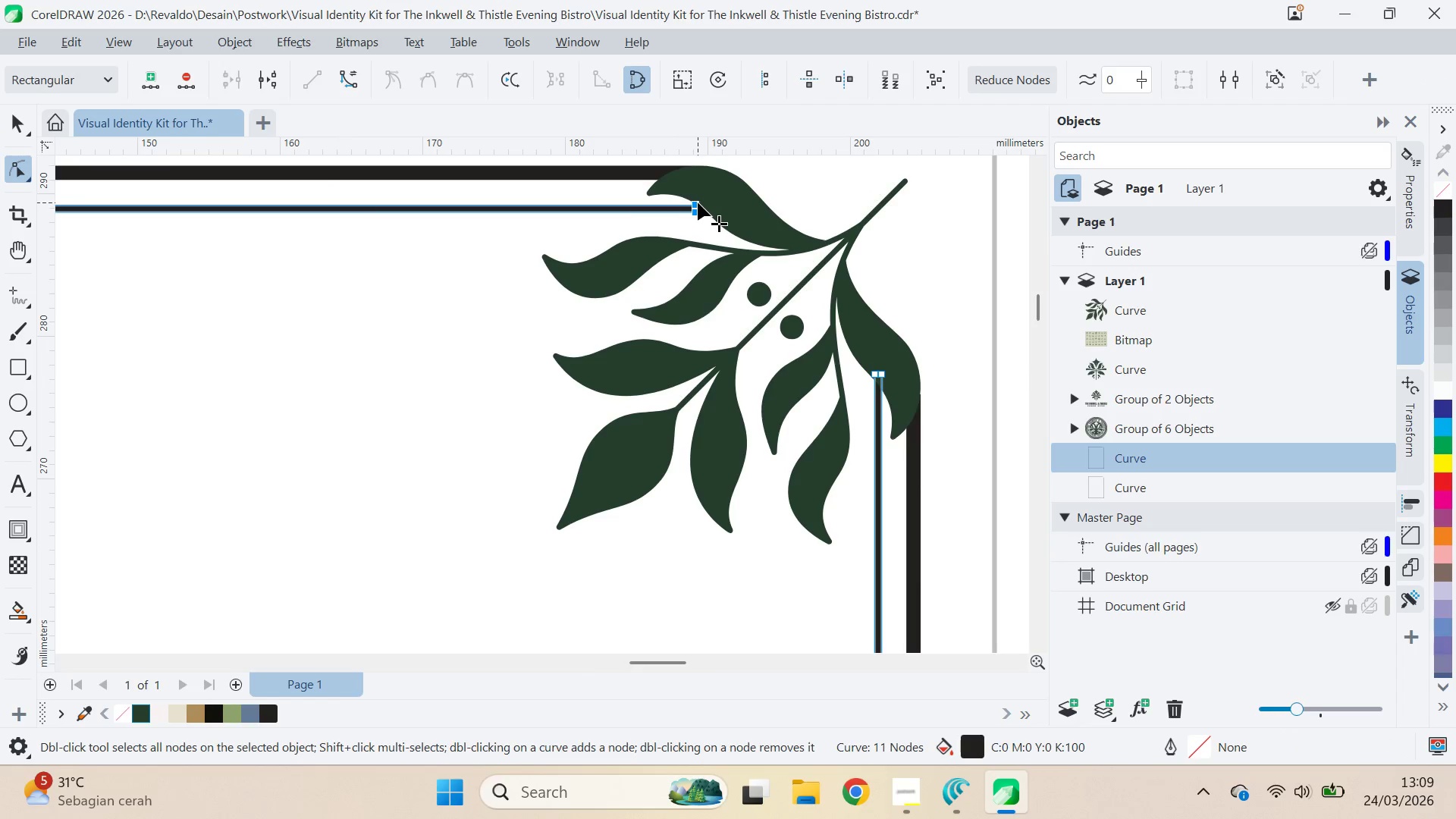 
scroll: coordinate [692, 206], scroll_direction: up, amount: 5.0
 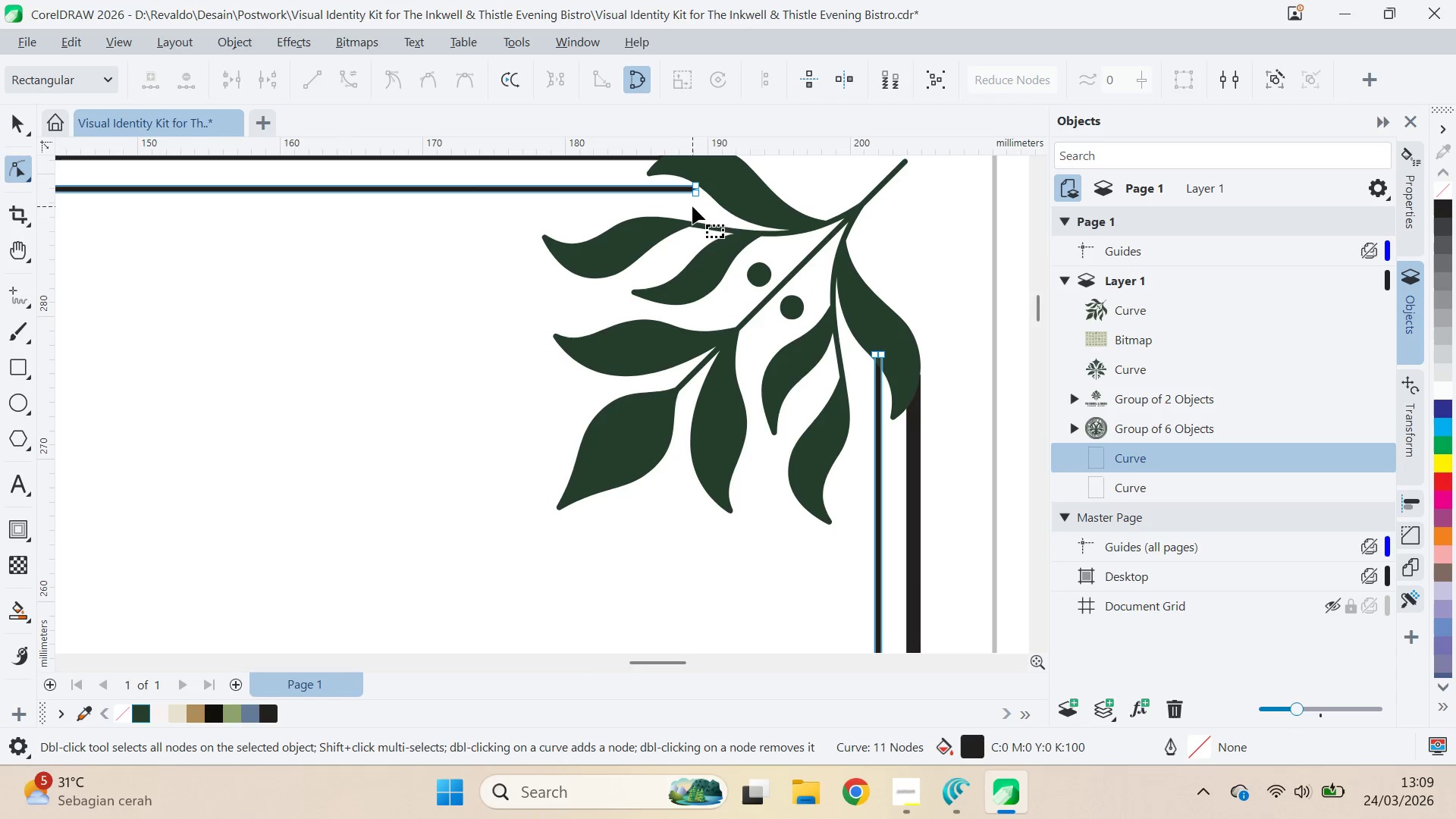 
left_click_drag(start_coordinate=[698, 202], to_coordinate=[724, 203])
 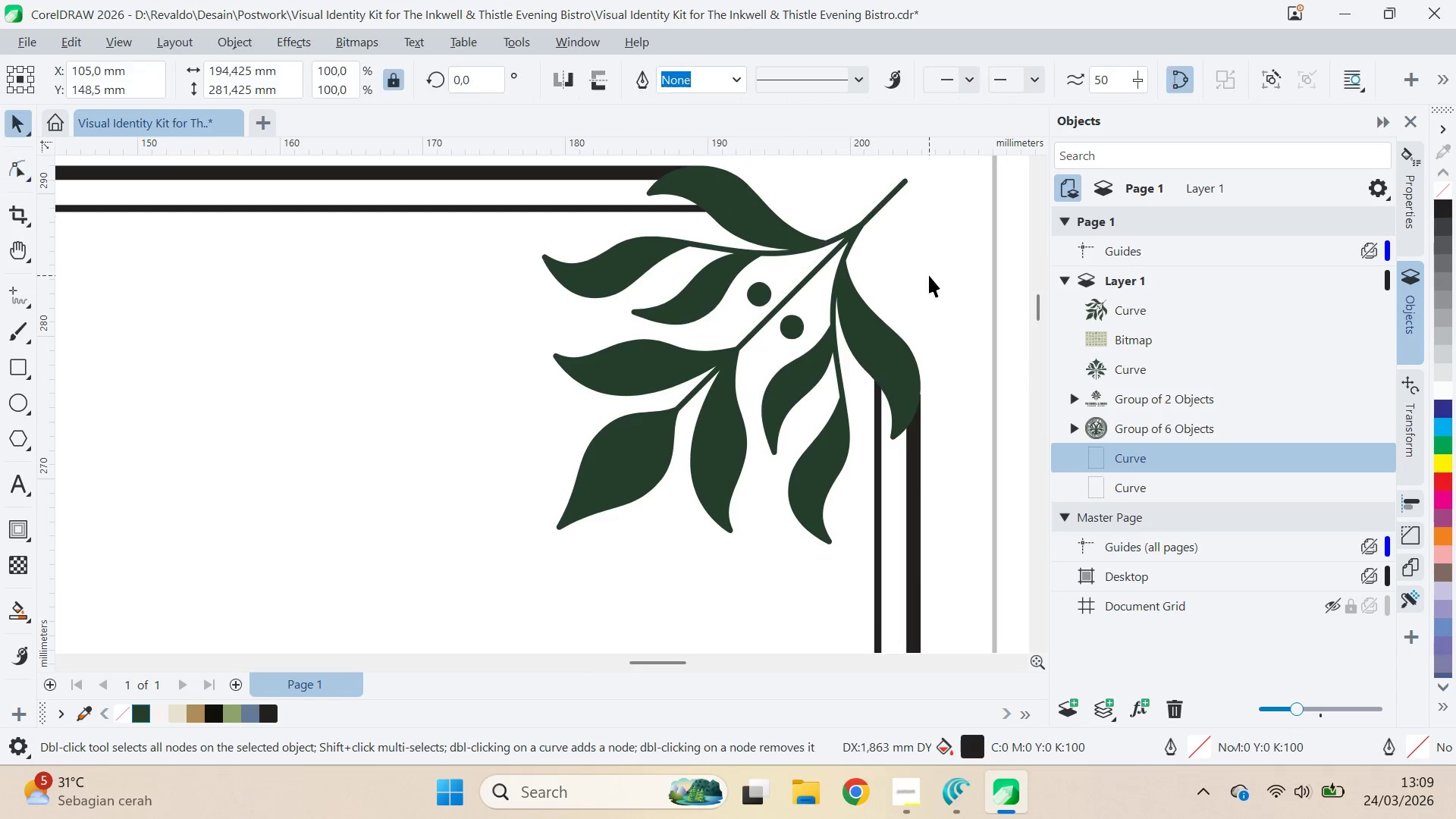 
hold_key(key=ShiftLeft, duration=1.11)
 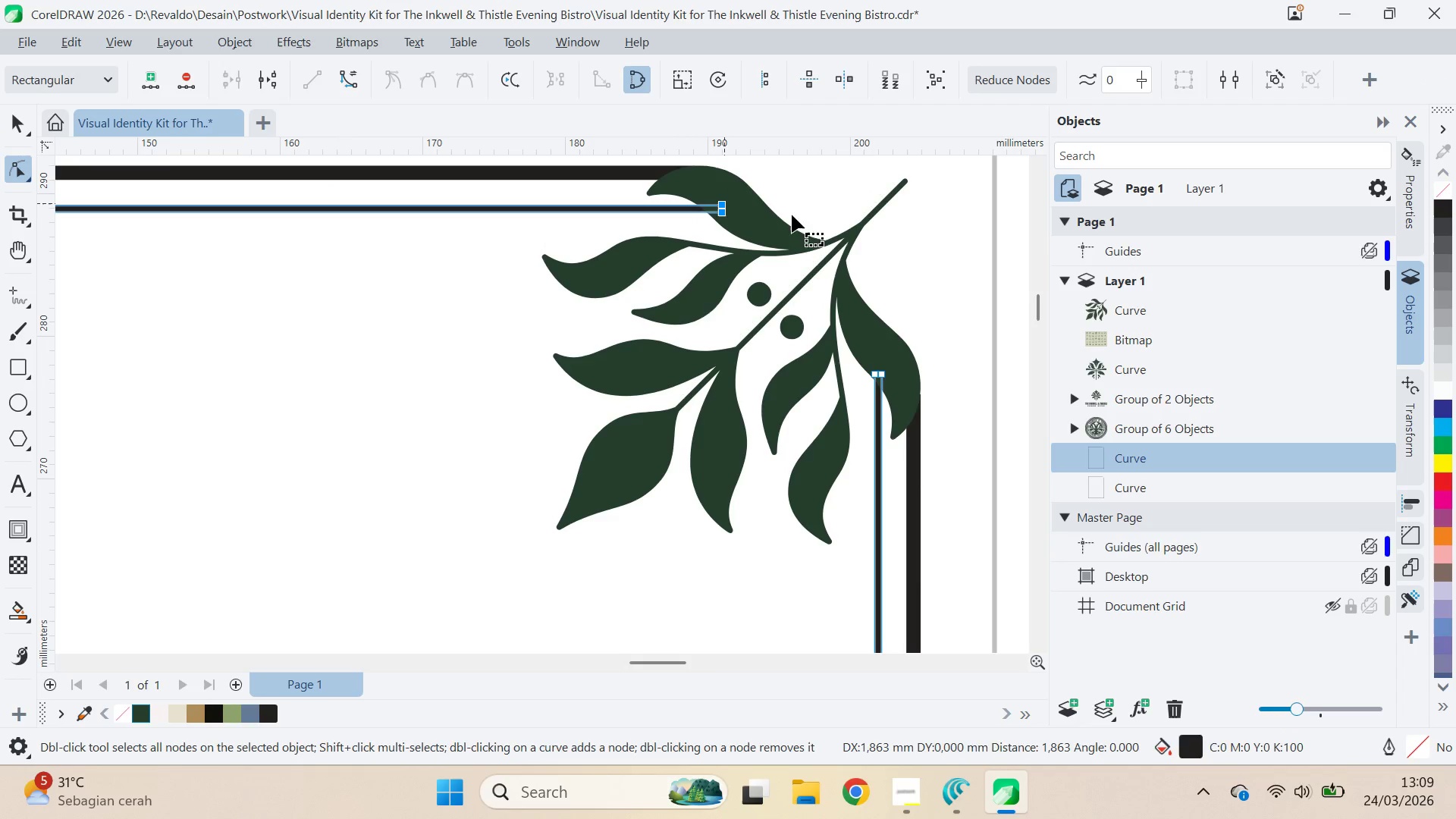 
key(V)
 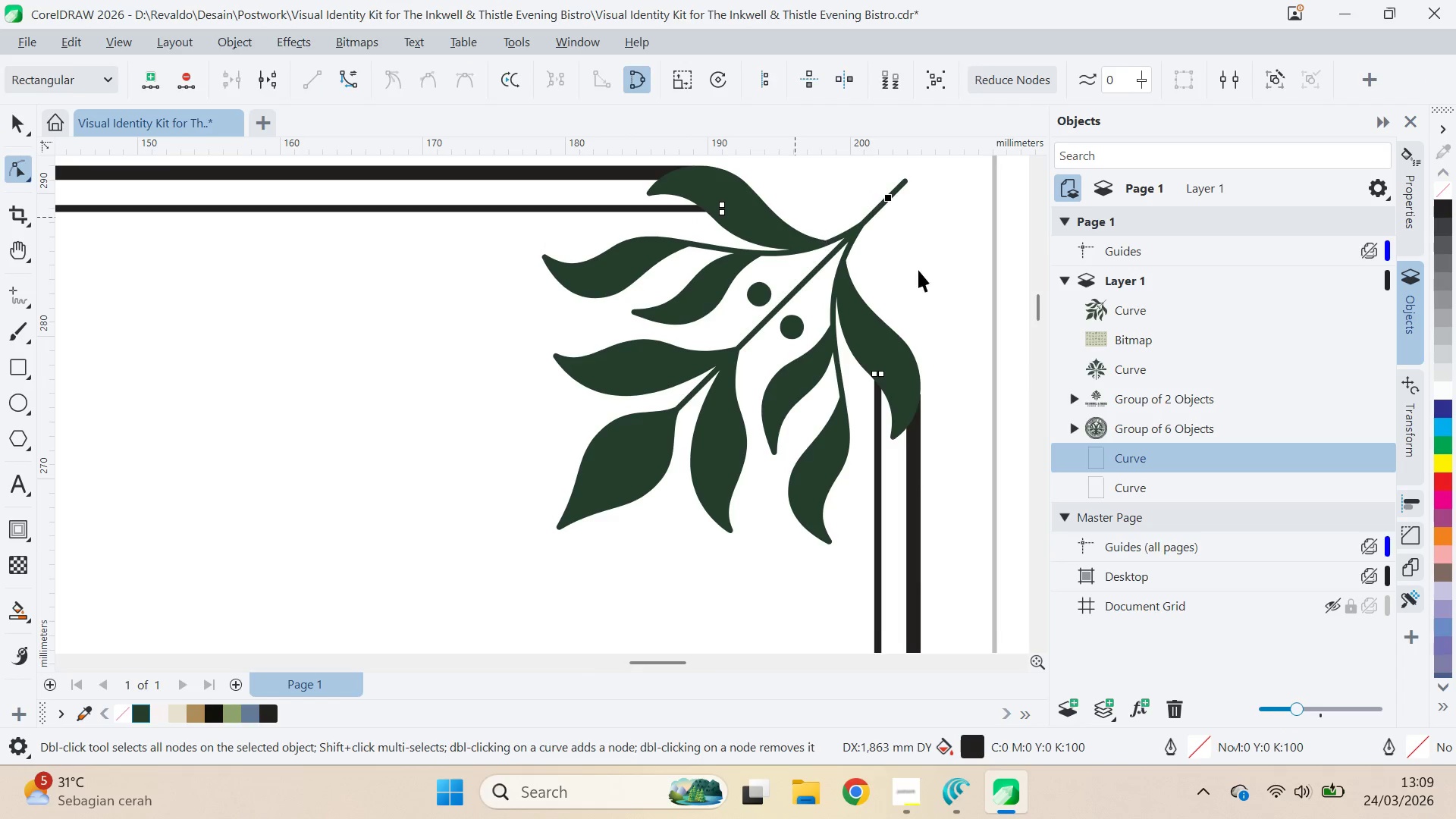 
left_click([929, 275])
 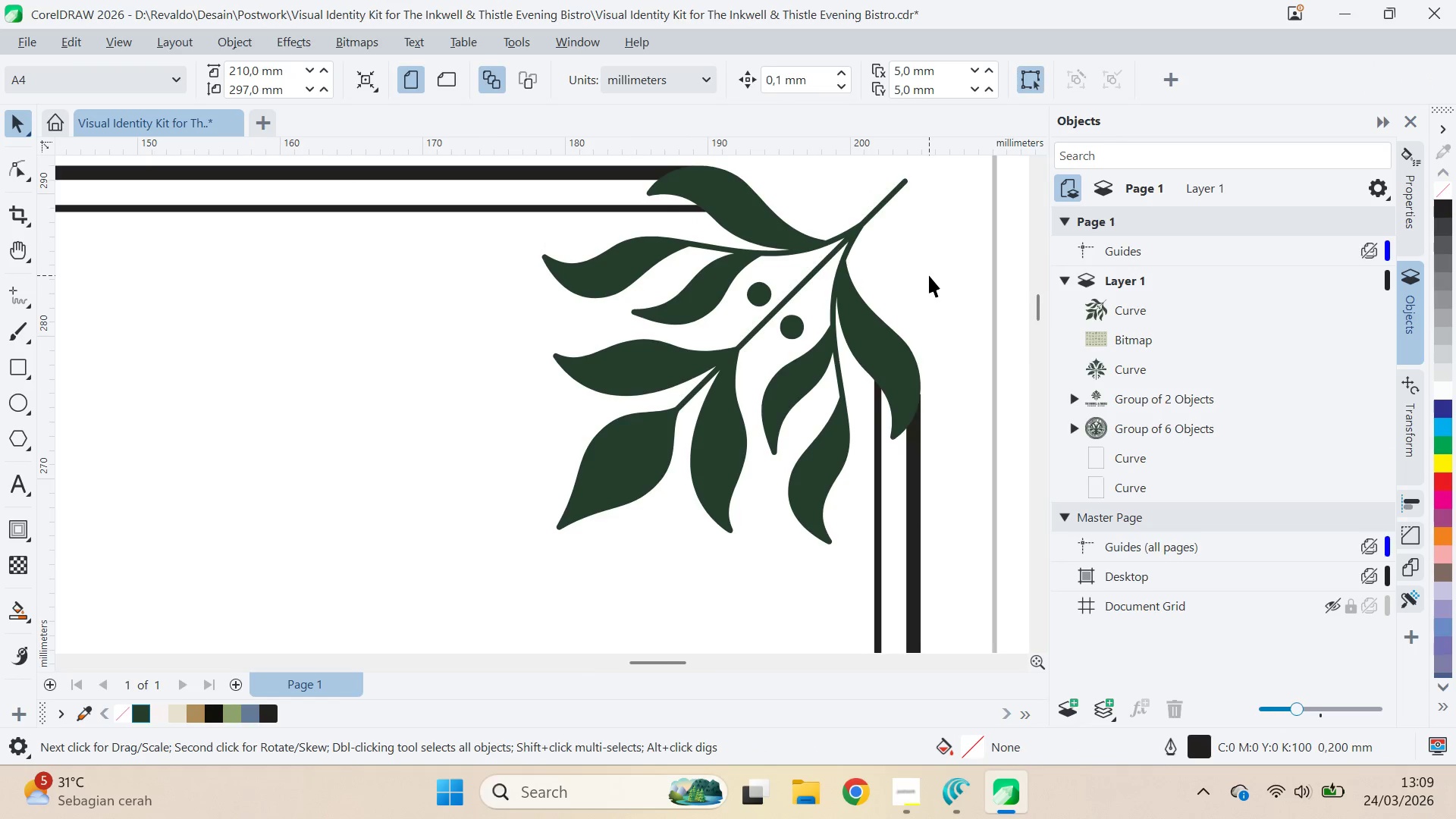 
scroll: coordinate [931, 286], scroll_direction: down, amount: 11.0
 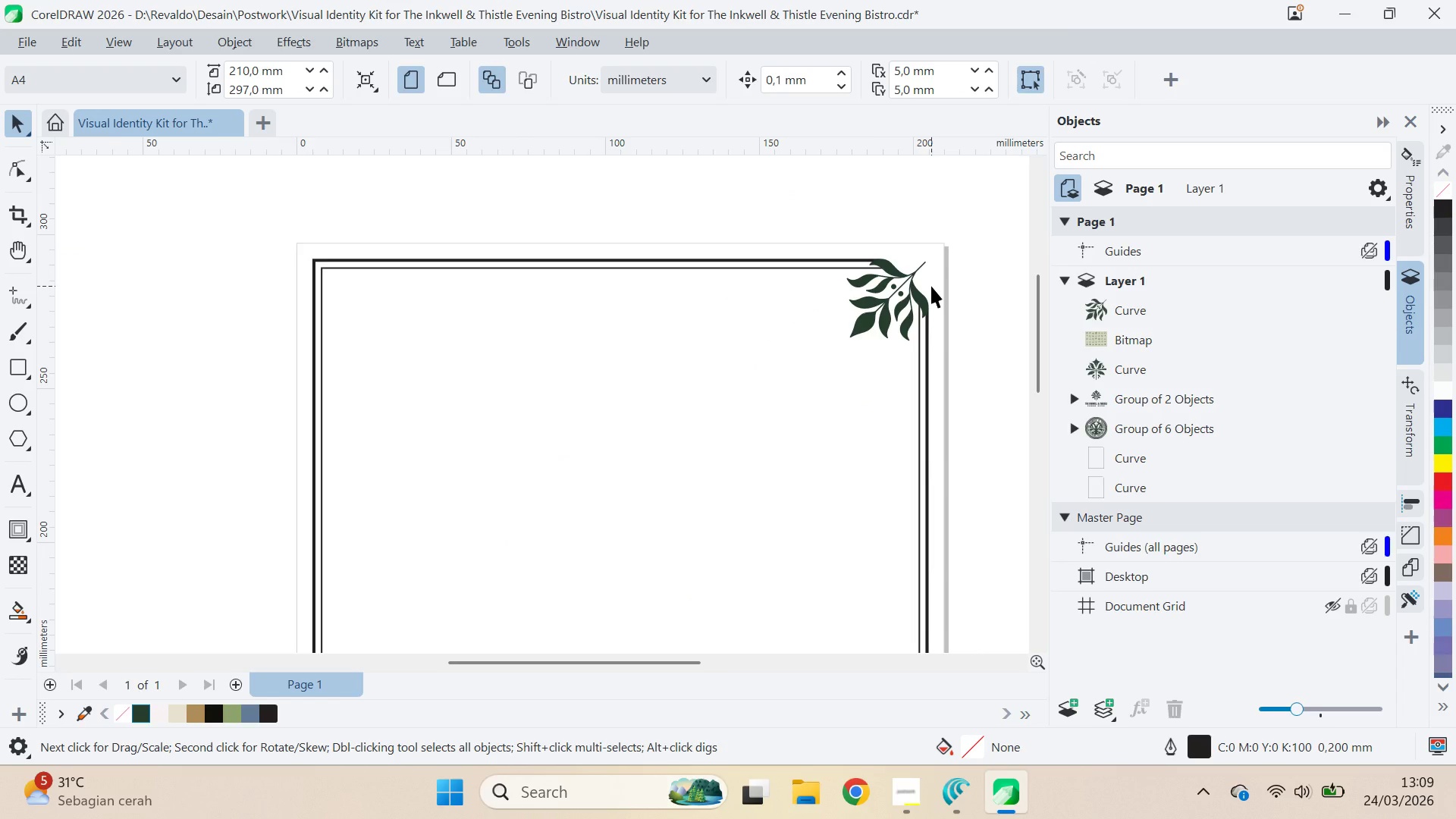 
scroll: coordinate [931, 286], scroll_direction: none, amount: 0.0
 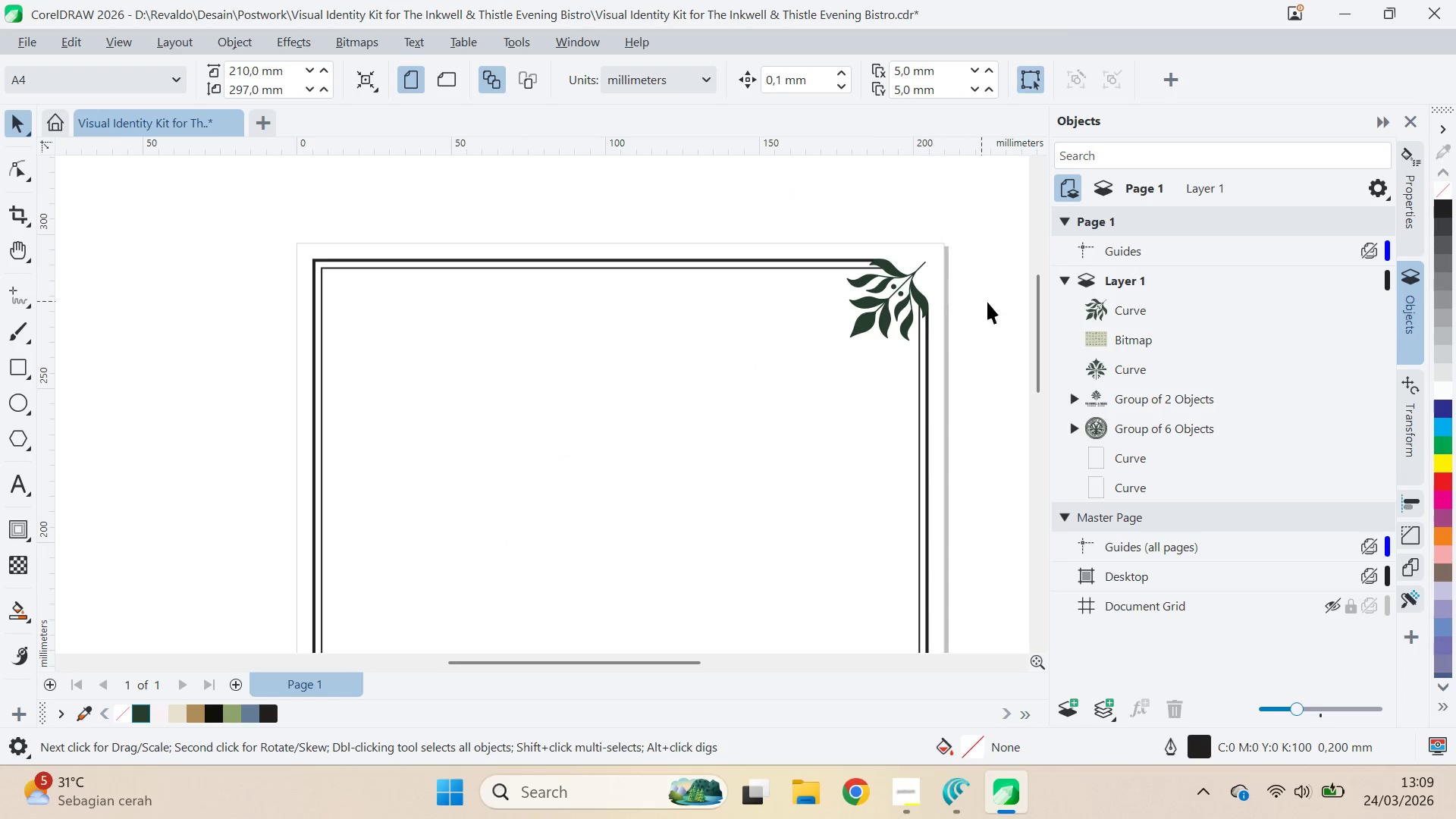 
left_click_drag(start_coordinate=[1034, 304], to_coordinate=[1037, 309])
 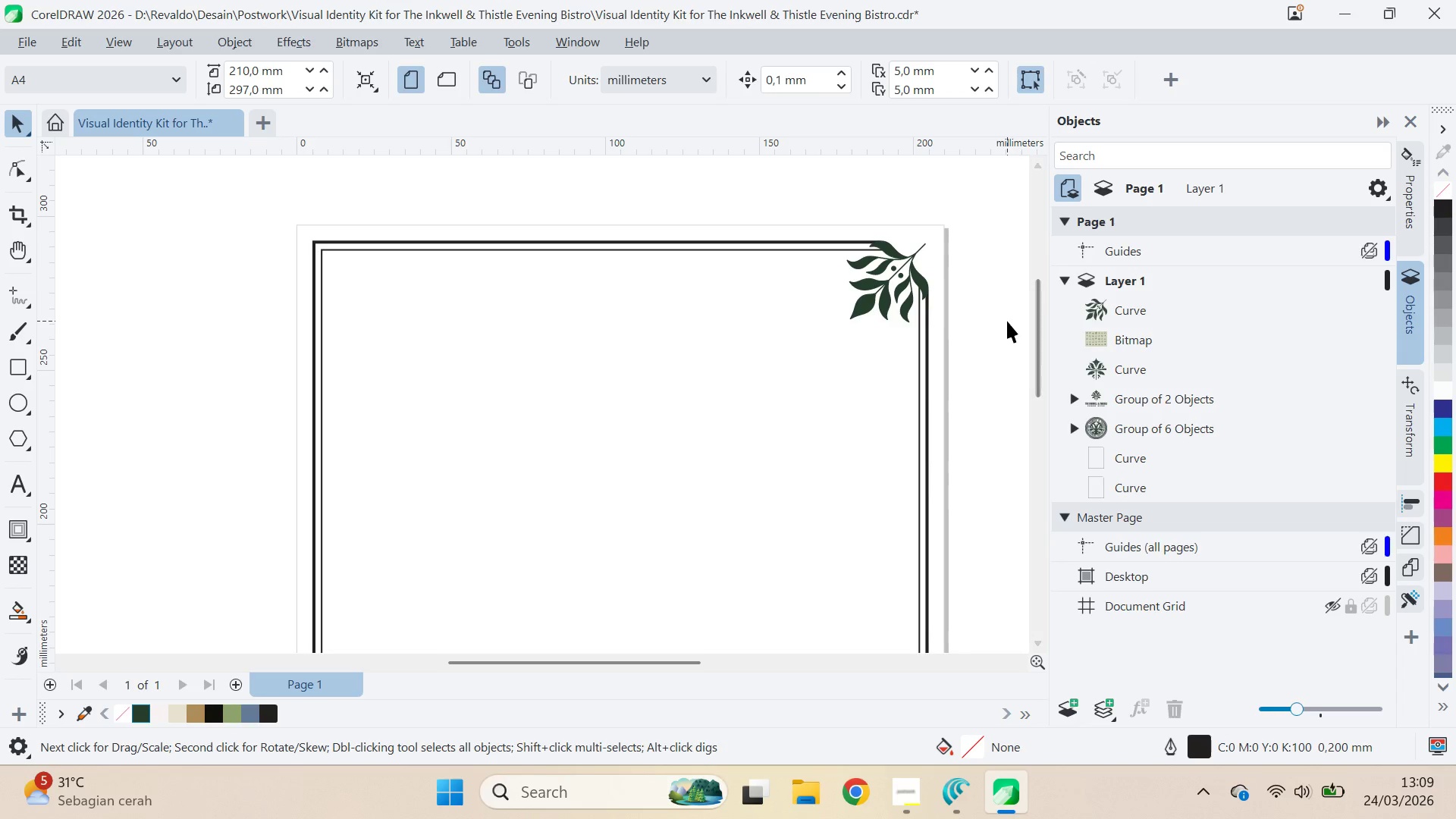 
hold_key(key=ControlLeft, duration=0.41)
 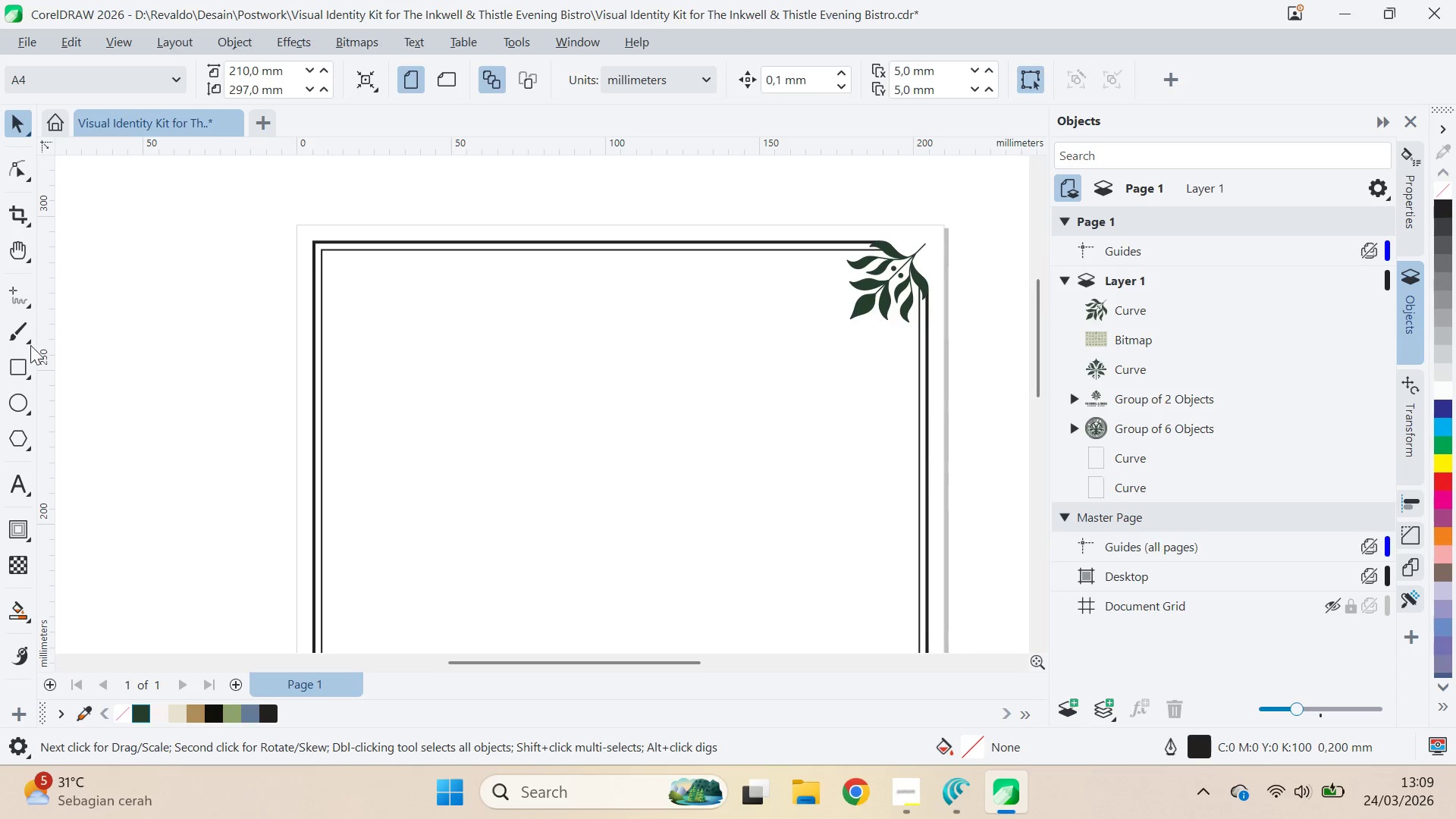 
left_click([17, 372])
 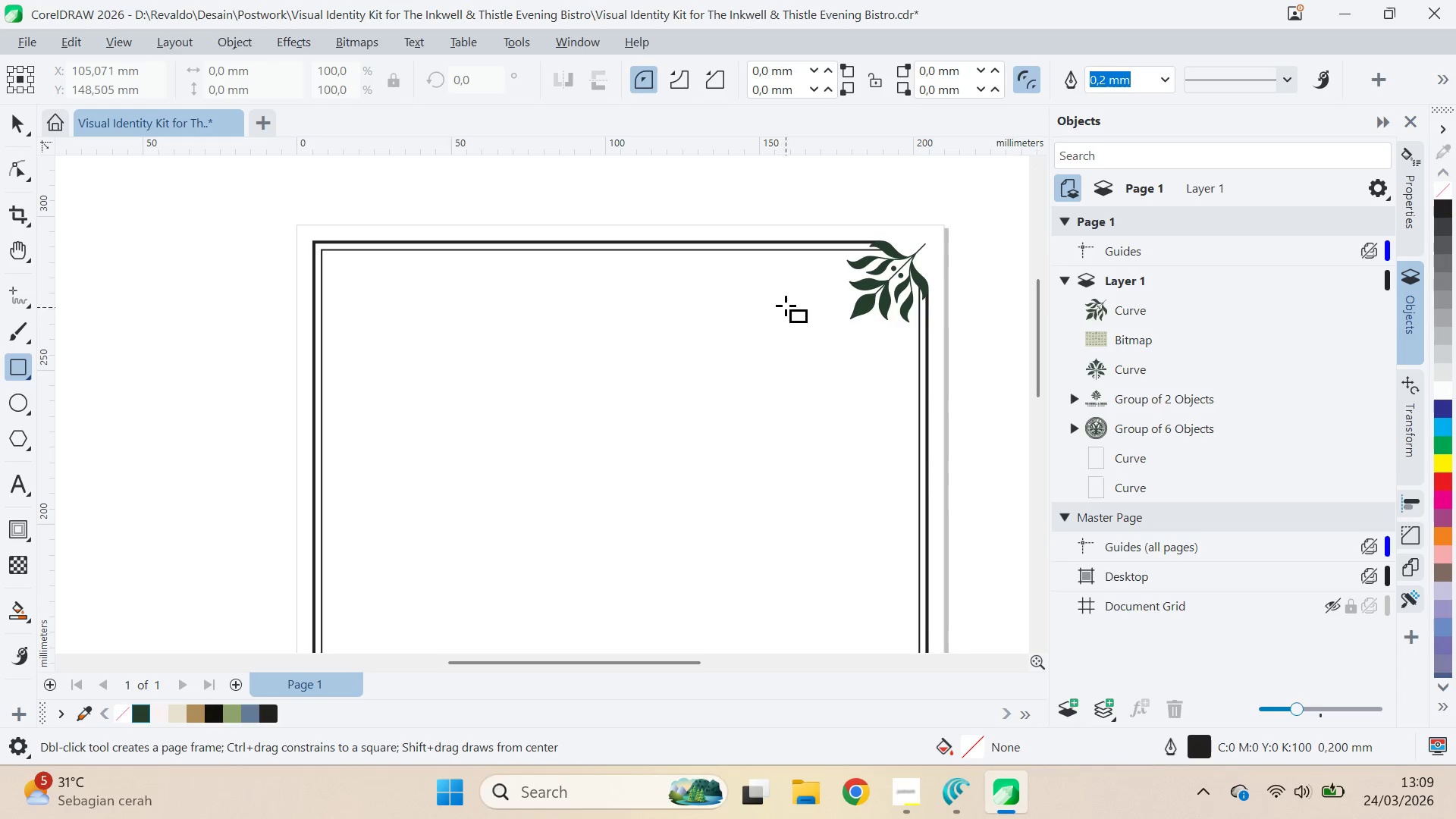 
hold_key(key=ShiftLeft, duration=1.27)
left_click_drag(start_coordinate=[752, 297], to_coordinate=[843, 381])
 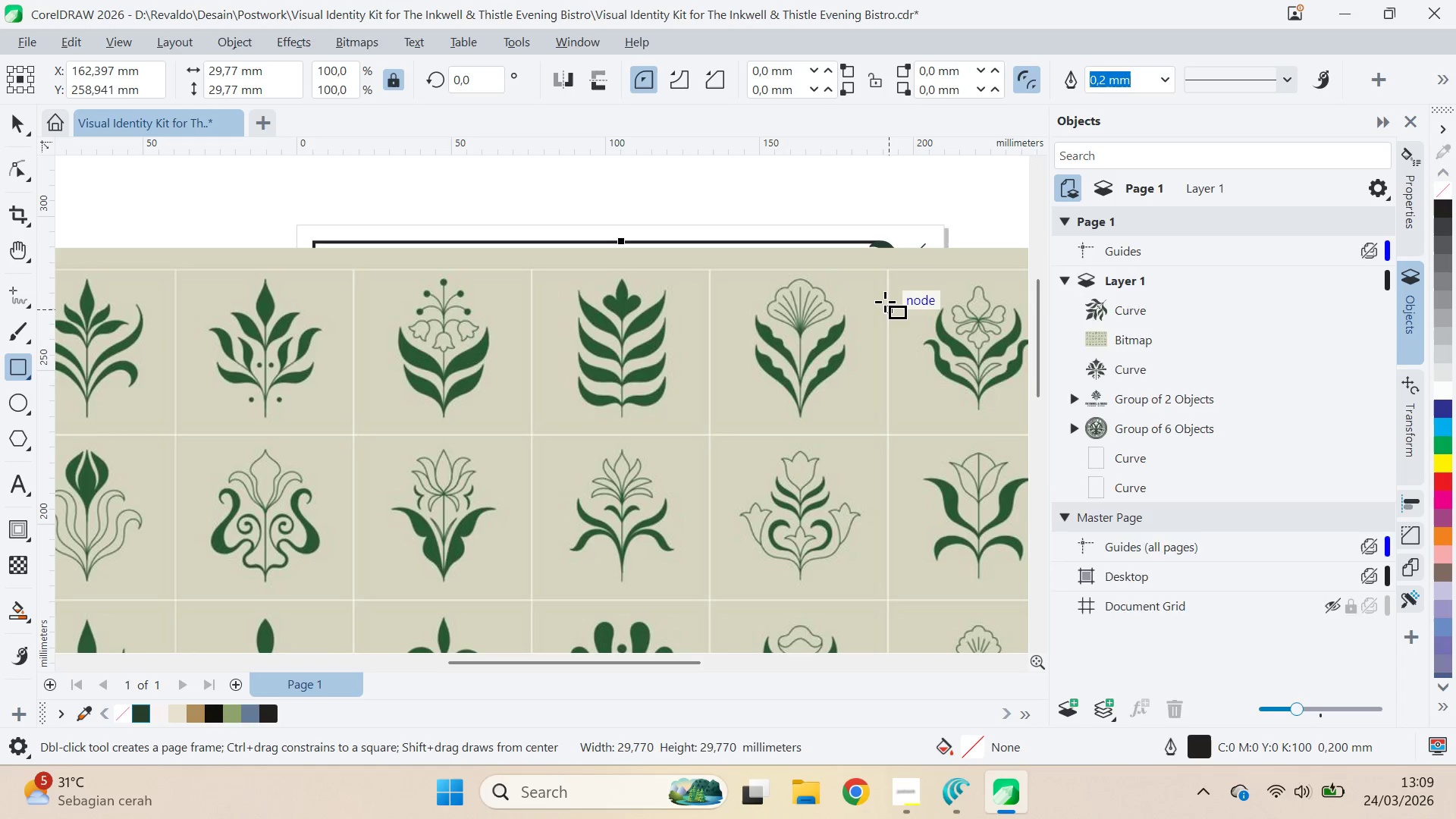 
key(Control+V)
 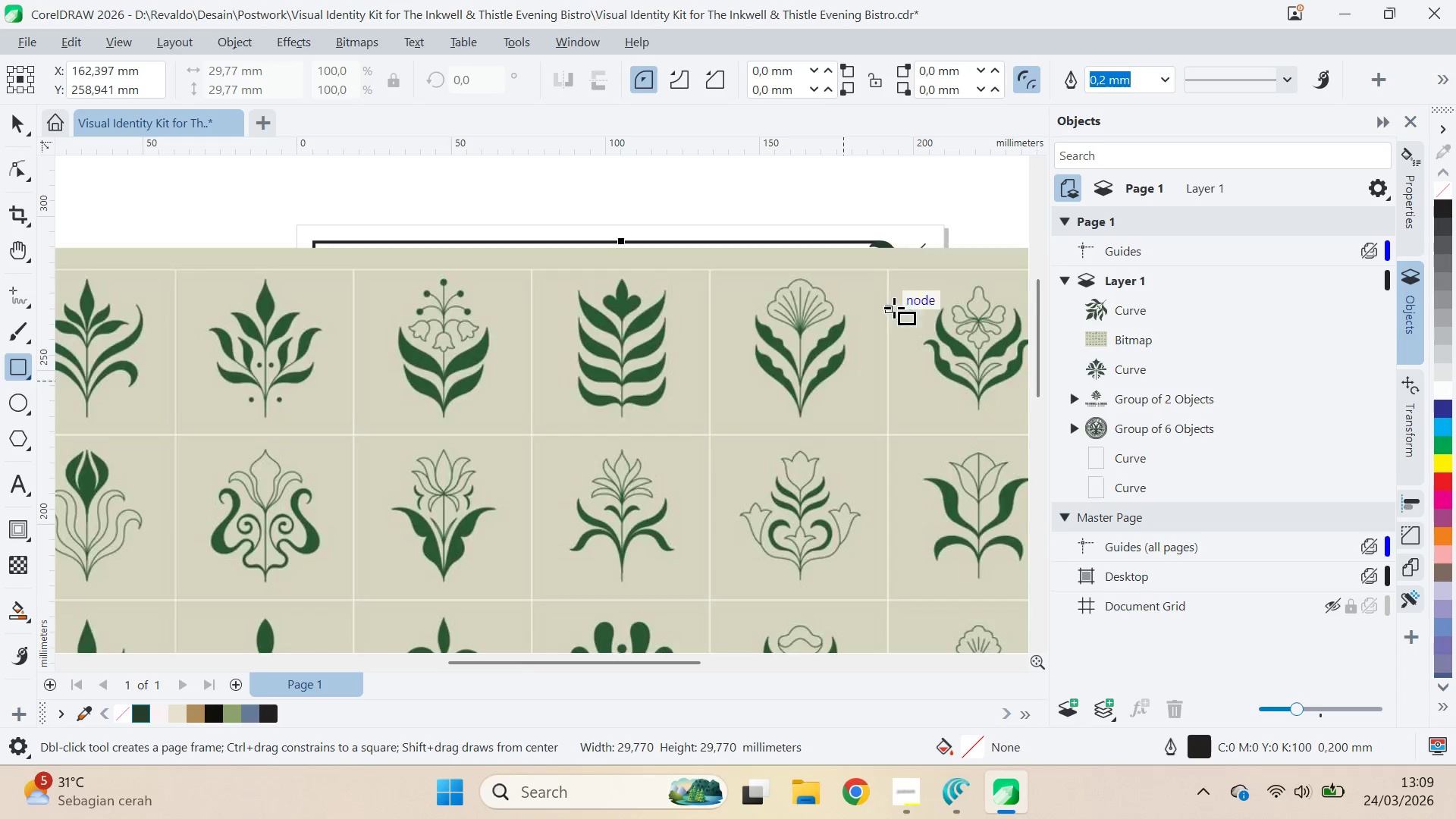 
key(Shift+ShiftLeft)
 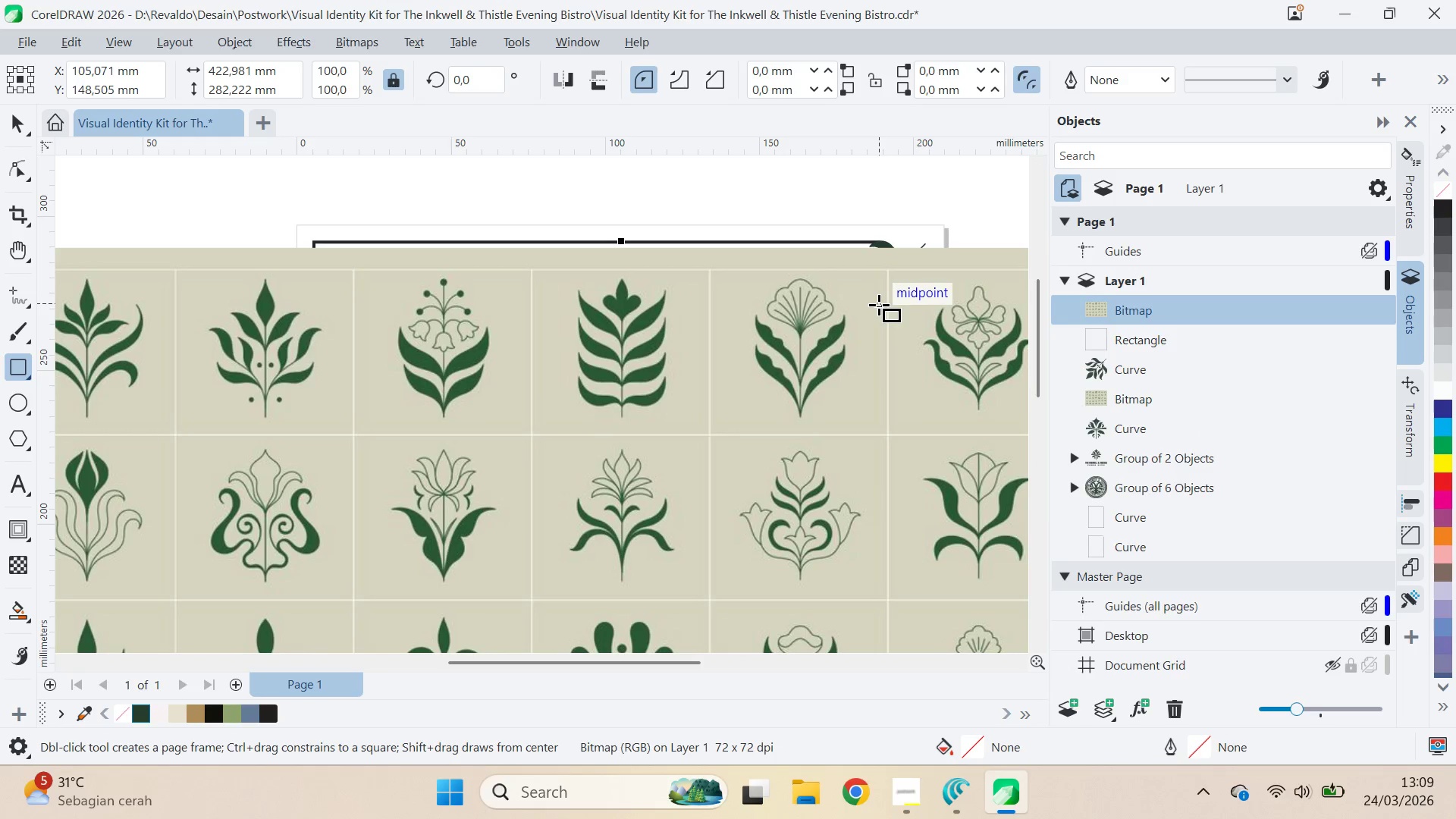 
key(Control+Z)
 